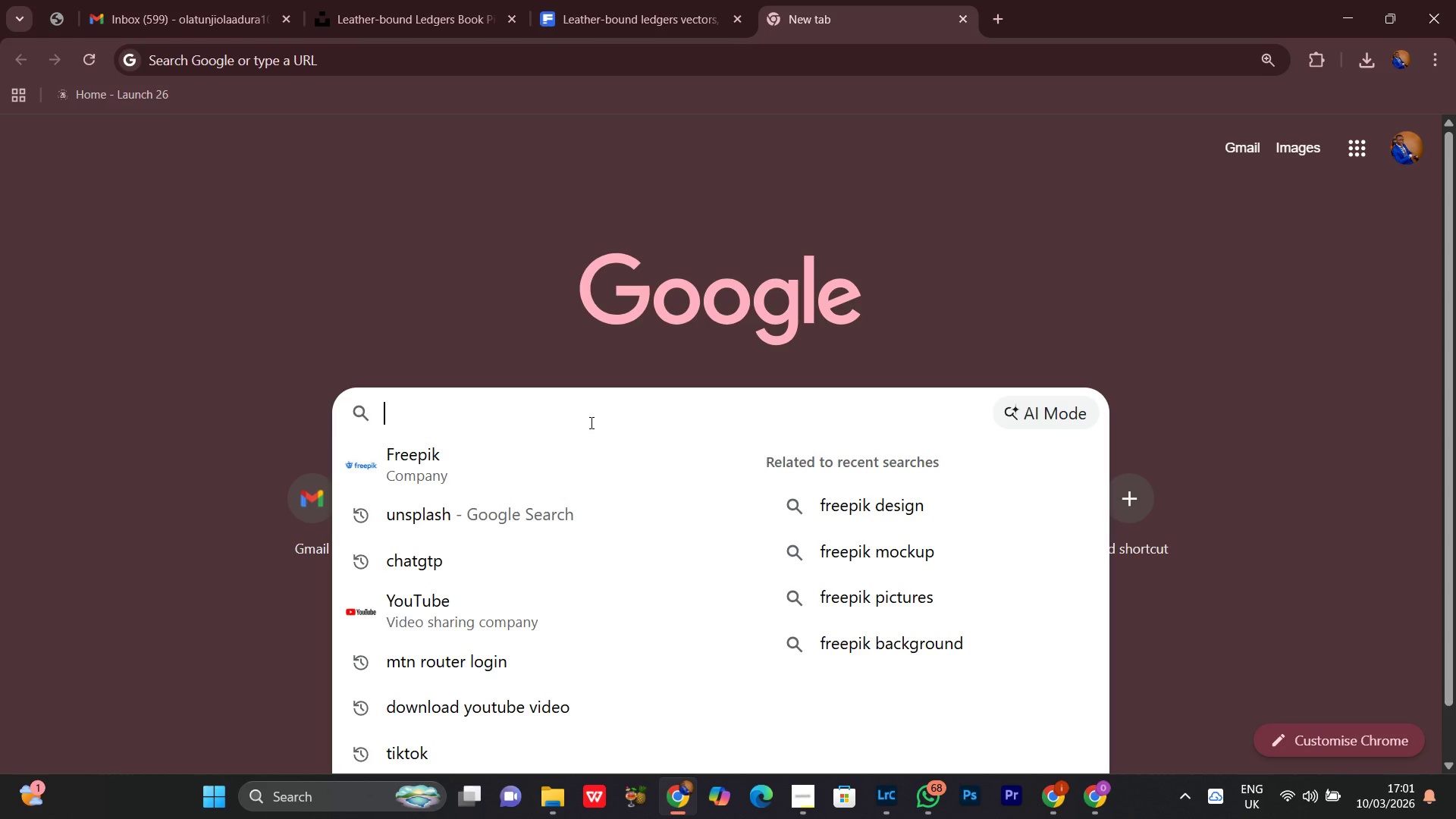 
type(jamb was esta)
 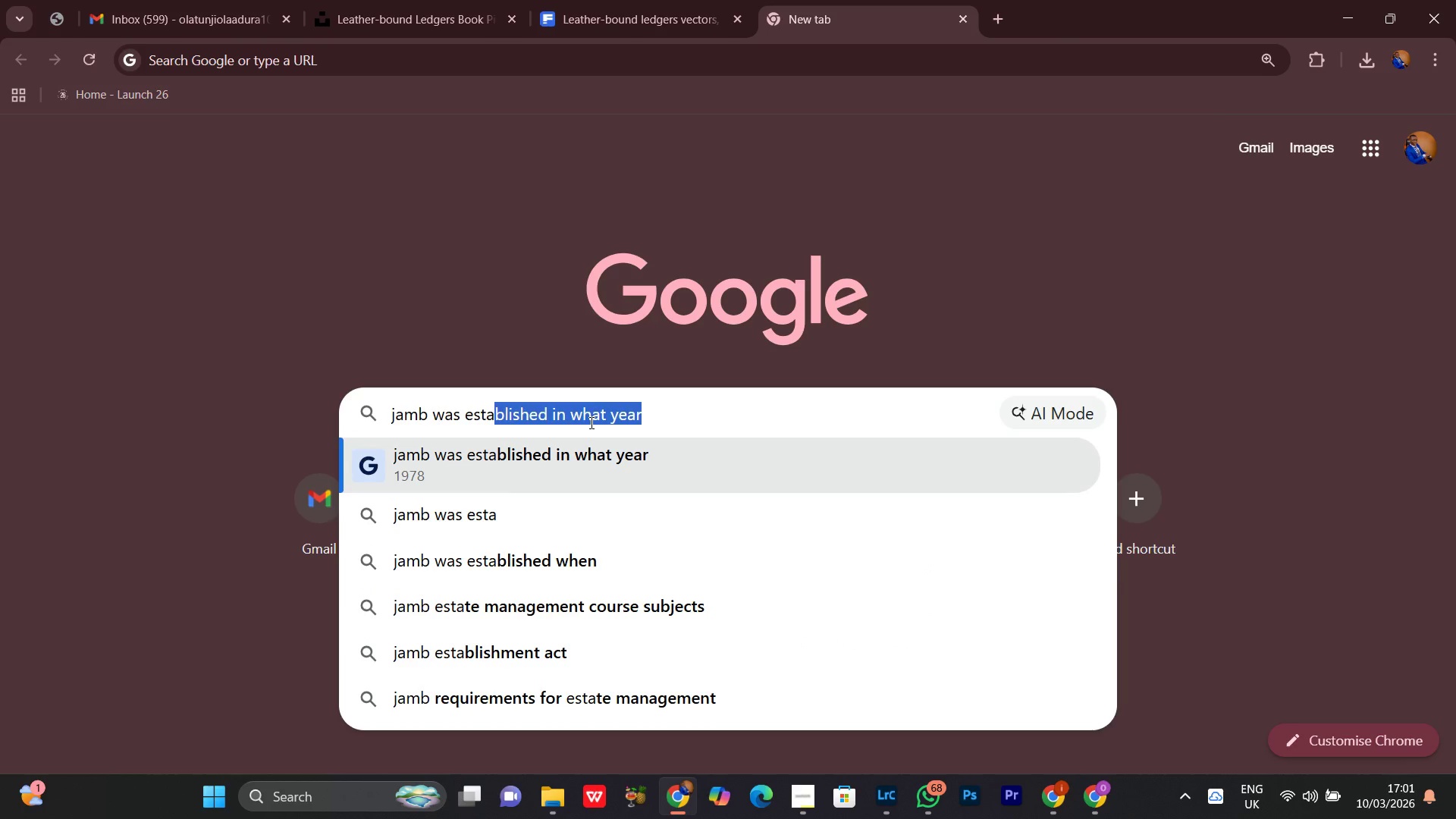 
key(ArrowRight)
 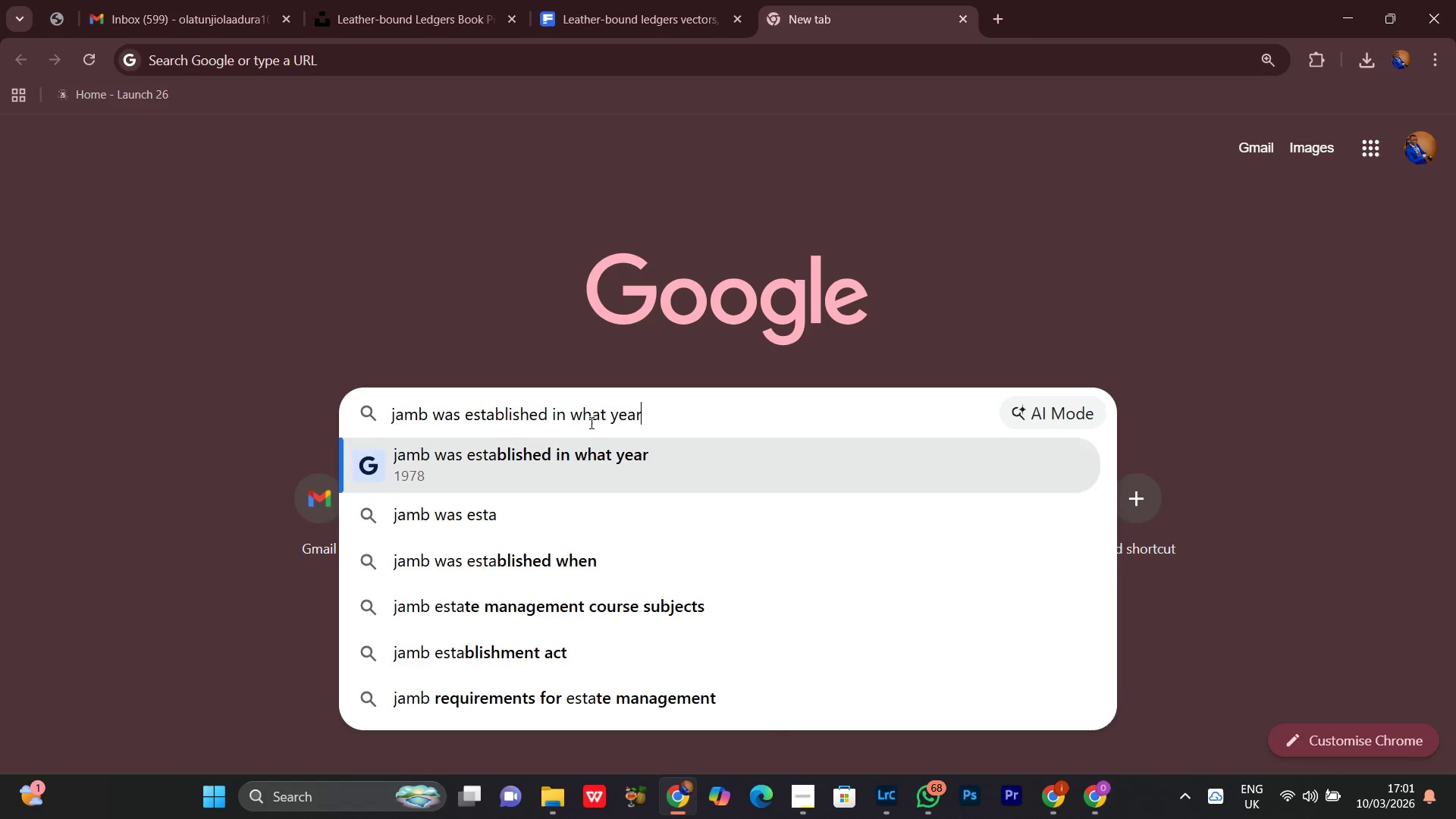 
key(Enter)
 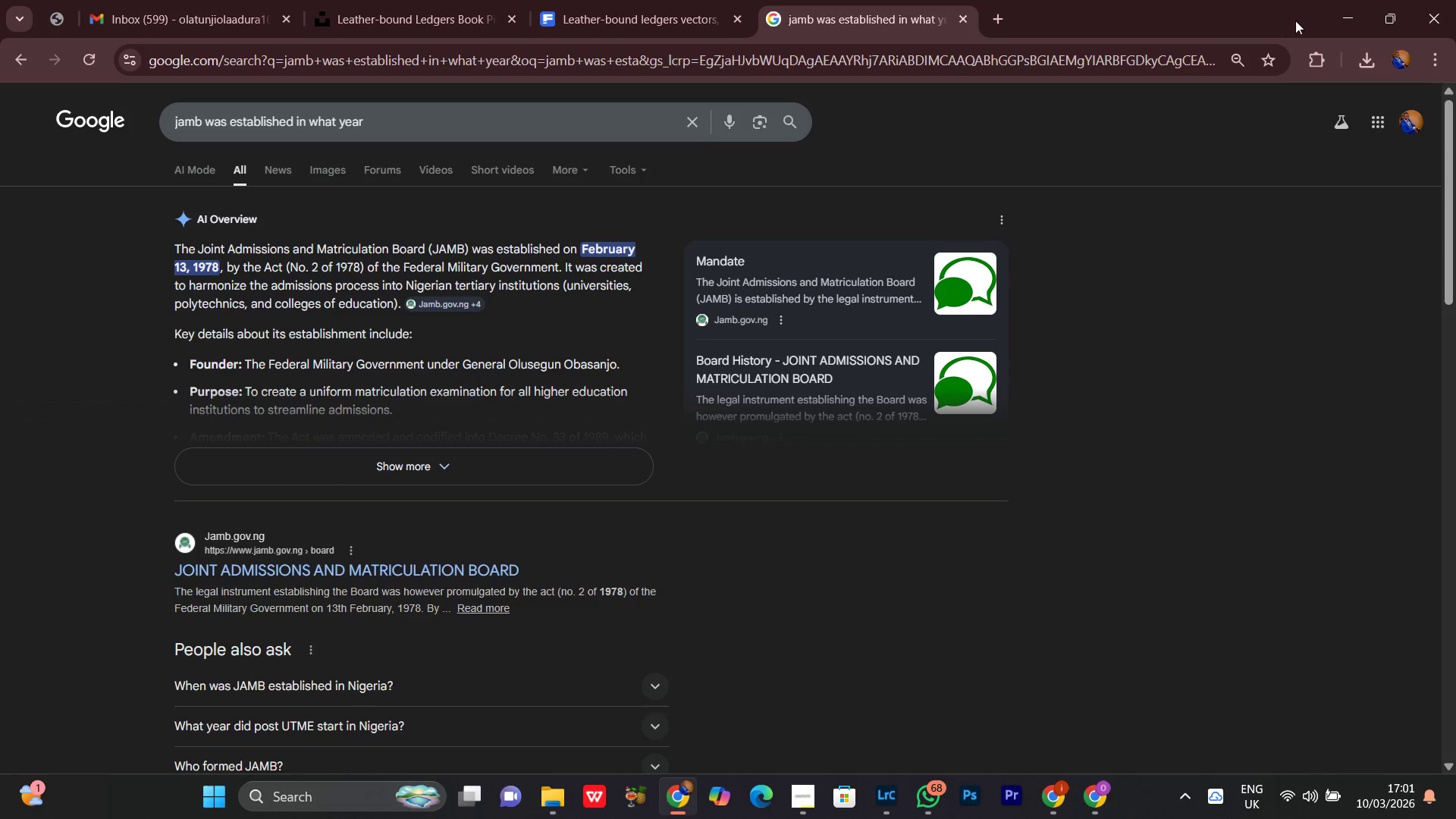 
wait(5.61)
 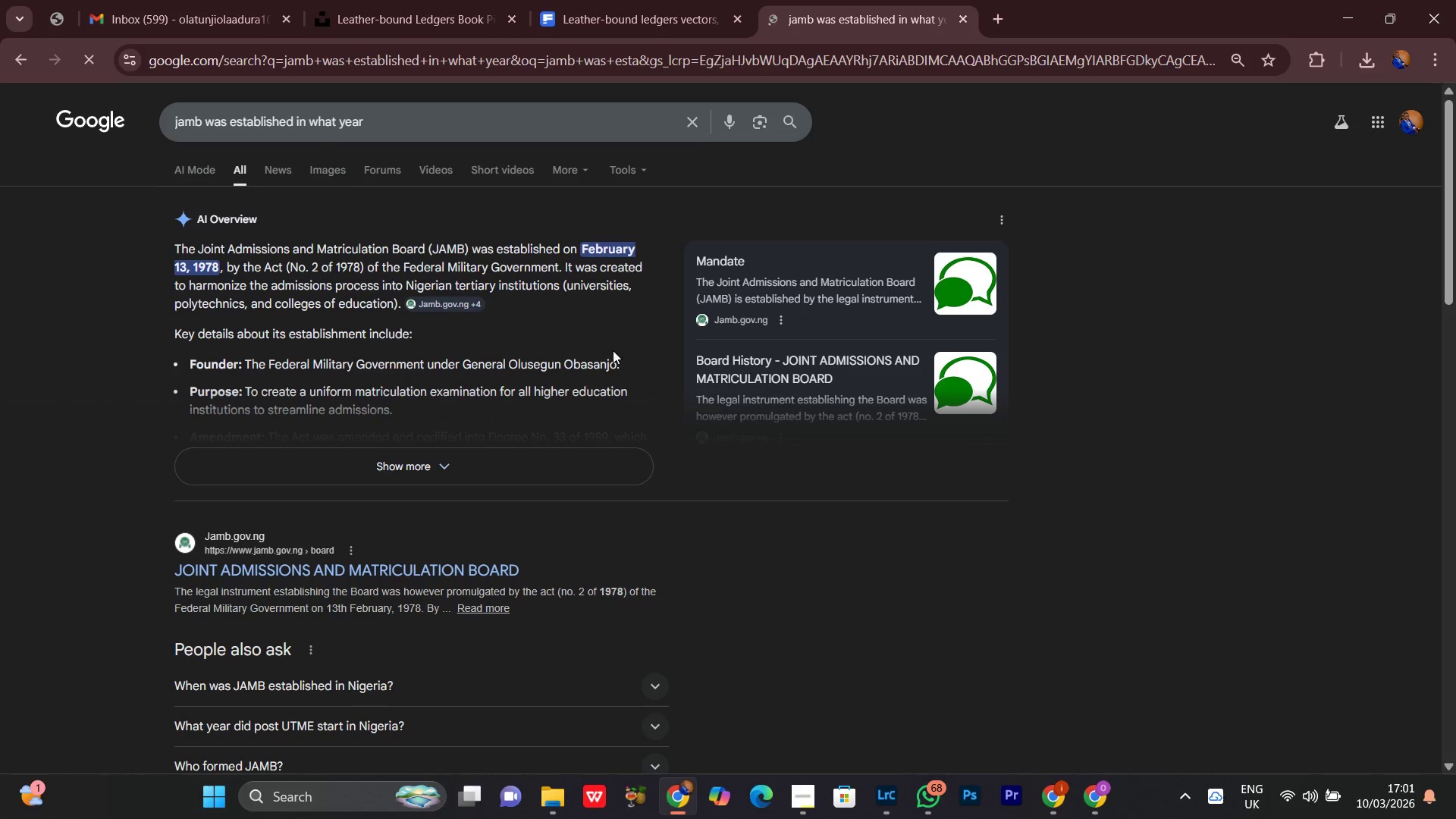 
left_click([1341, 12])
 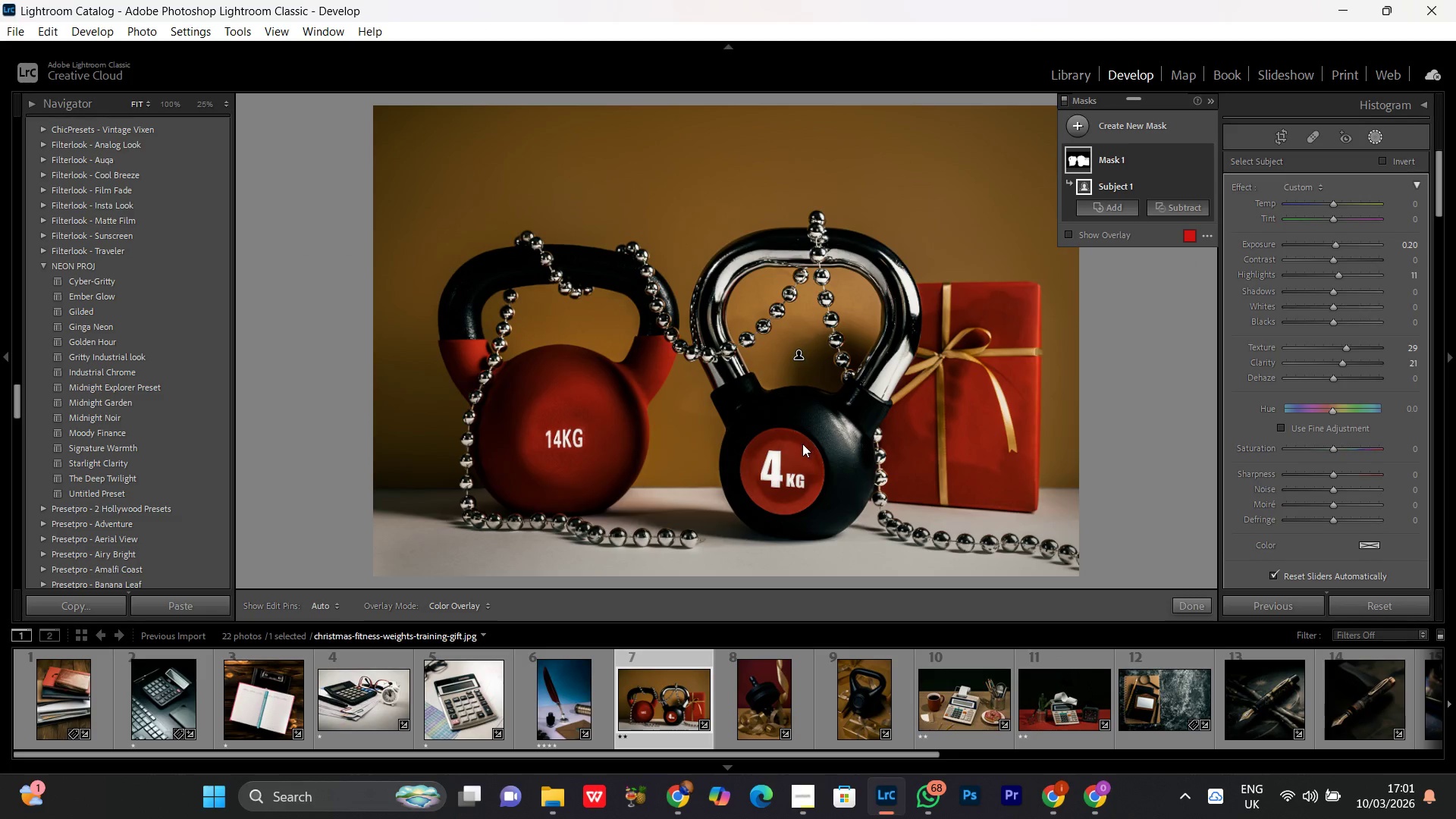 
left_click([799, 425])
 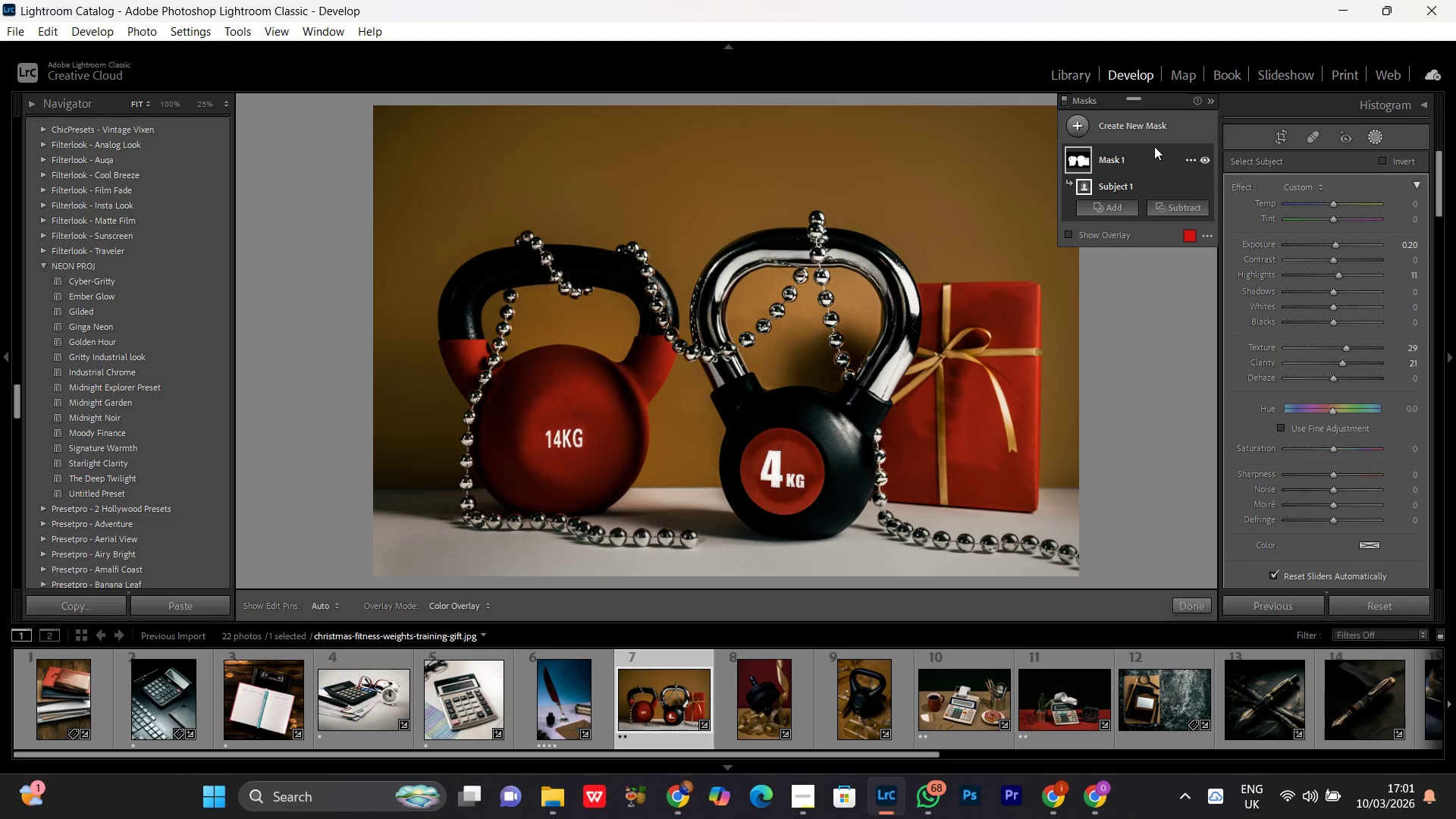 
left_click([1125, 131])
 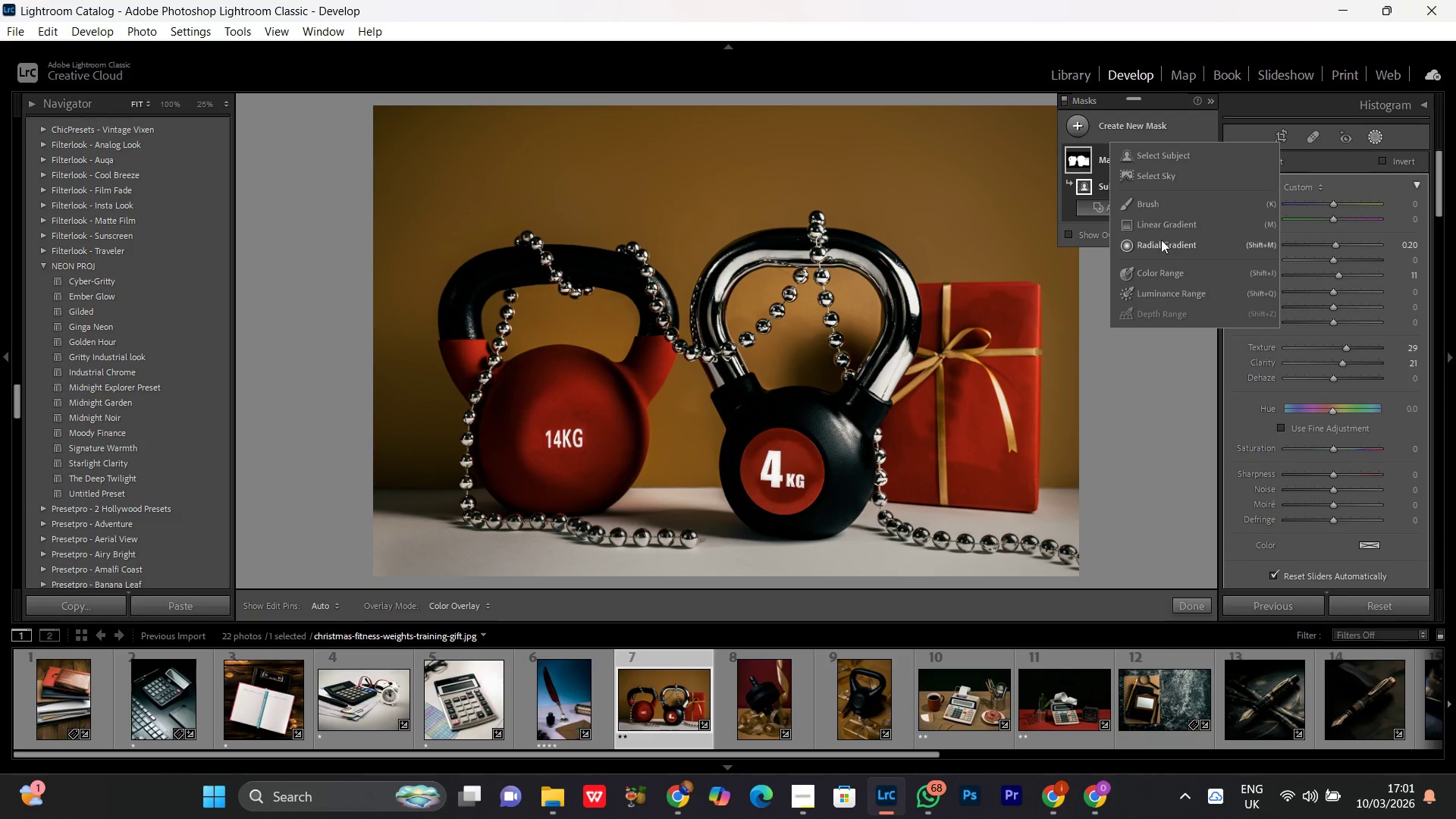 
left_click([1163, 228])
 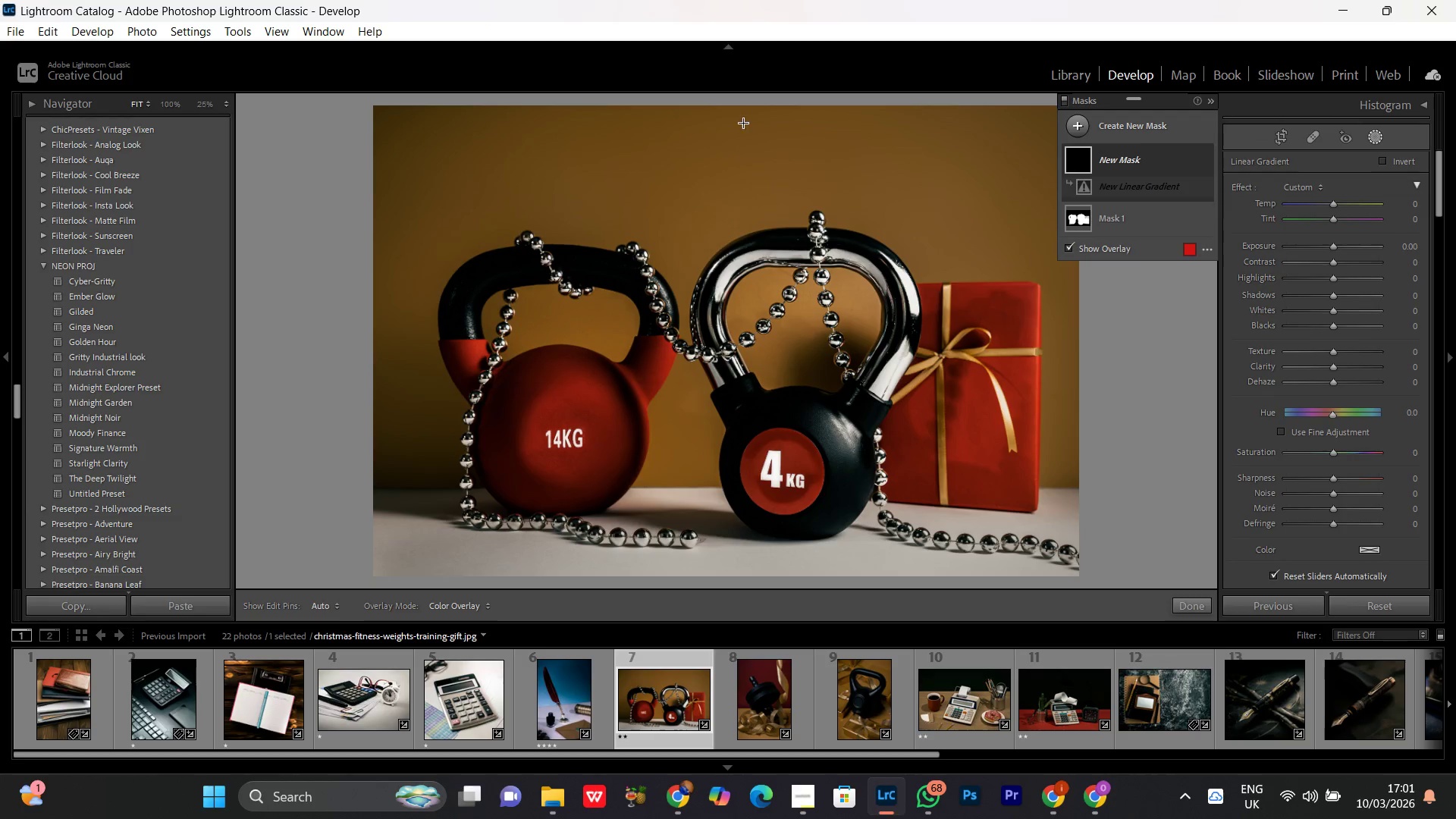 
left_click_drag(start_coordinate=[720, 105], to_coordinate=[714, 291])
 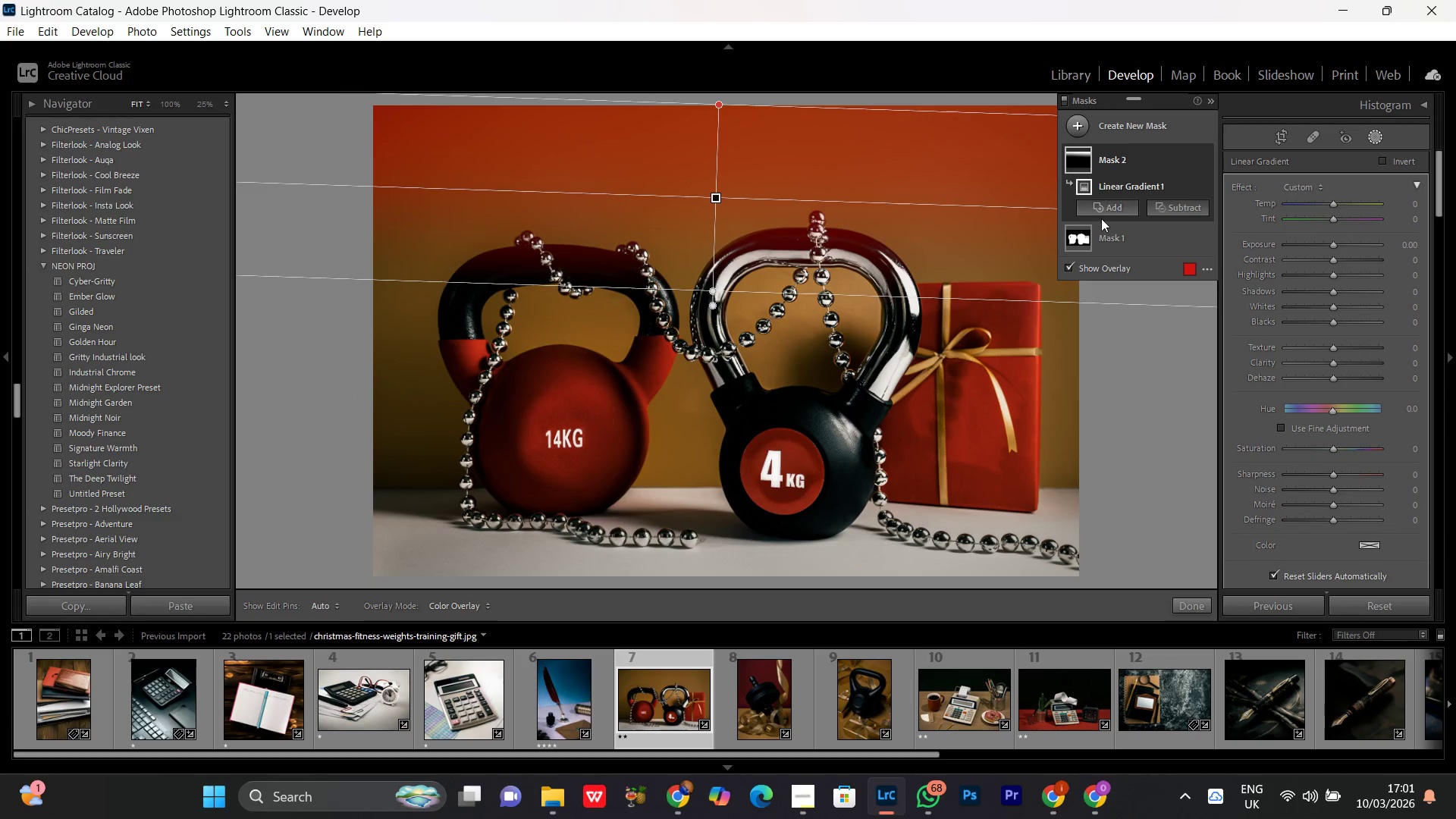 
left_click([1102, 213])
 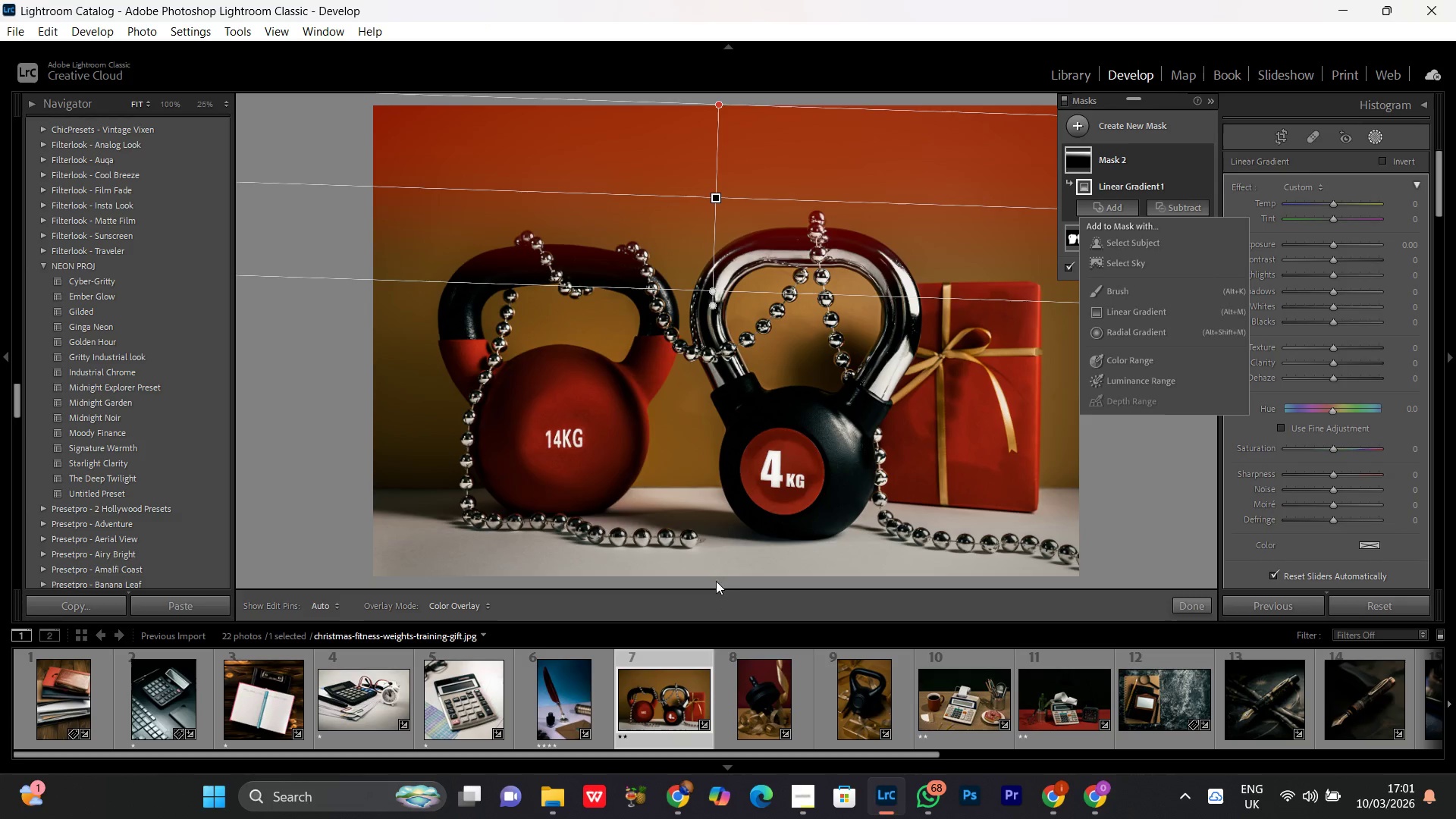 
left_click_drag(start_coordinate=[750, 604], to_coordinate=[748, 541])
 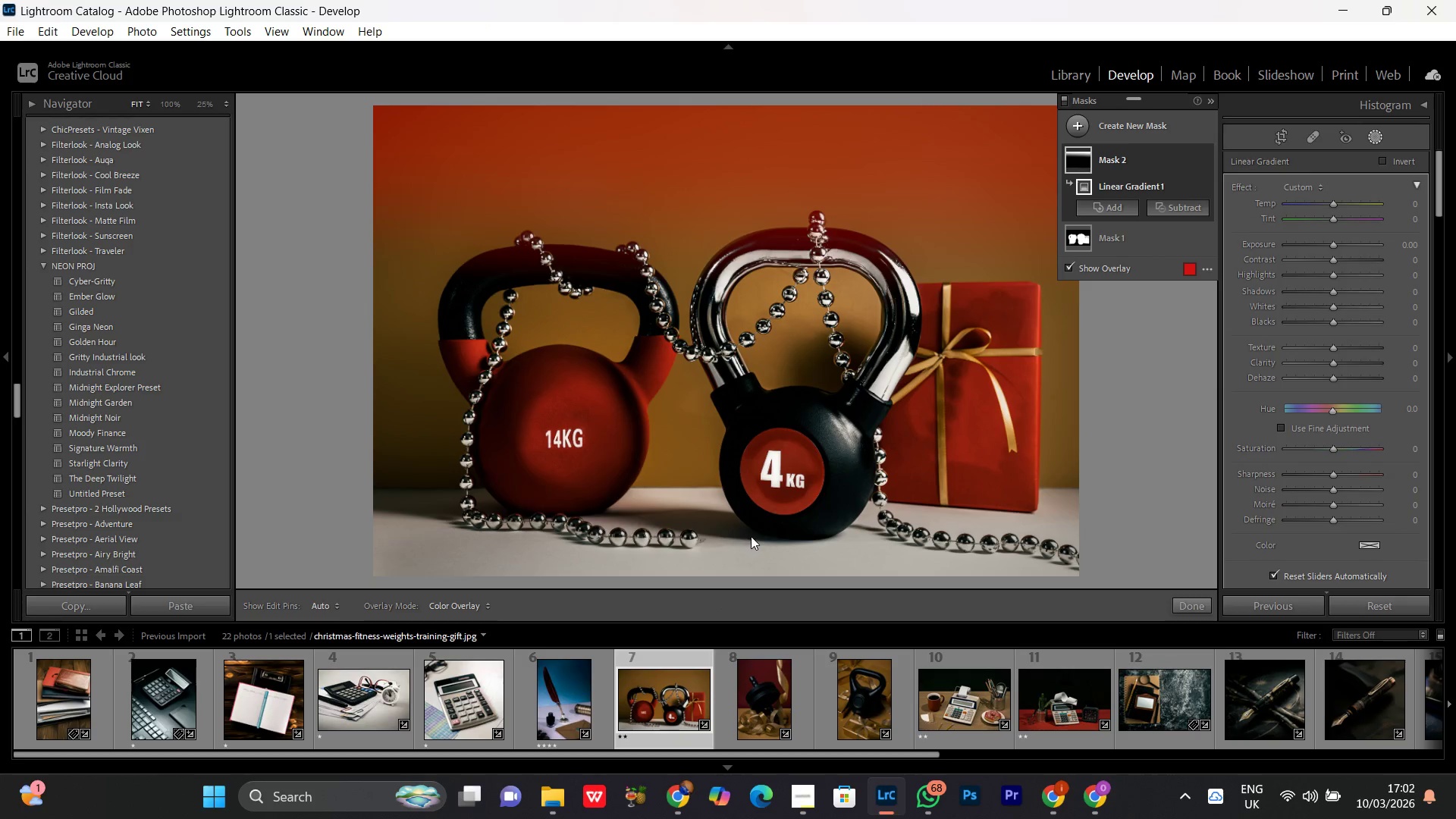 
left_click_drag(start_coordinate=[750, 538], to_coordinate=[752, 526])
 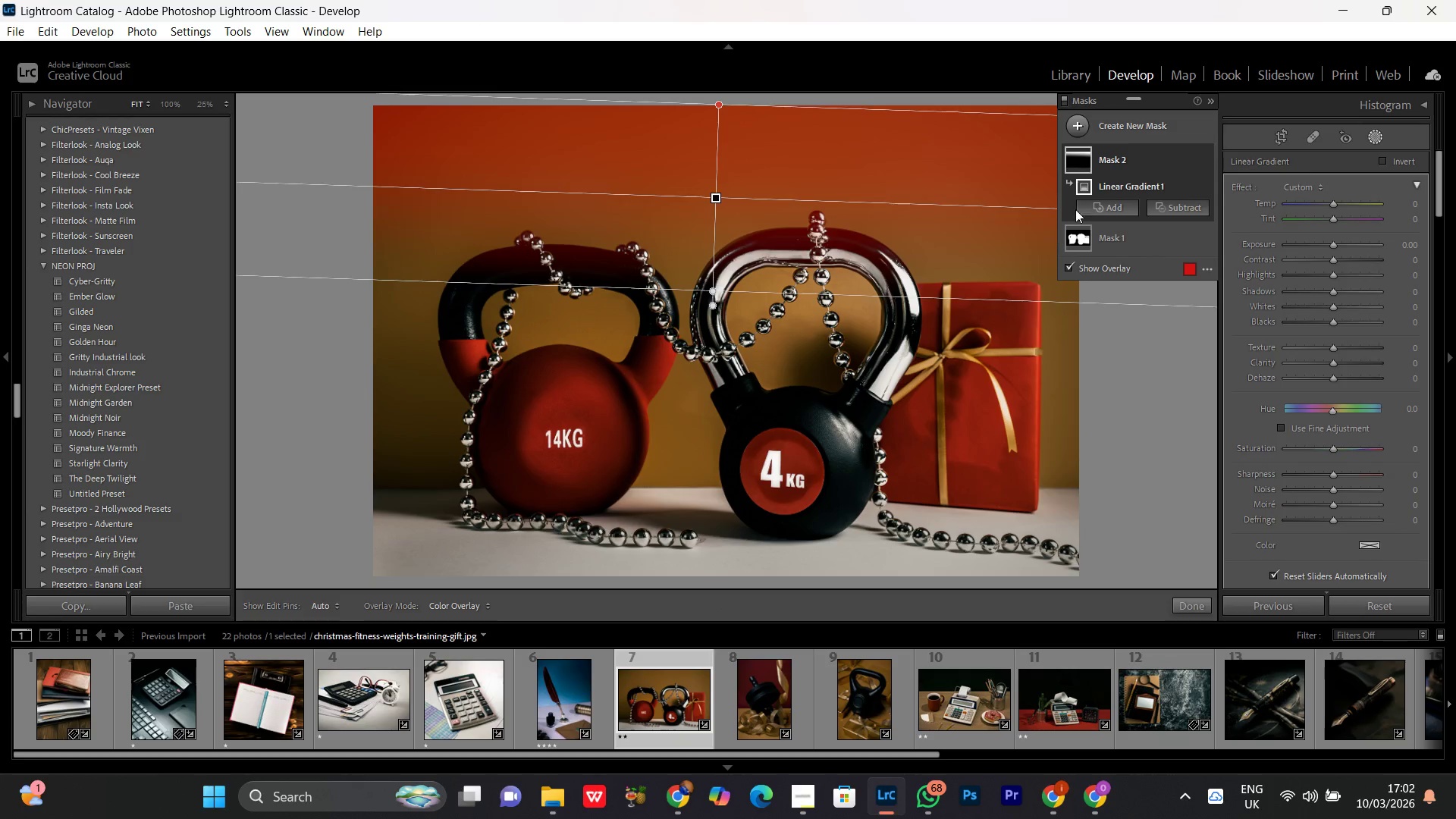 
left_click([1103, 202])
 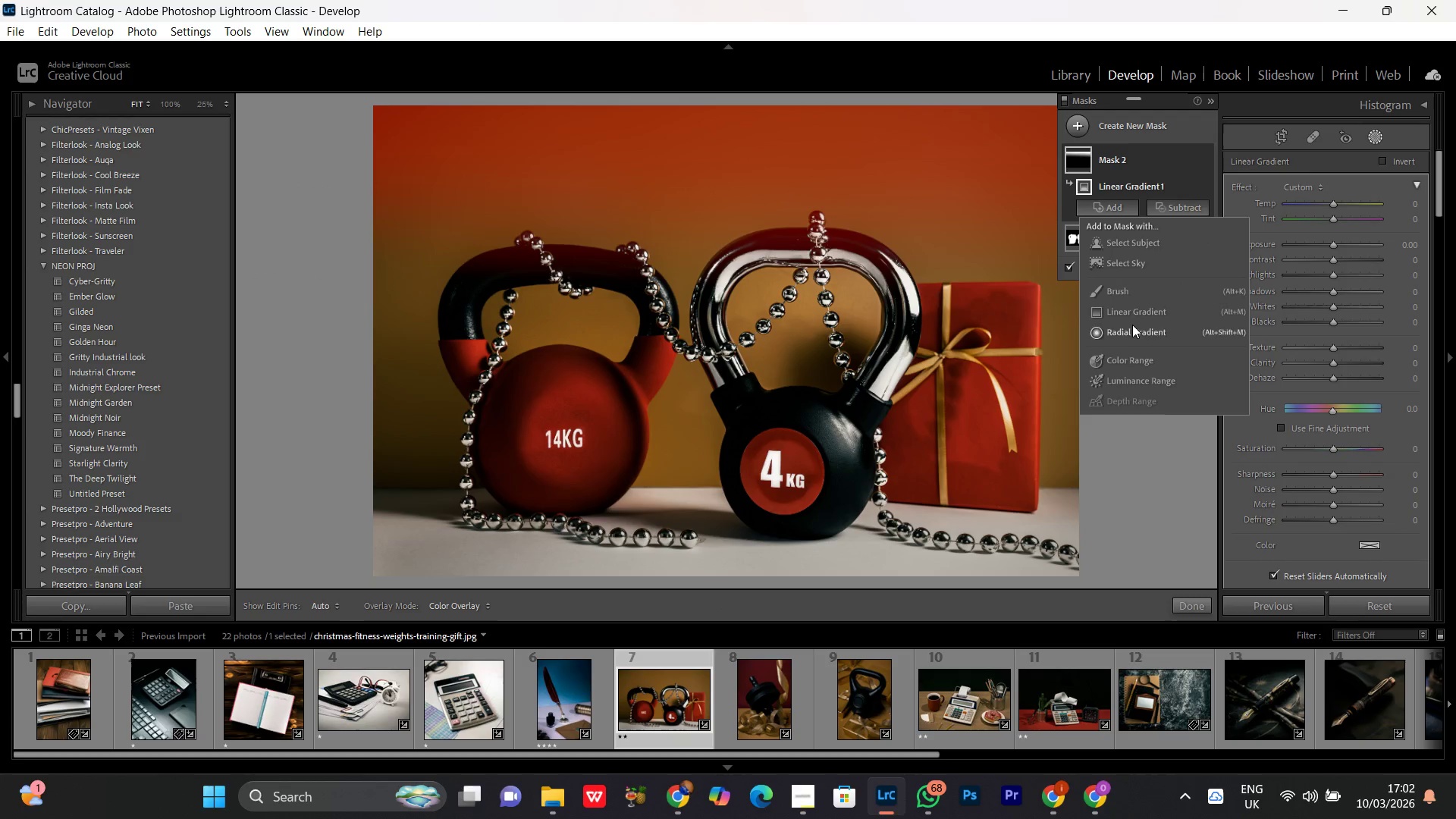 
left_click([1122, 312])
 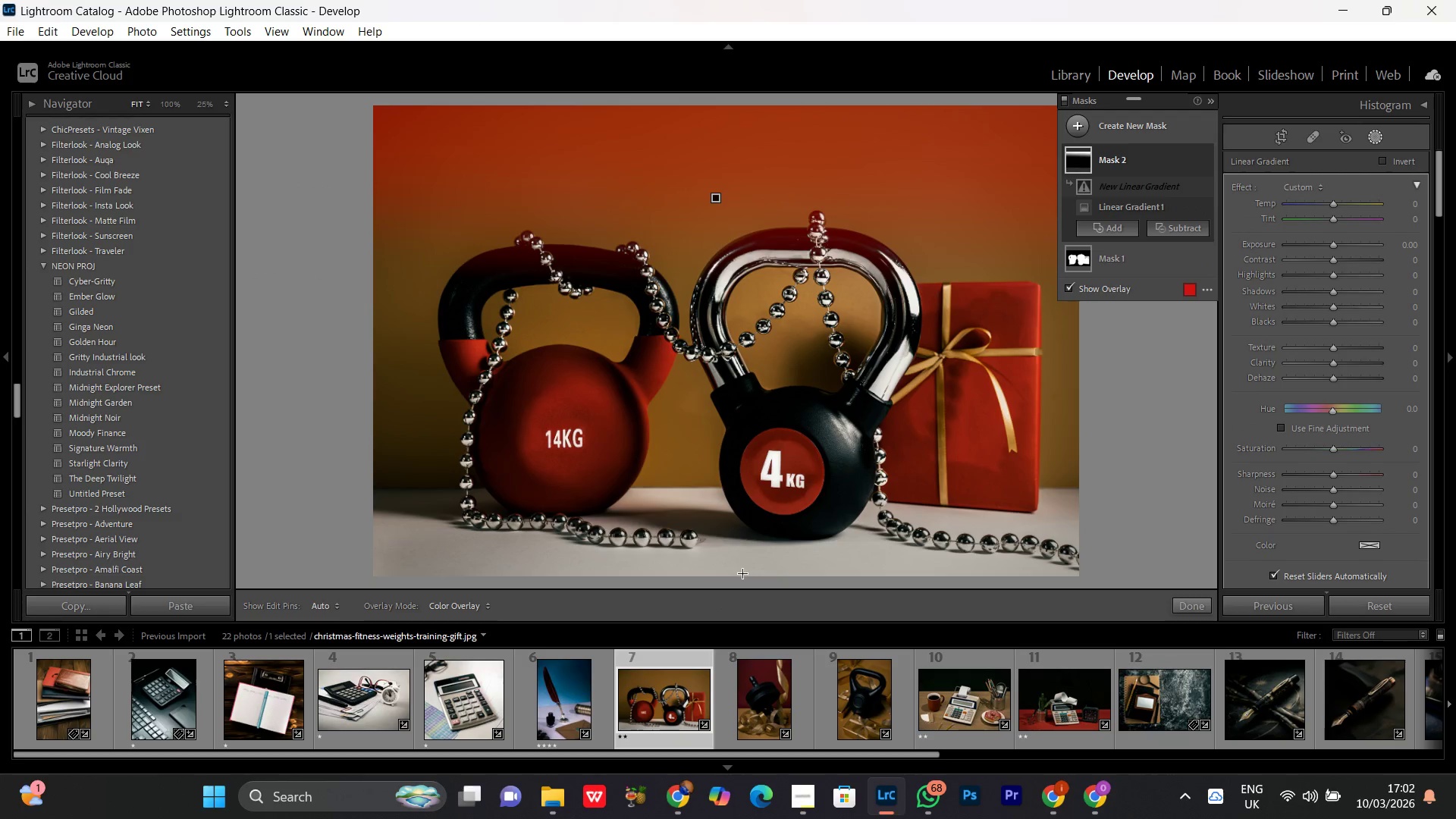 
left_click_drag(start_coordinate=[743, 580], to_coordinate=[745, 378])
 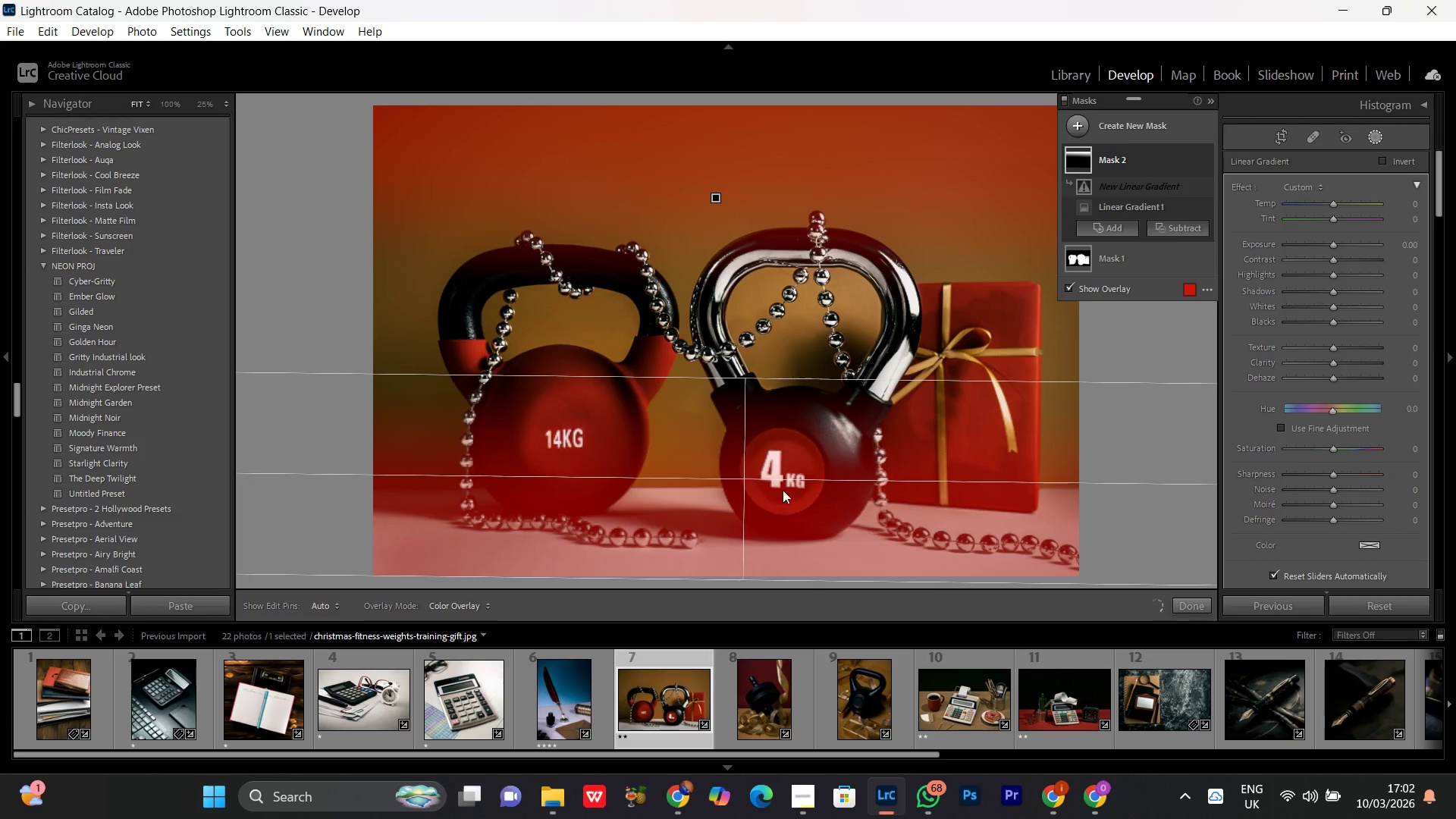 
left_click_drag(start_coordinate=[777, 479], to_coordinate=[849, 478])
 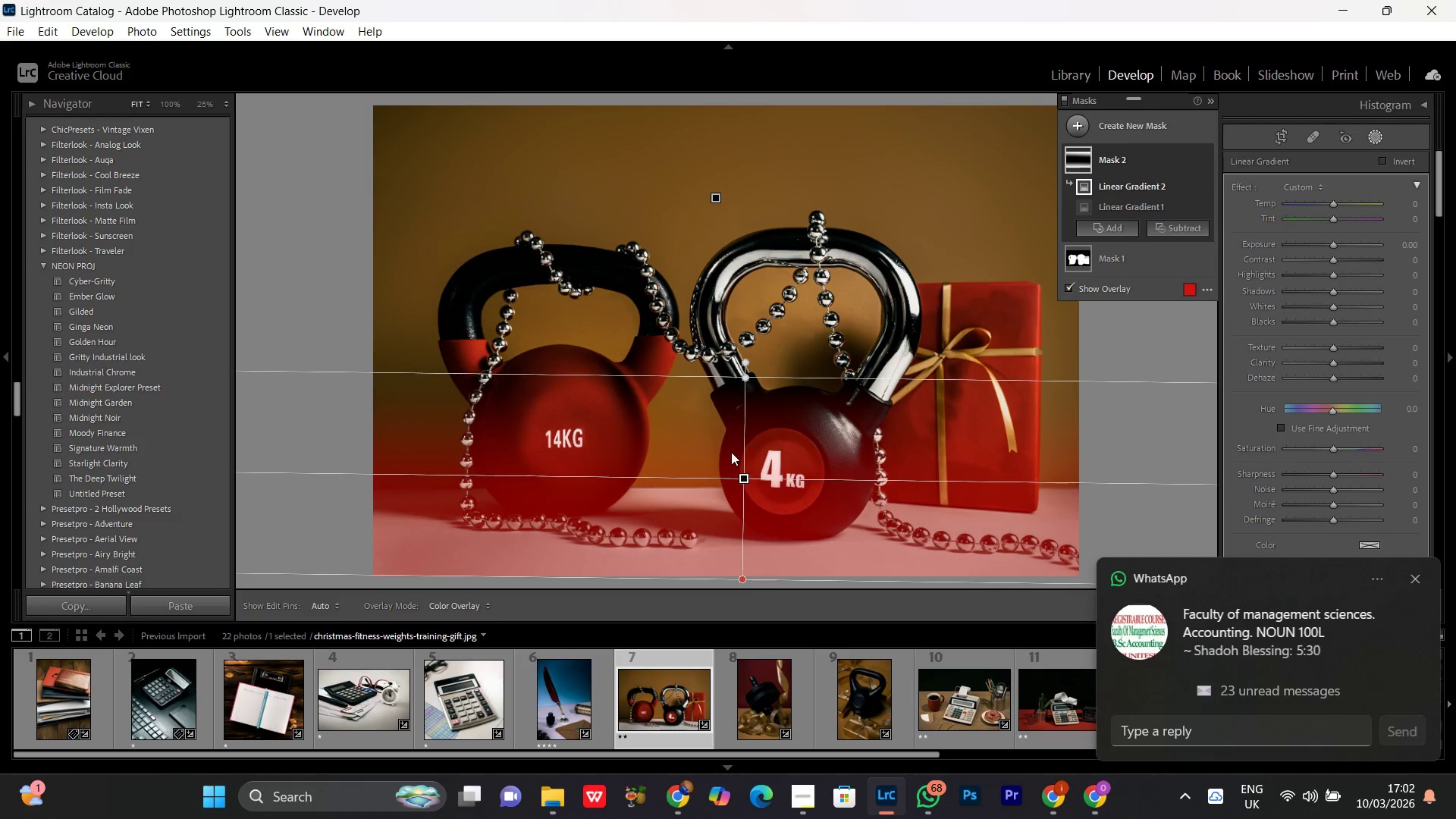 
left_click([727, 447])
 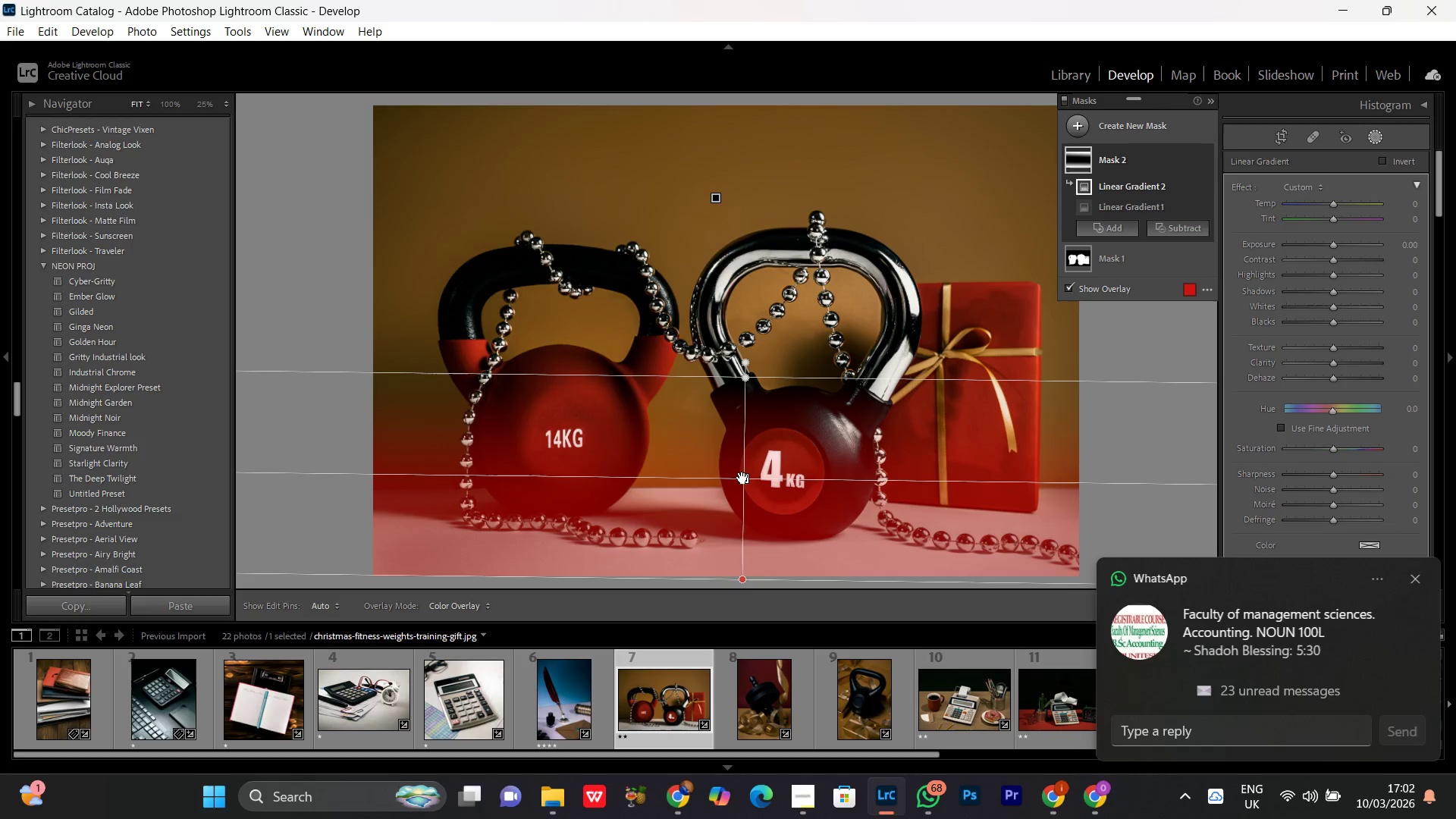 
left_click_drag(start_coordinate=[742, 478], to_coordinate=[751, 673])
 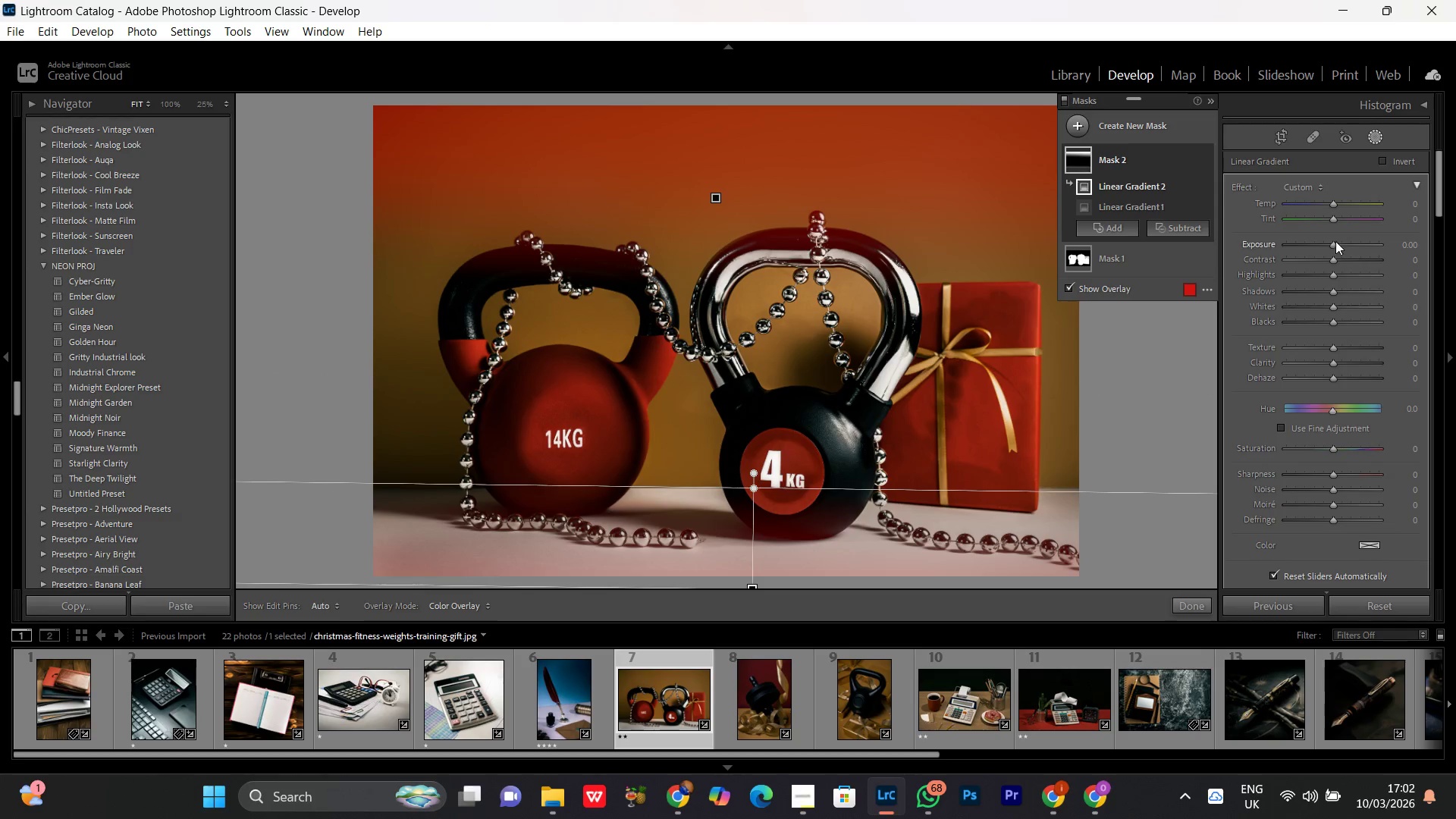 
left_click([1326, 242])
 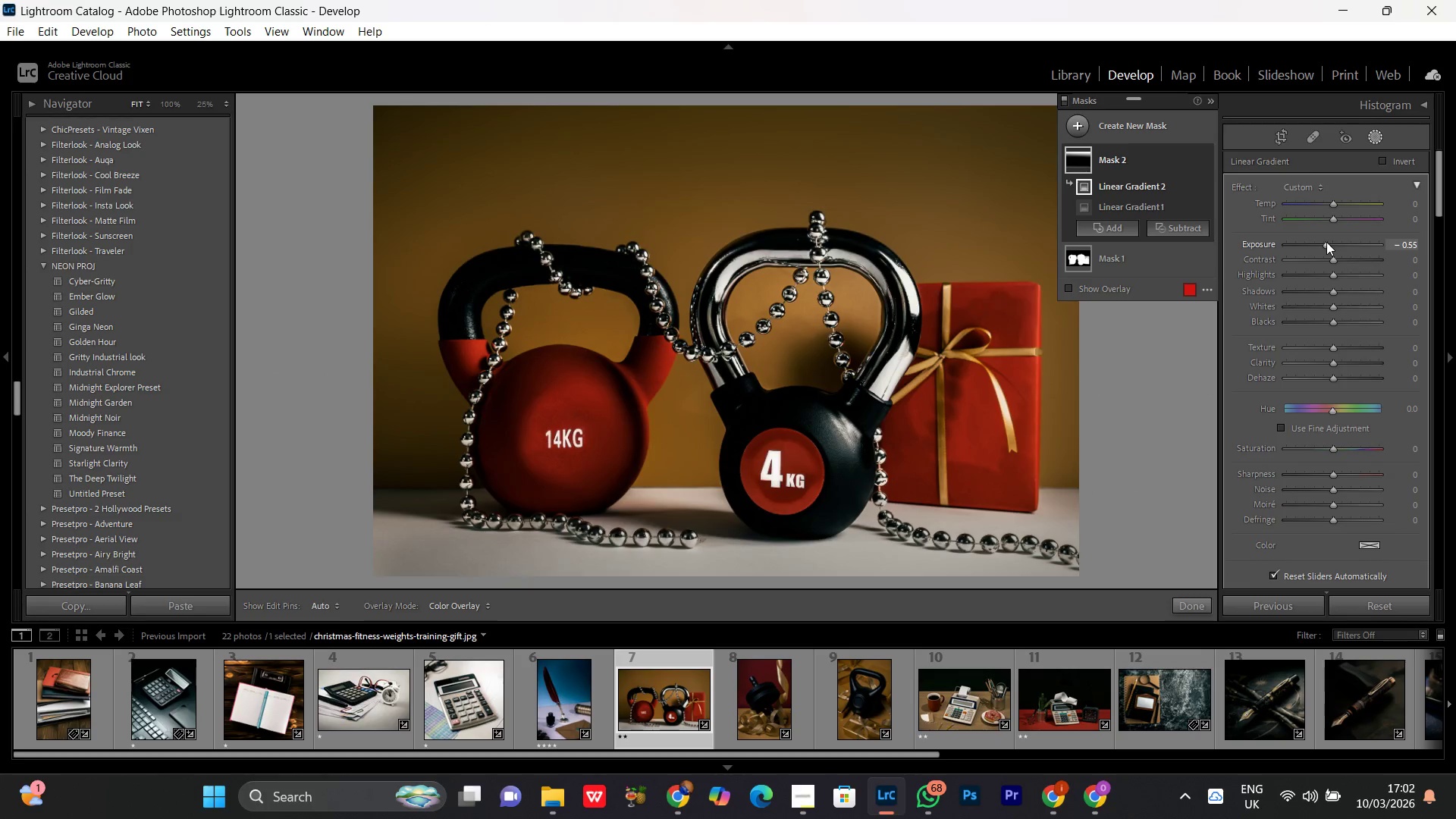 
scroll: coordinate [1326, 242], scroll_direction: down, amount: 11.0
 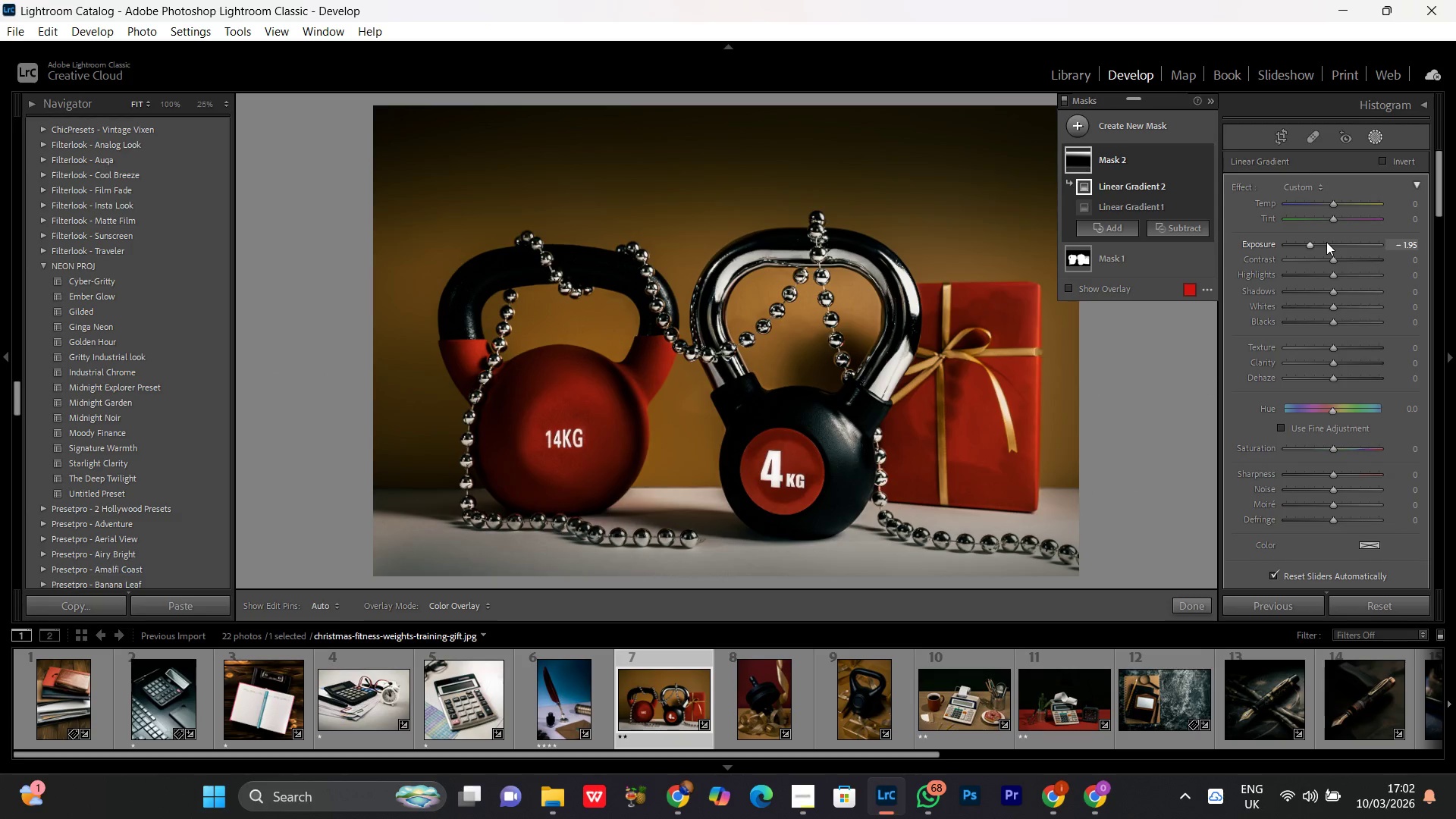 
scroll: coordinate [1326, 242], scroll_direction: none, amount: 0.0
 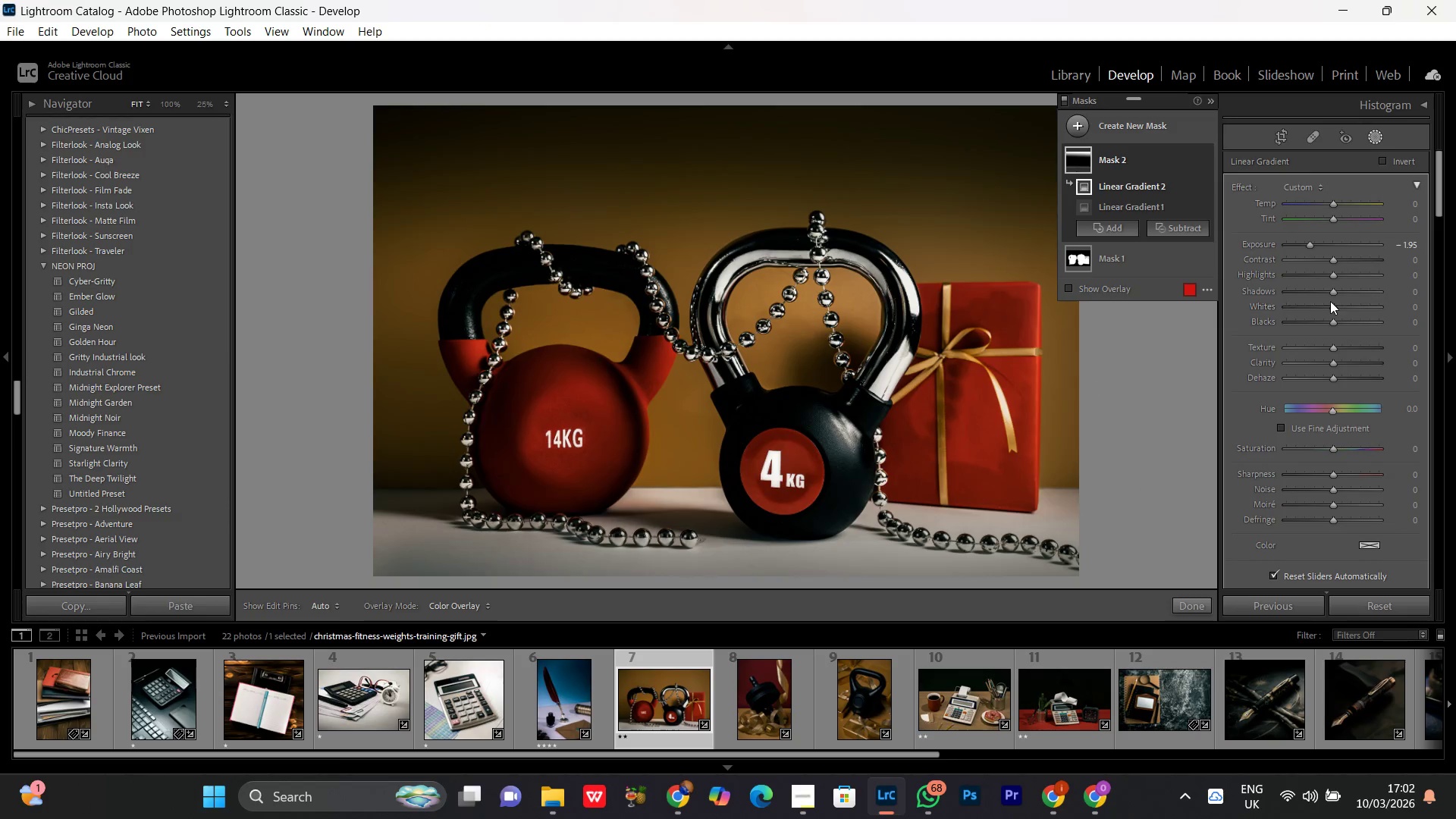 
left_click([1330, 303])
 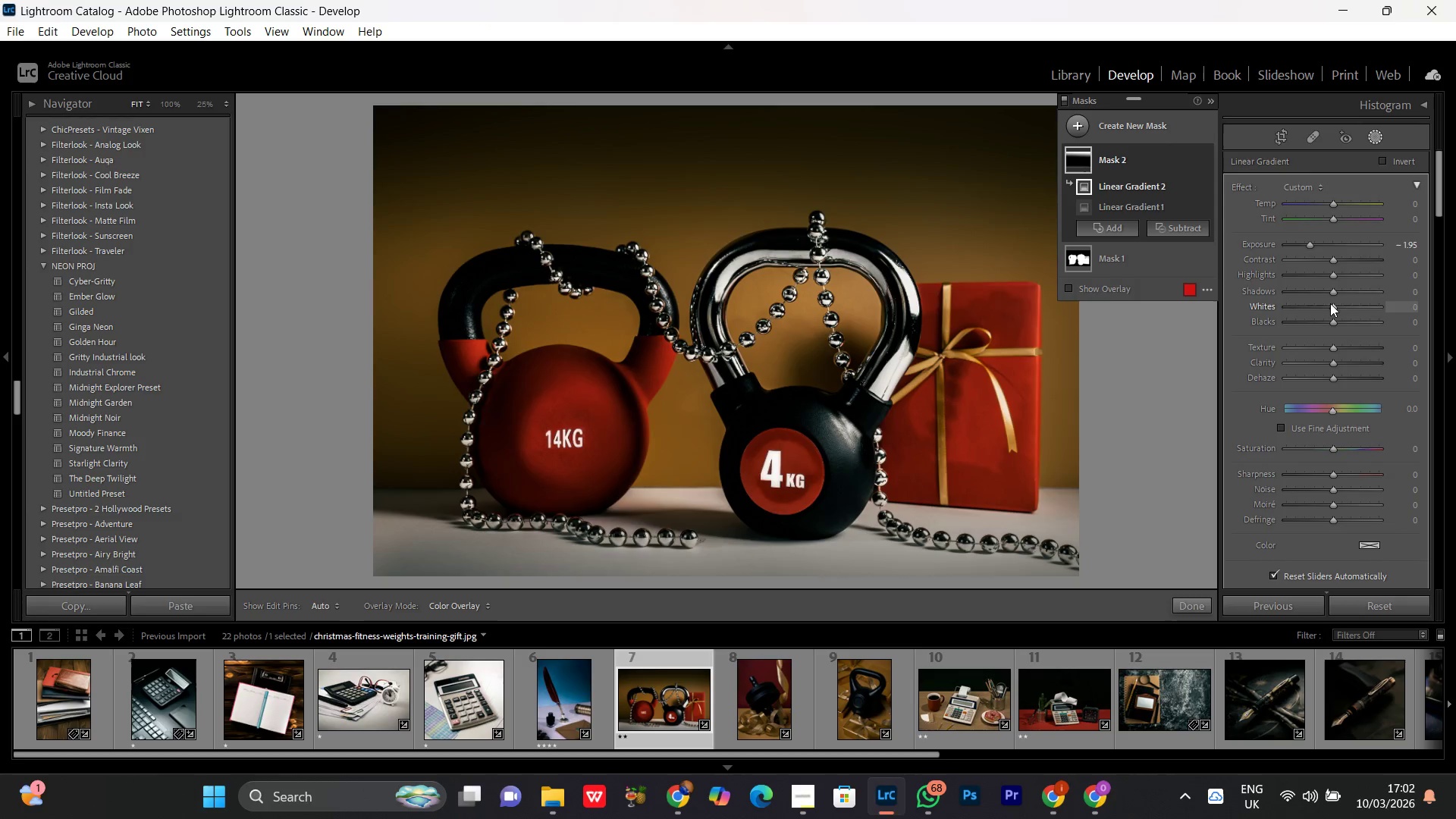 
left_click([1315, 304])
 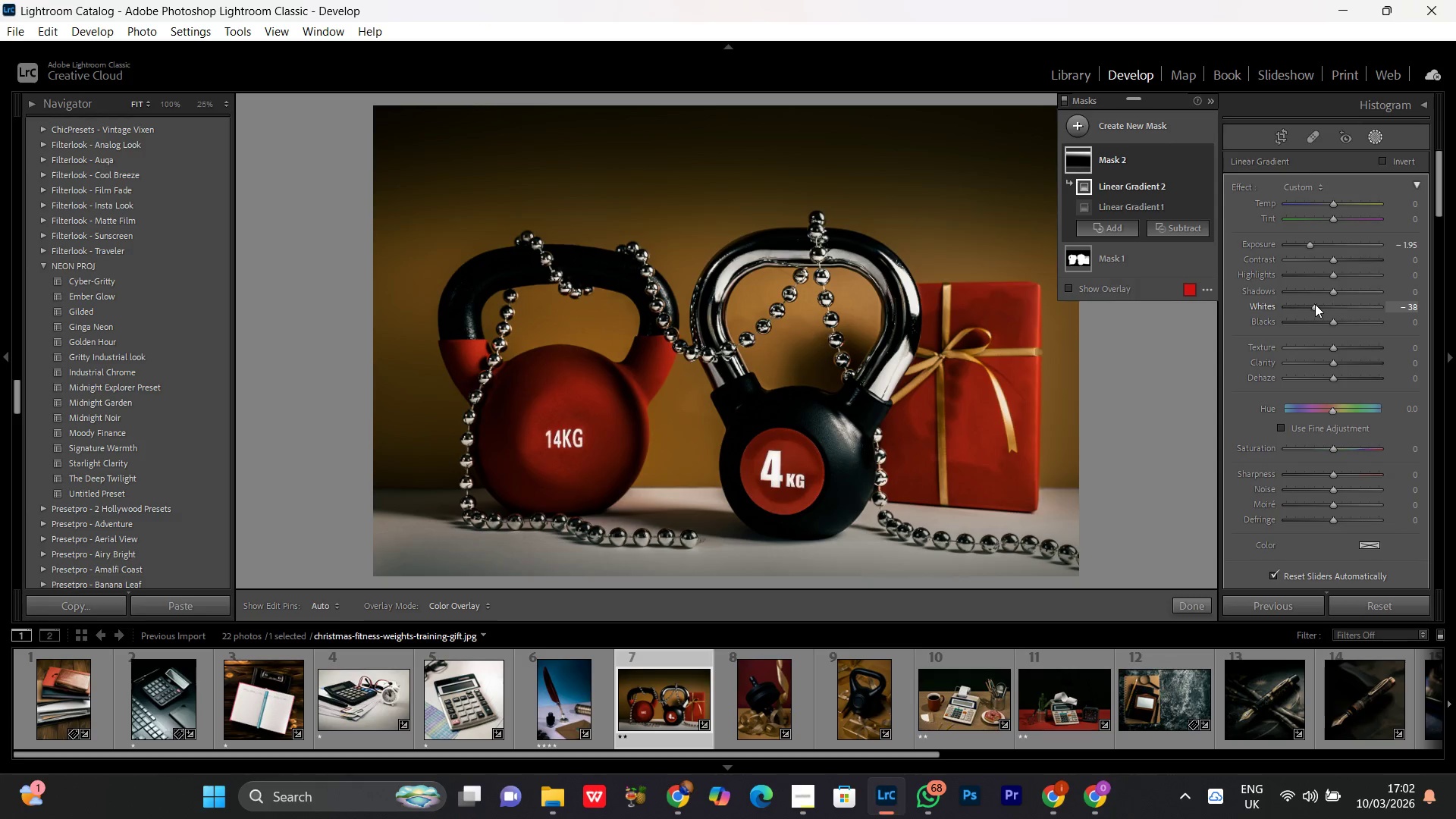 
scroll: coordinate [1315, 304], scroll_direction: down, amount: 8.0
 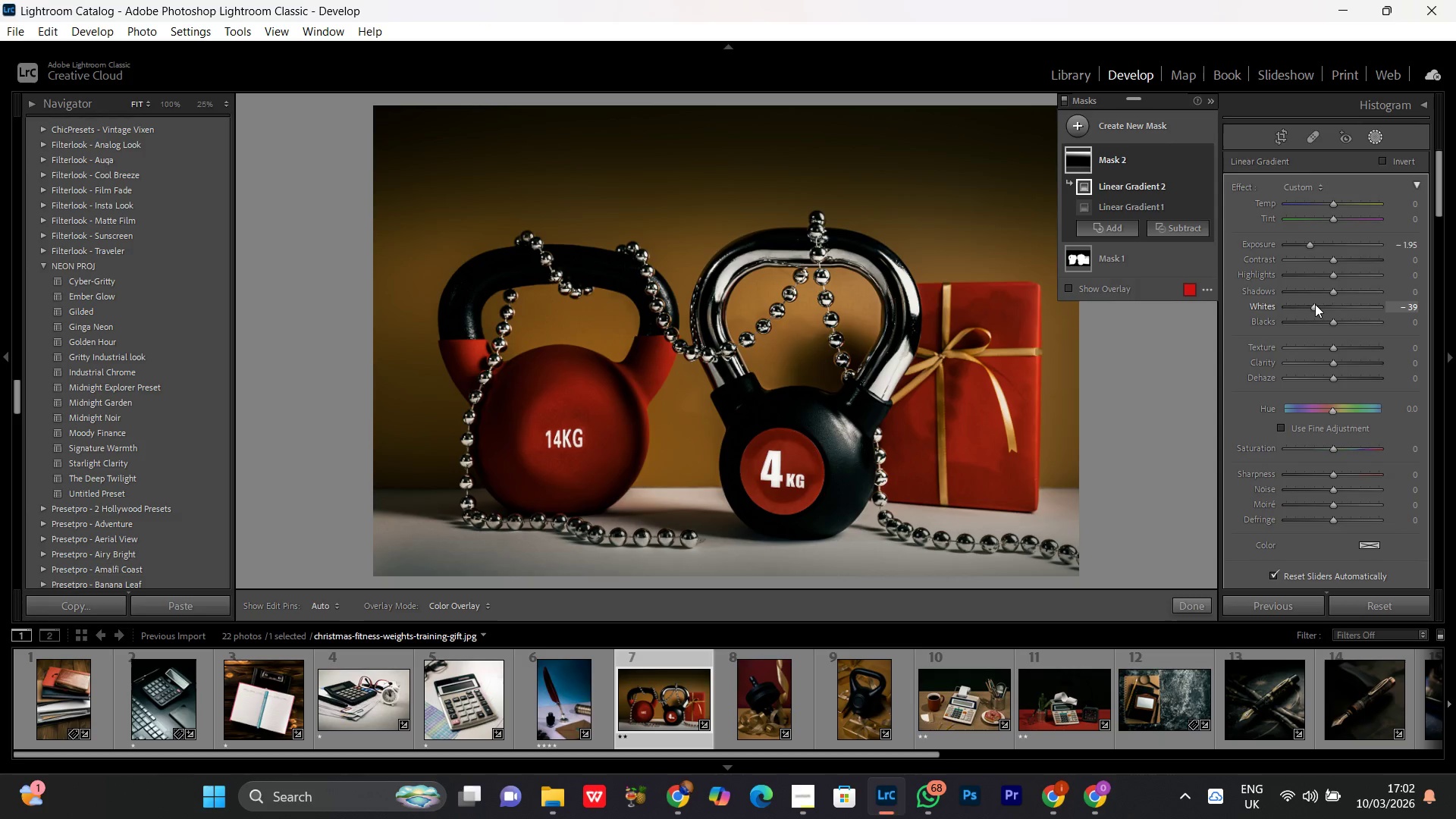 
scroll: coordinate [1315, 304], scroll_direction: up, amount: 1.0
 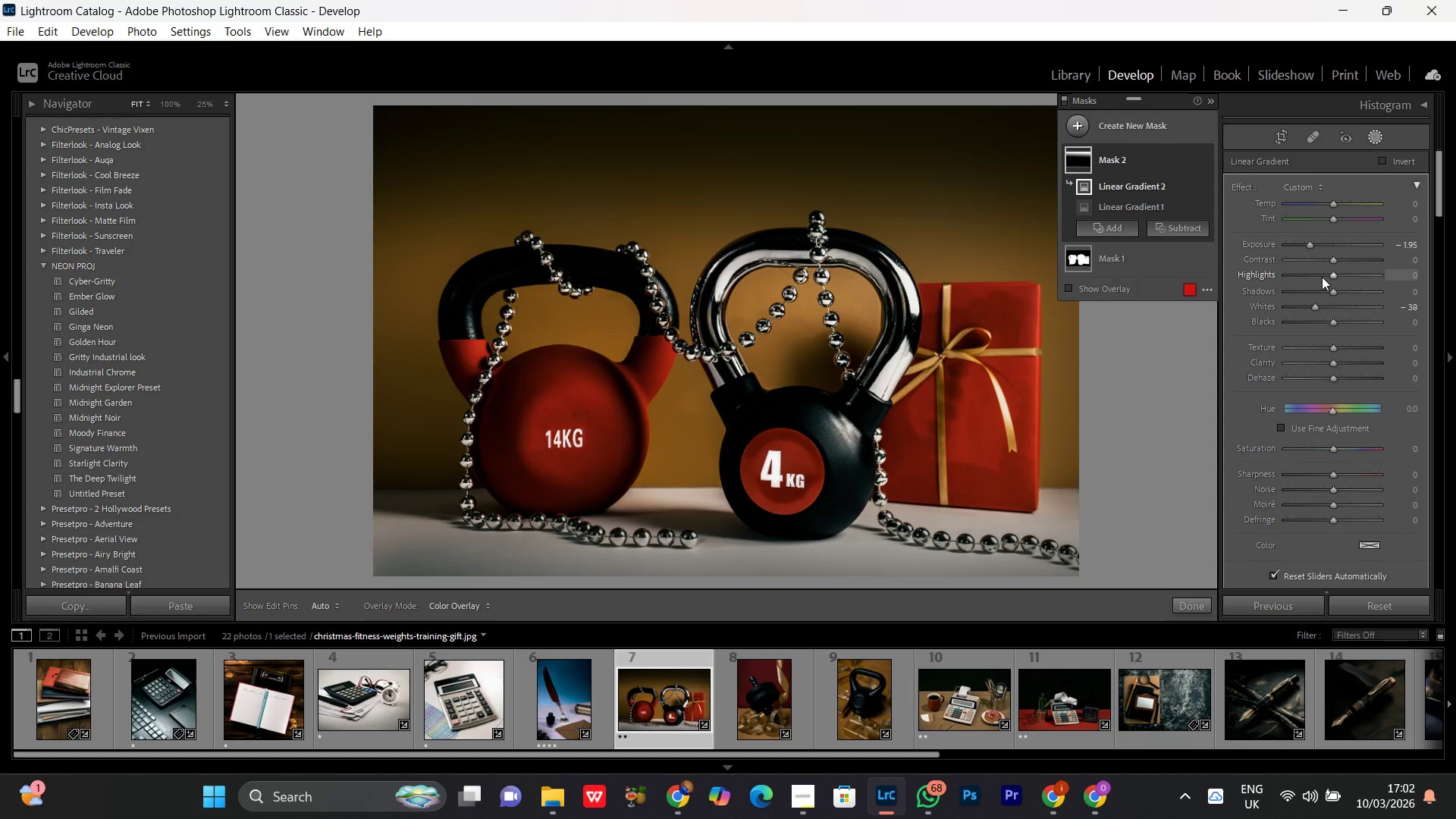 
left_click([1322, 270])
 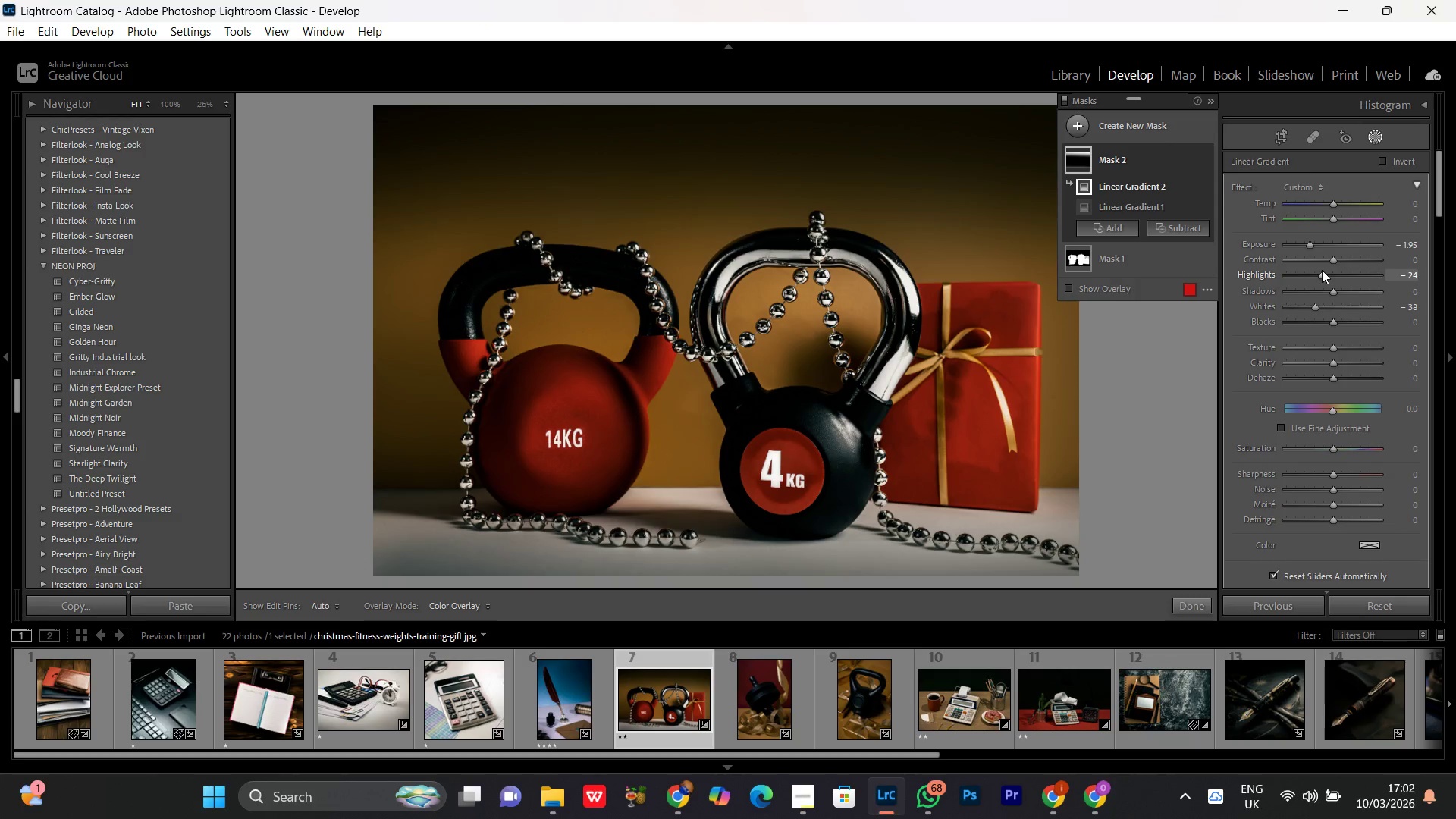 
left_click([1326, 279])
 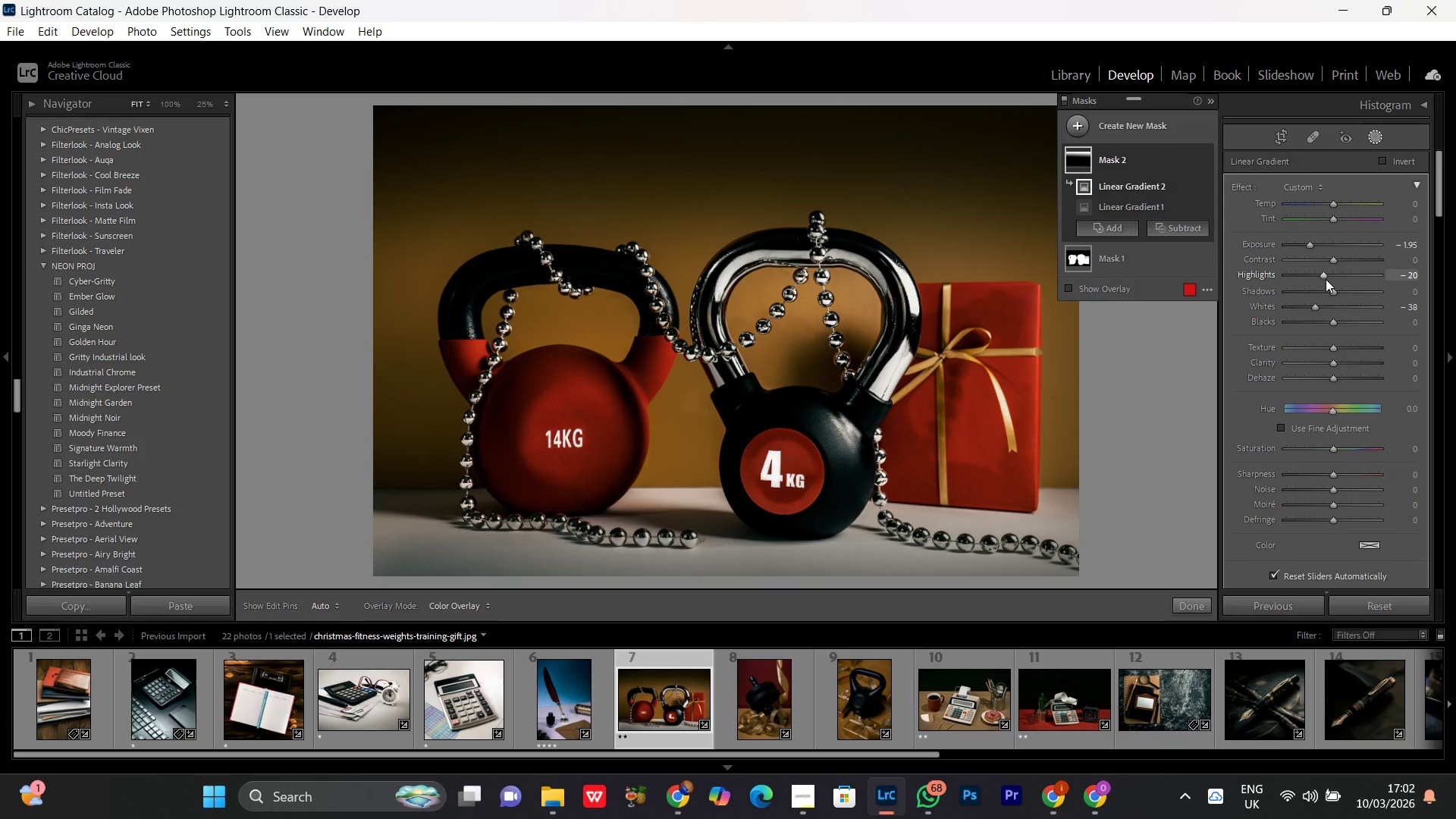 
scroll: coordinate [1326, 279], scroll_direction: up, amount: 11.0
 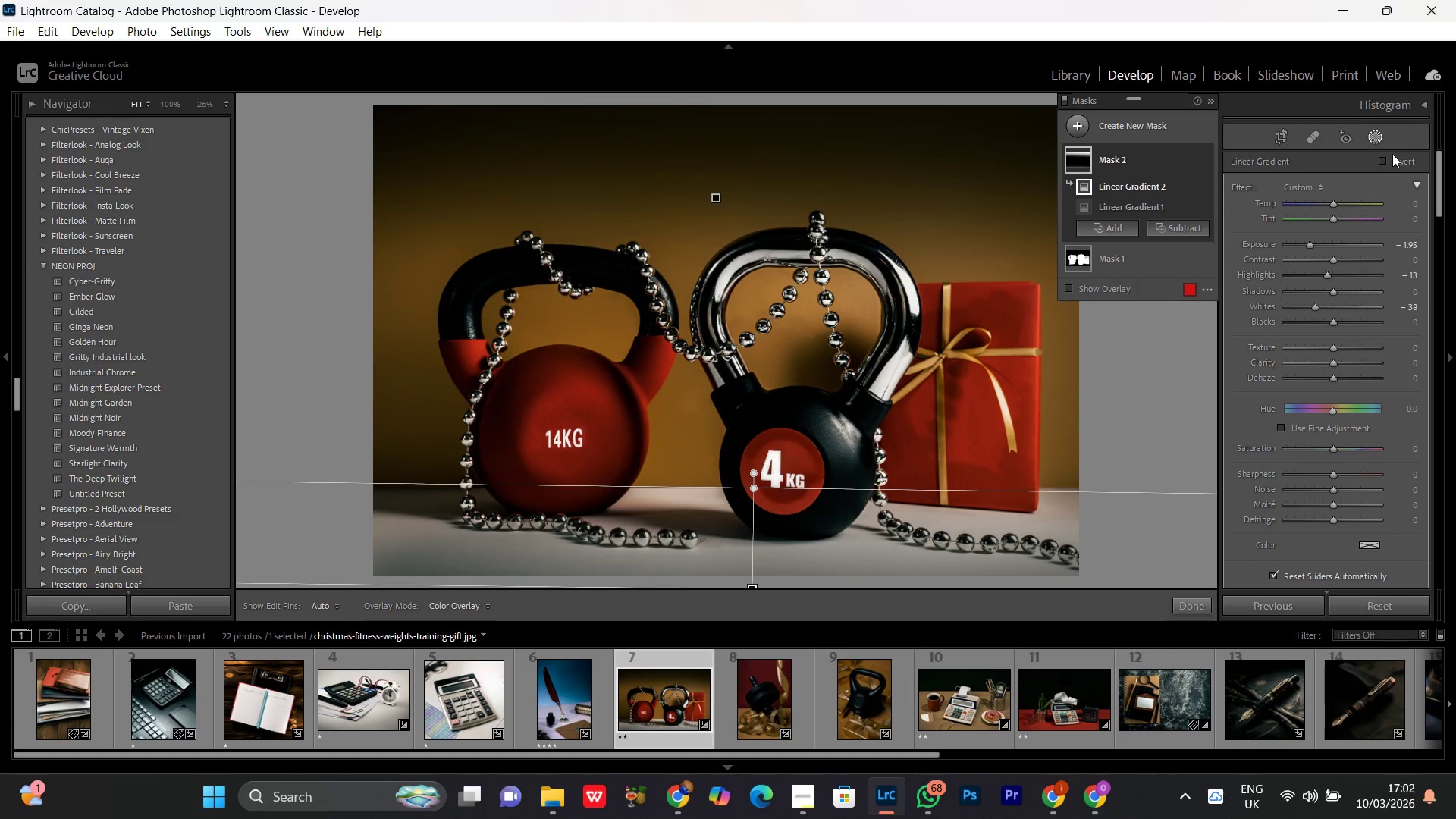 
left_click([1376, 134])
 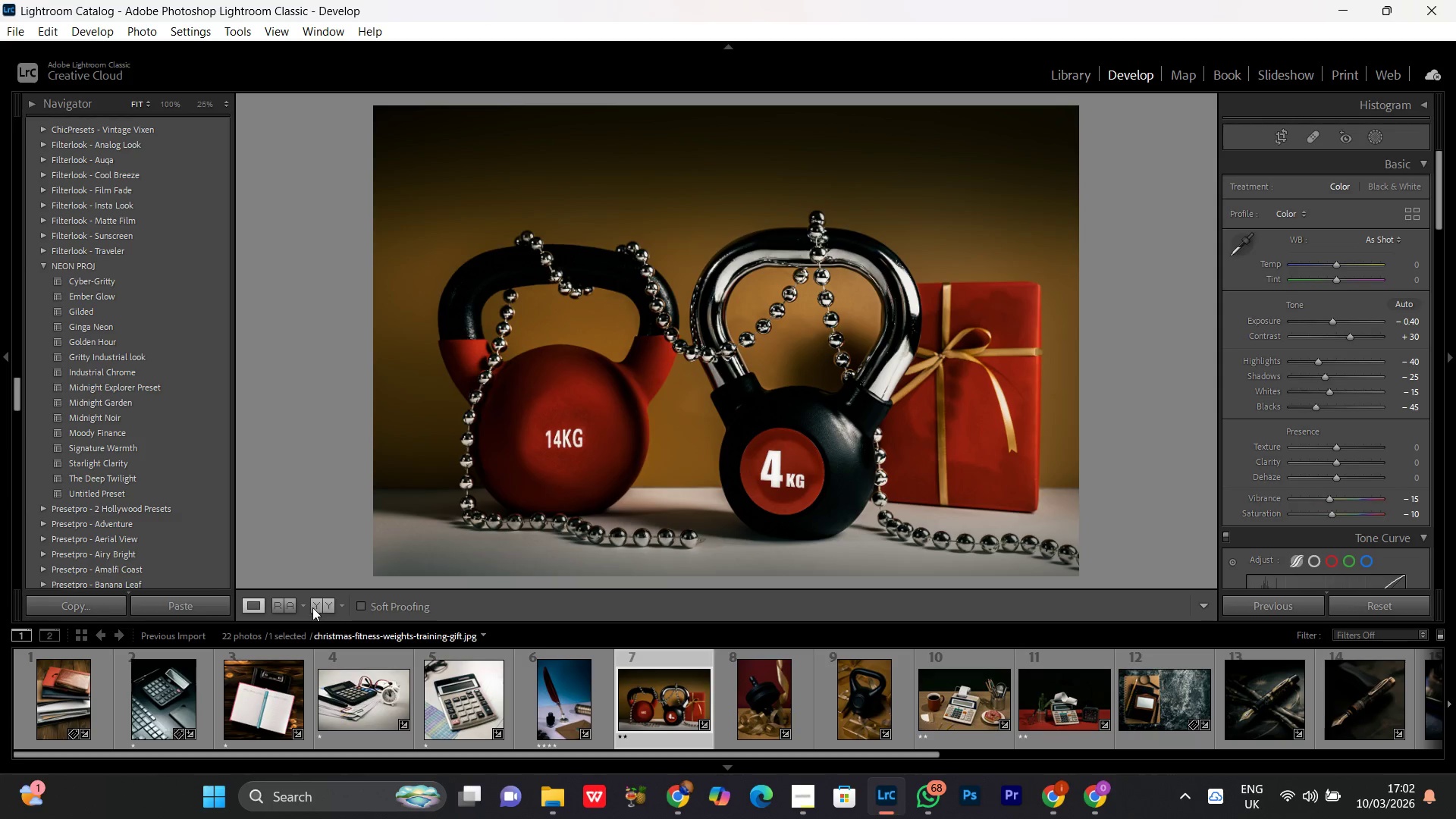 
left_click([312, 607])
 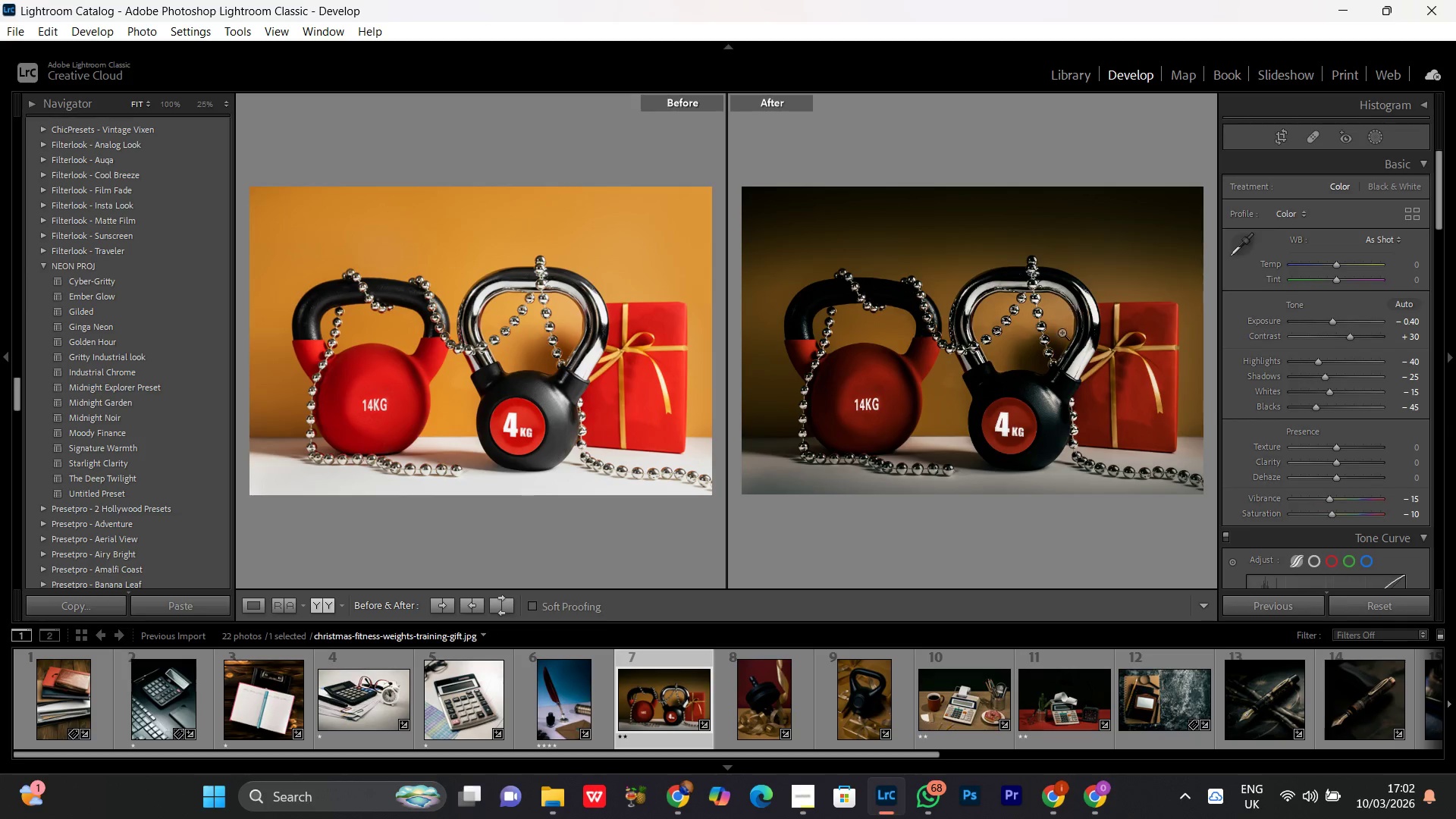 
double_click([1021, 358])
 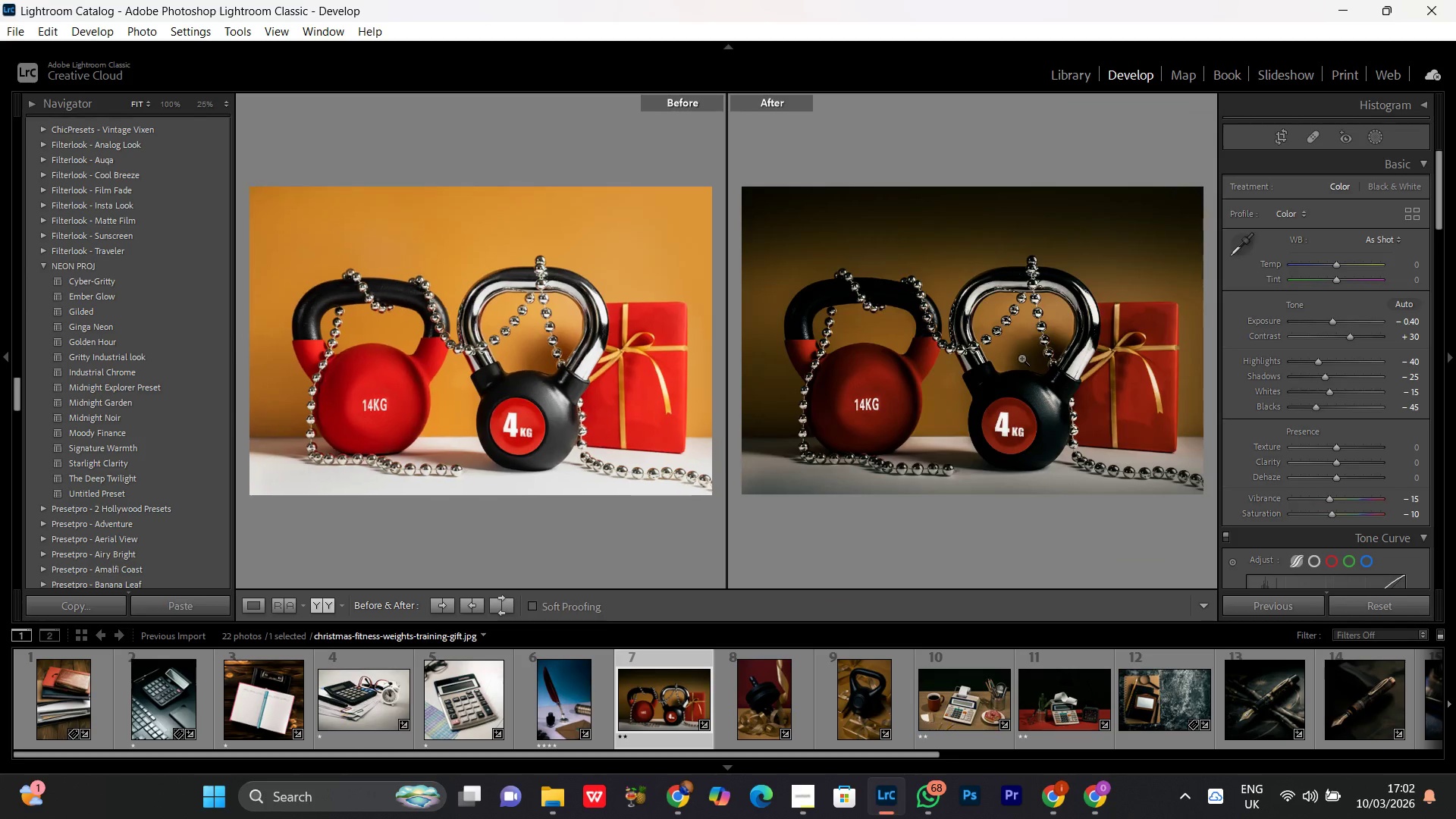 
triple_click([1021, 358])
 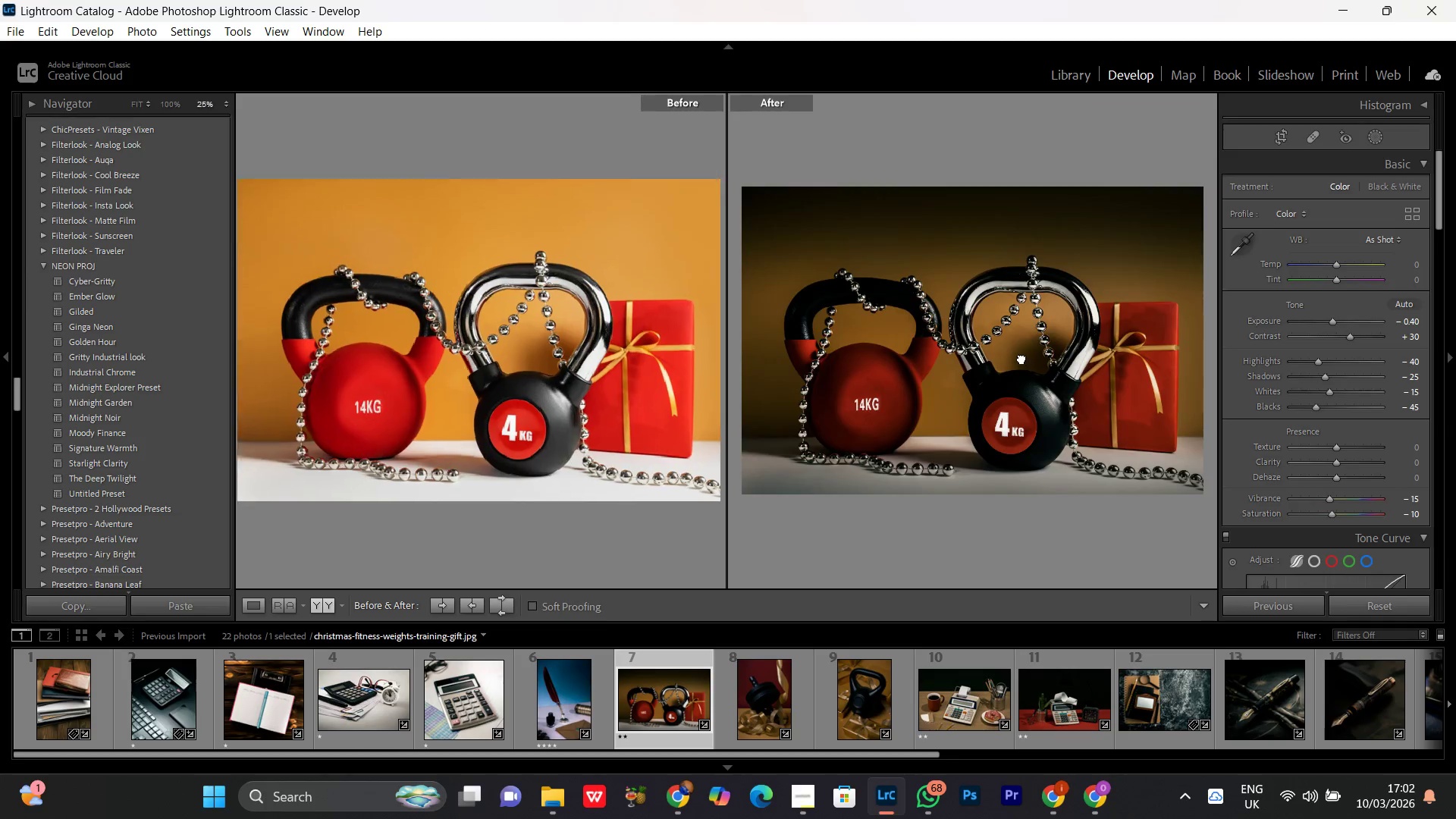 
triple_click([1021, 358])
 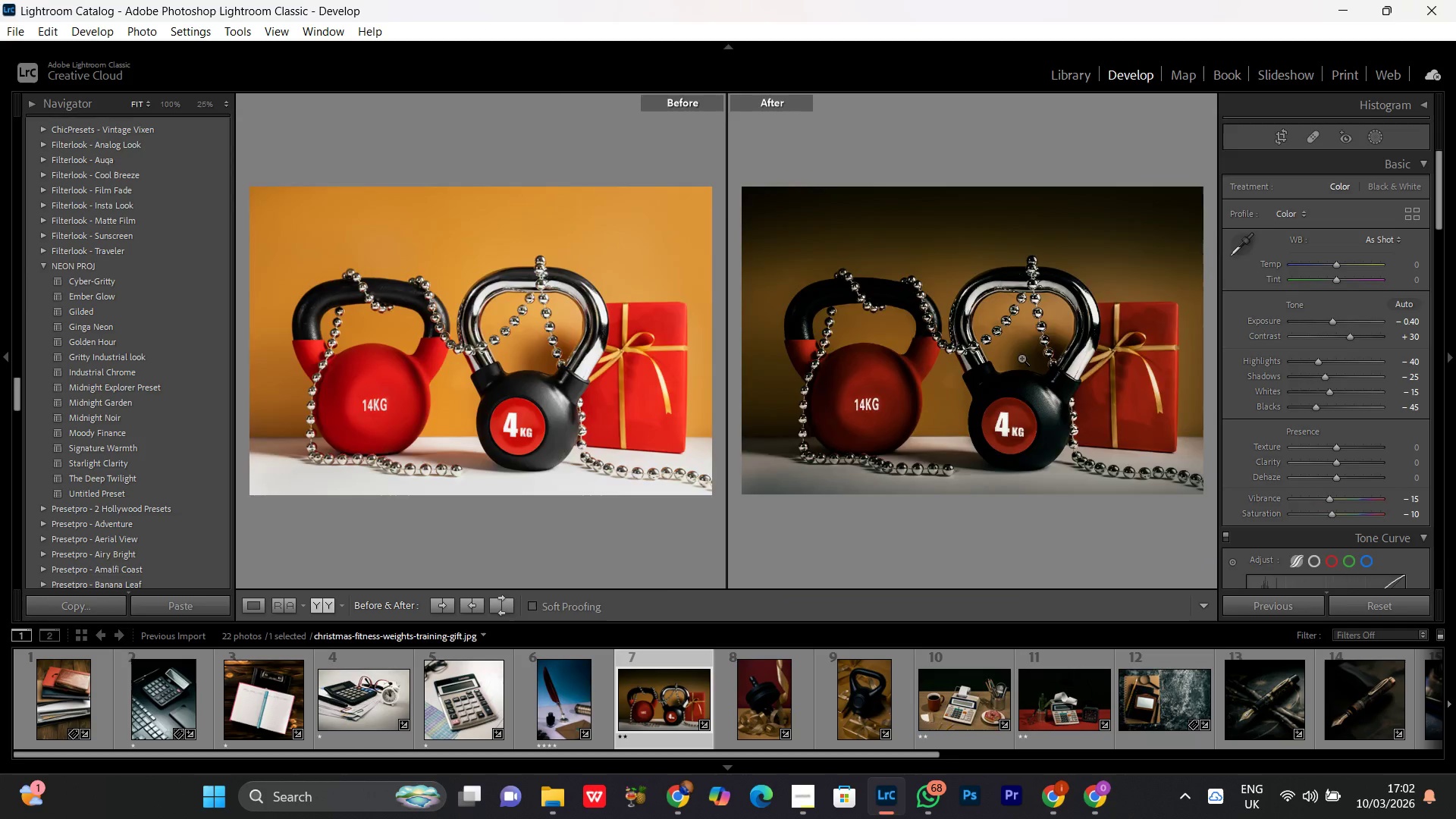 
double_click([1021, 358])
 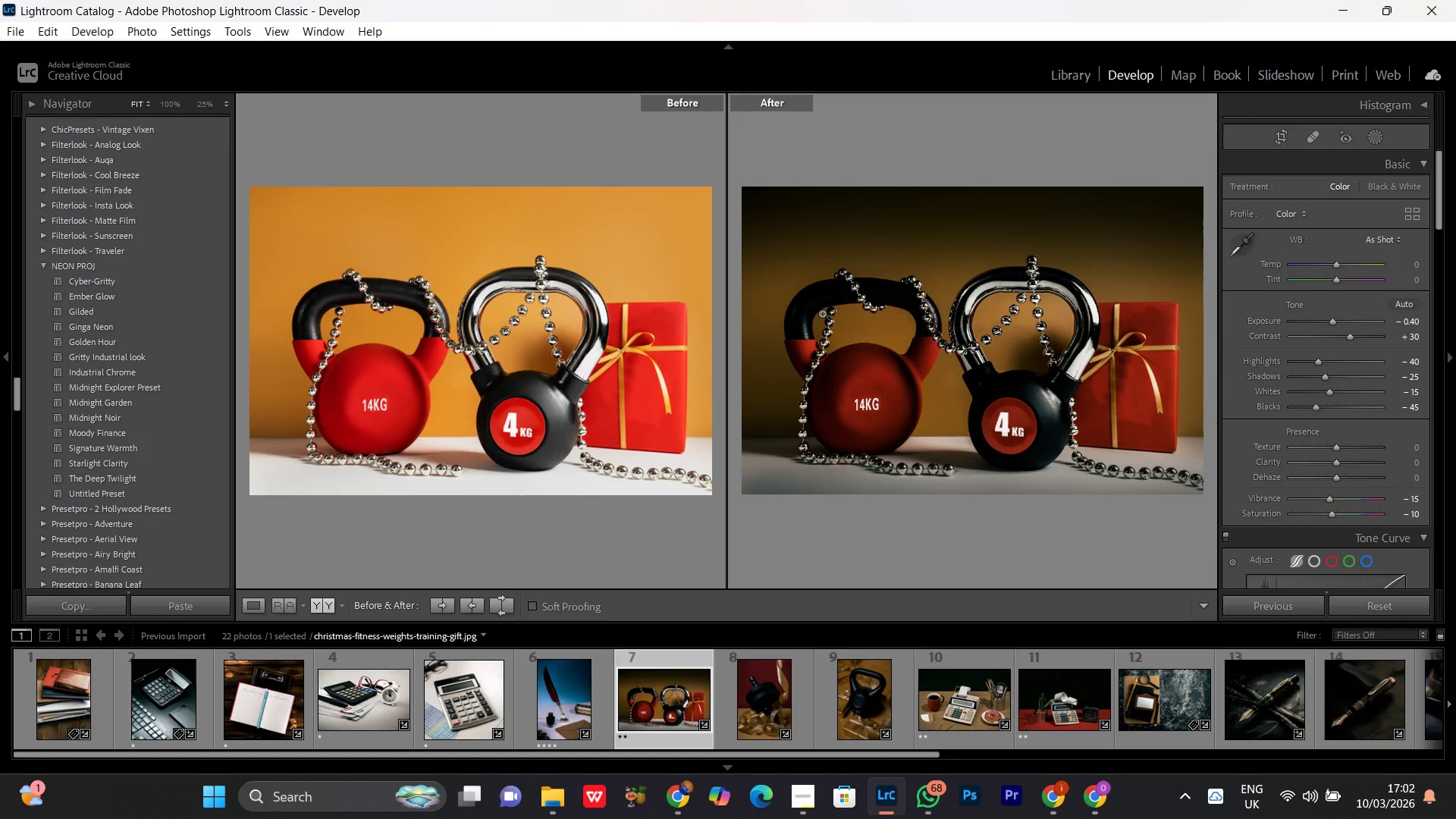 
double_click([827, 297])
 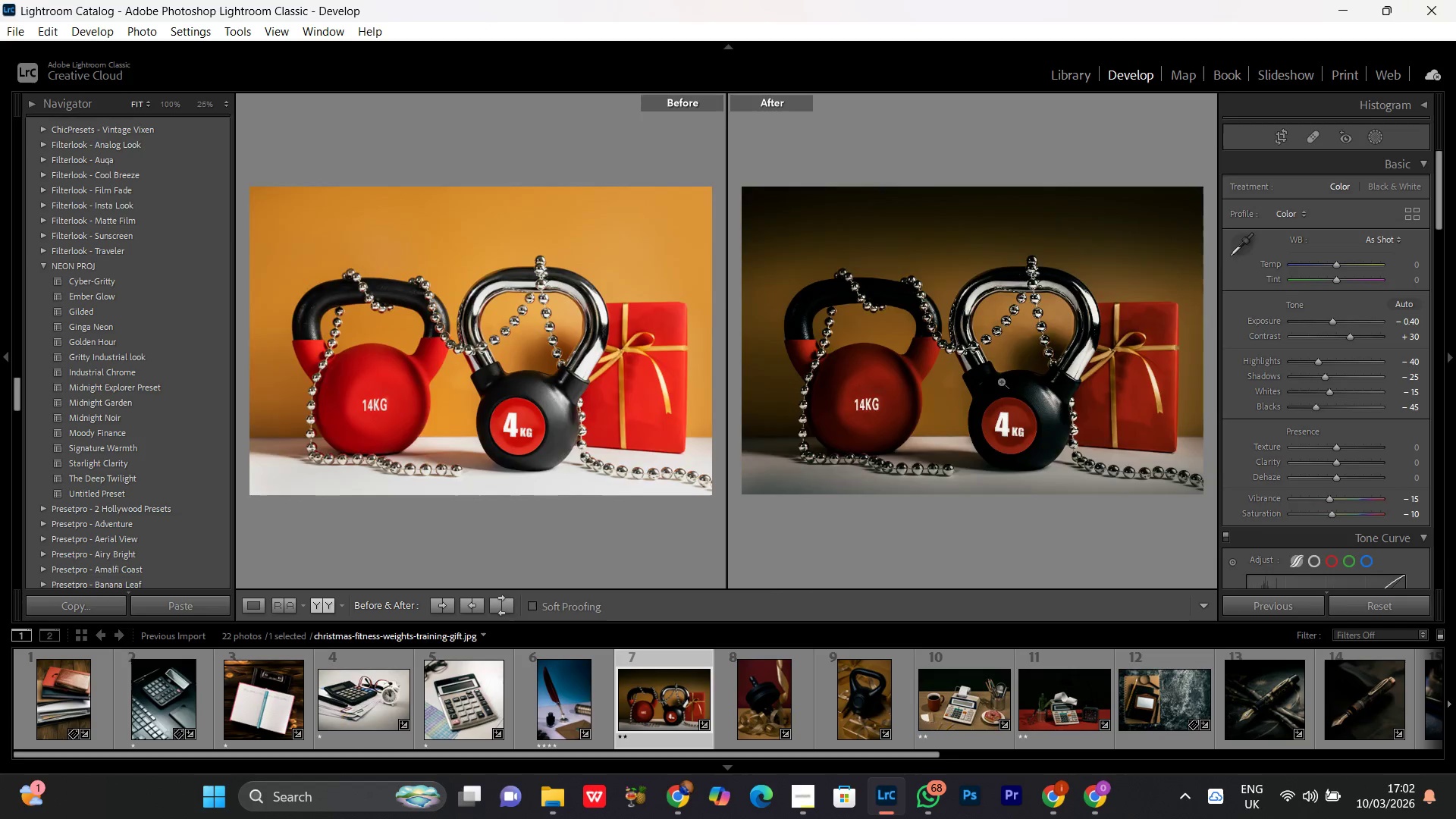 
double_click([1001, 381])
 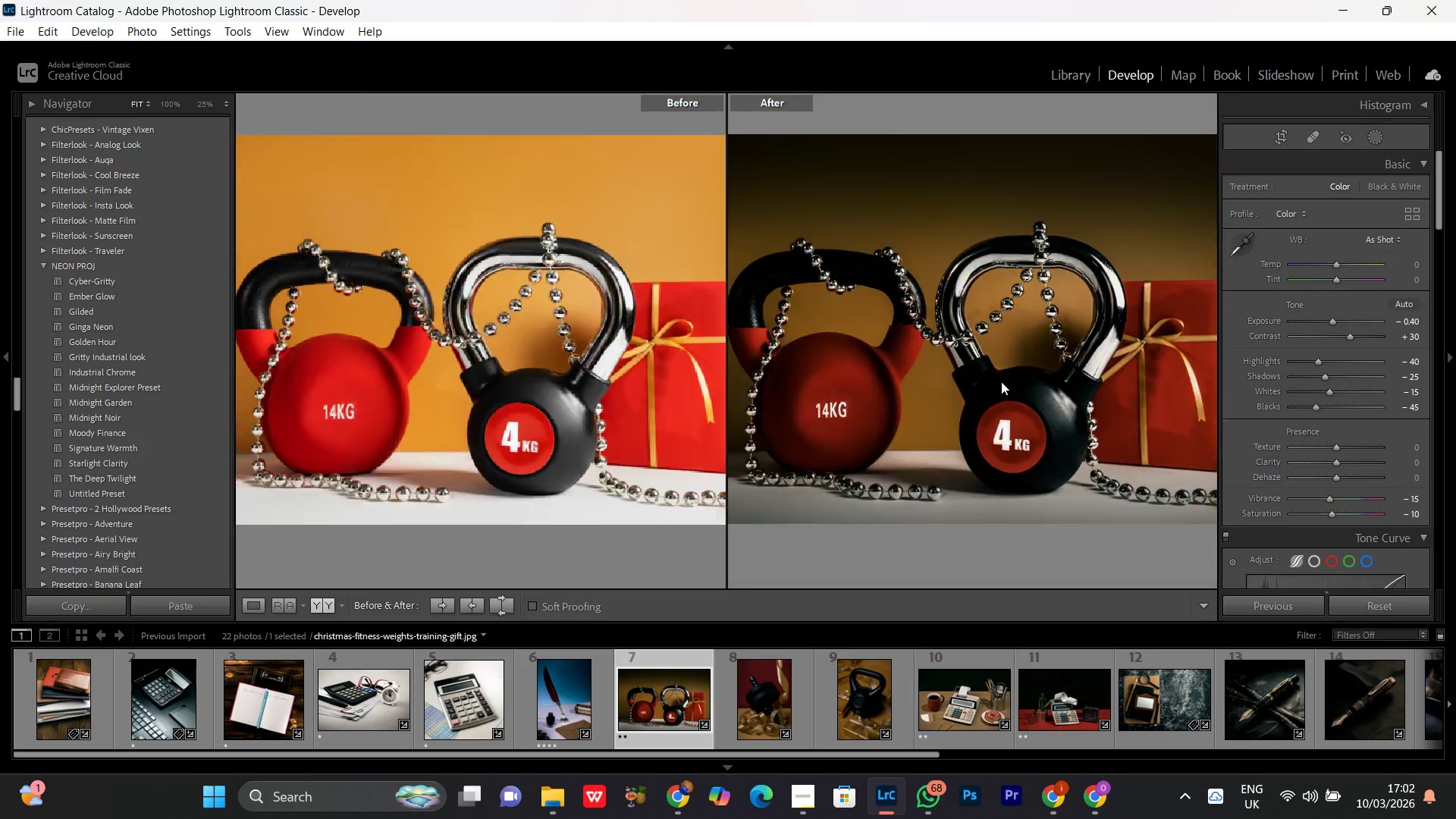 
triple_click([1006, 379])
 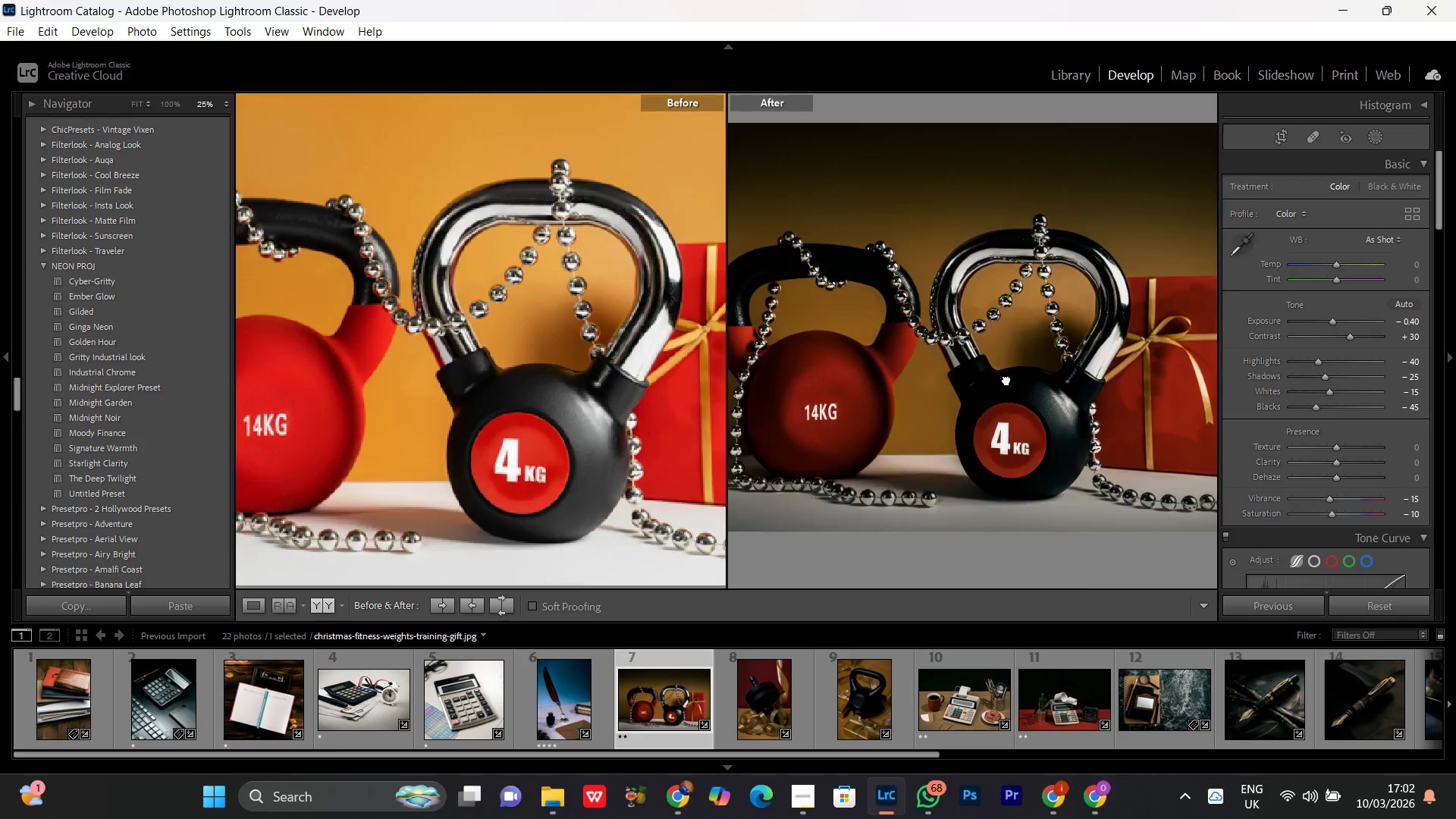 
triple_click([1006, 379])
 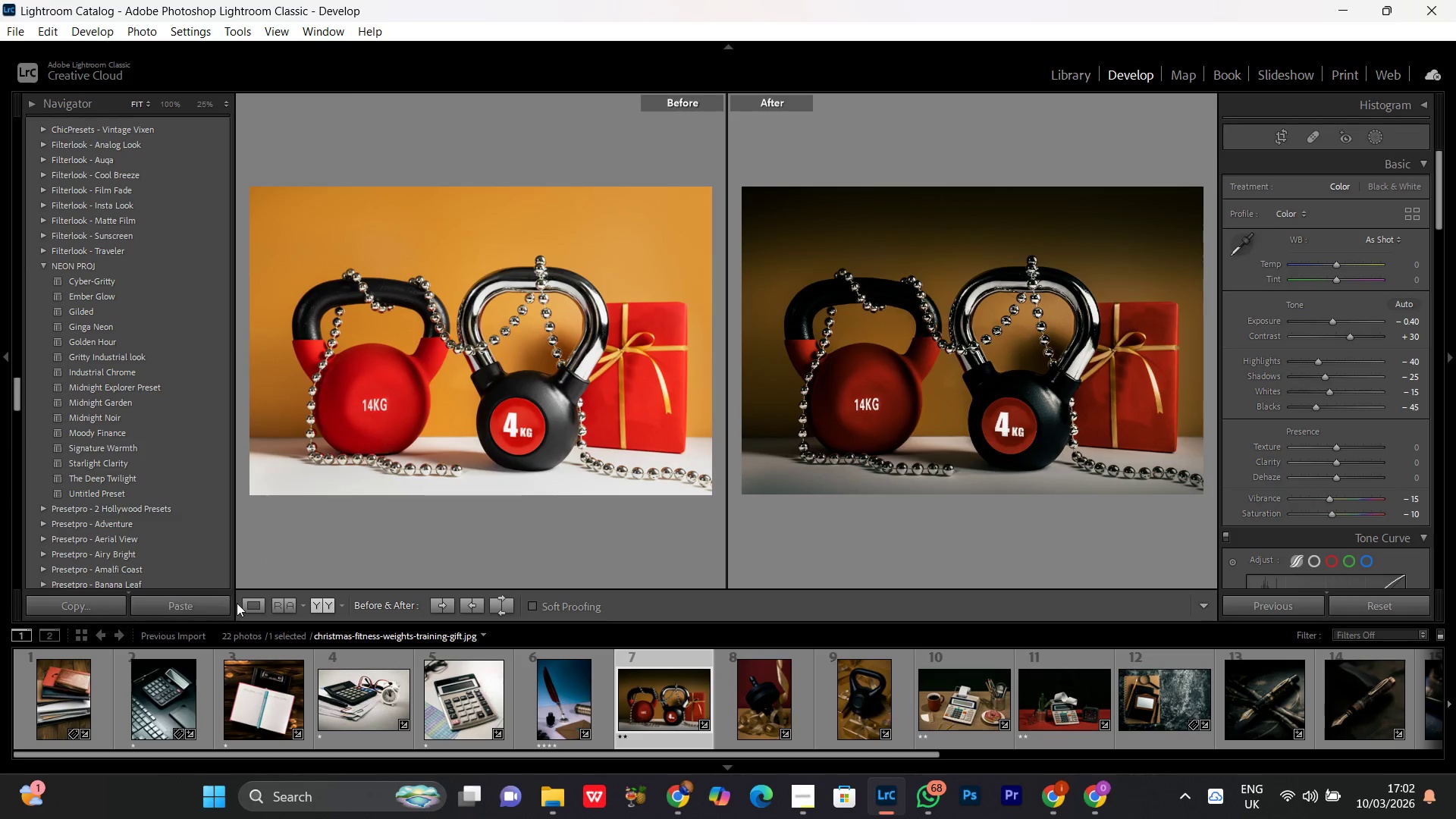 
left_click([237, 603])
 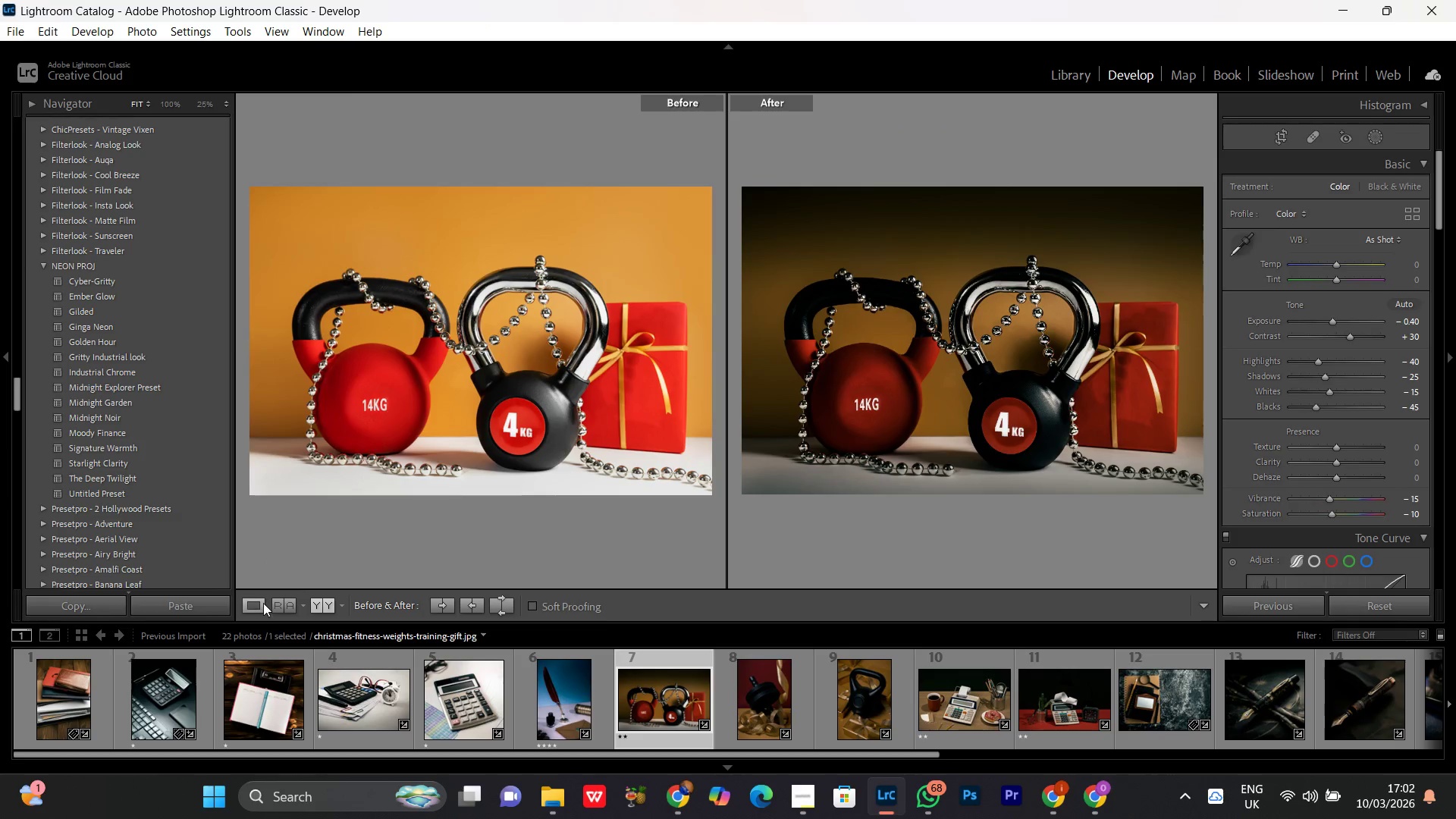 
left_click([253, 617])
 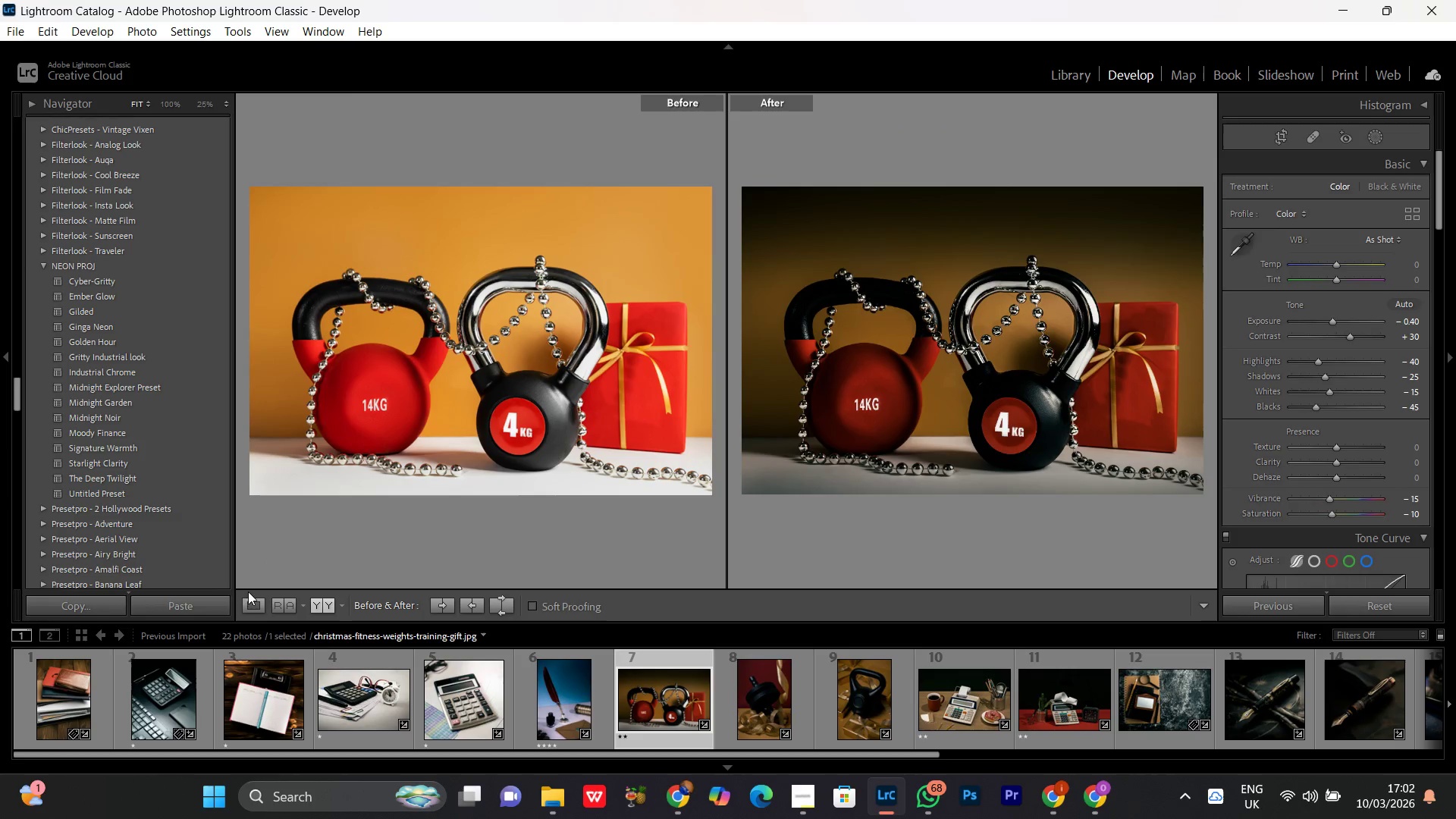 
left_click([256, 598])
 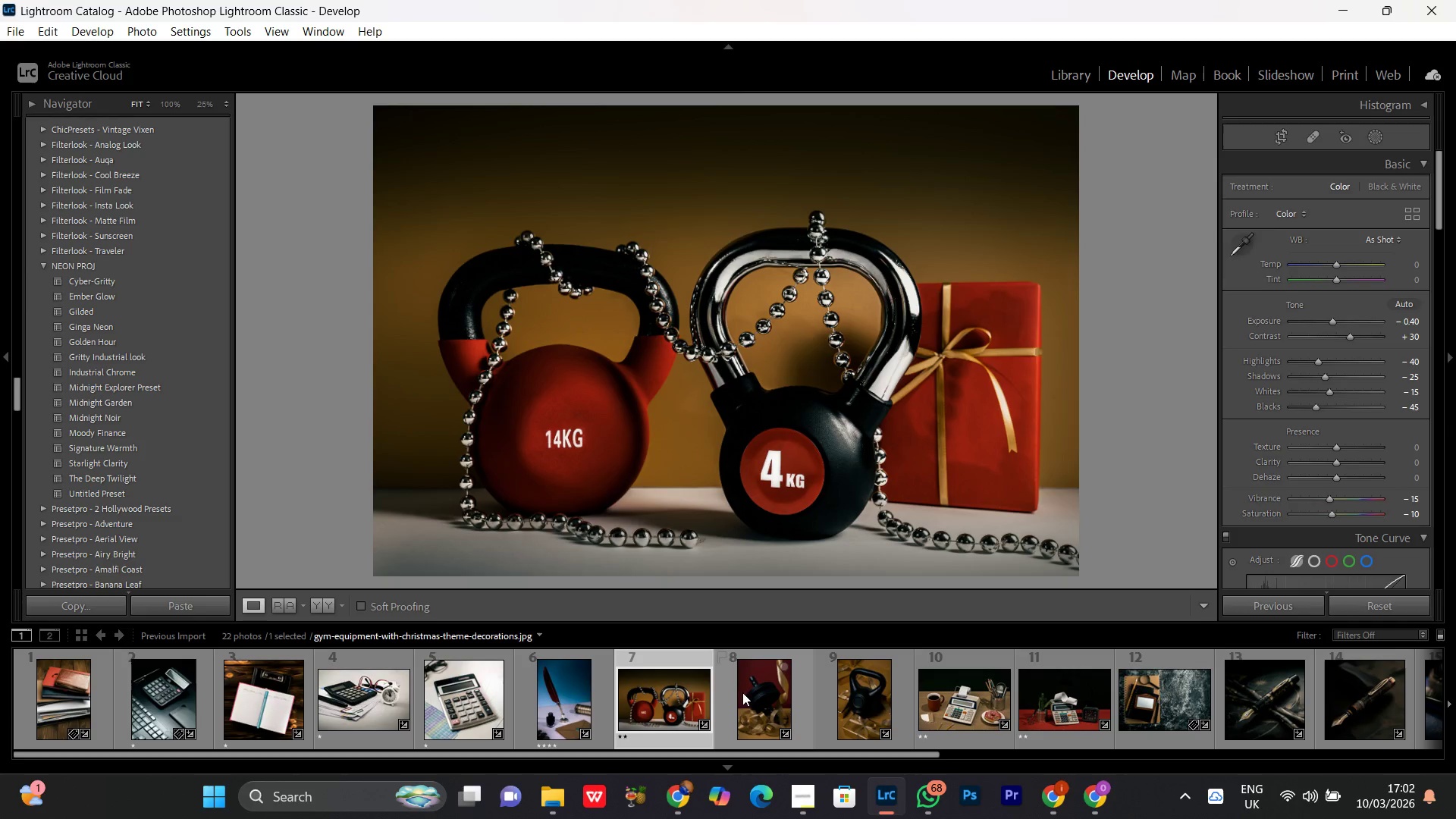 
double_click([753, 701])
 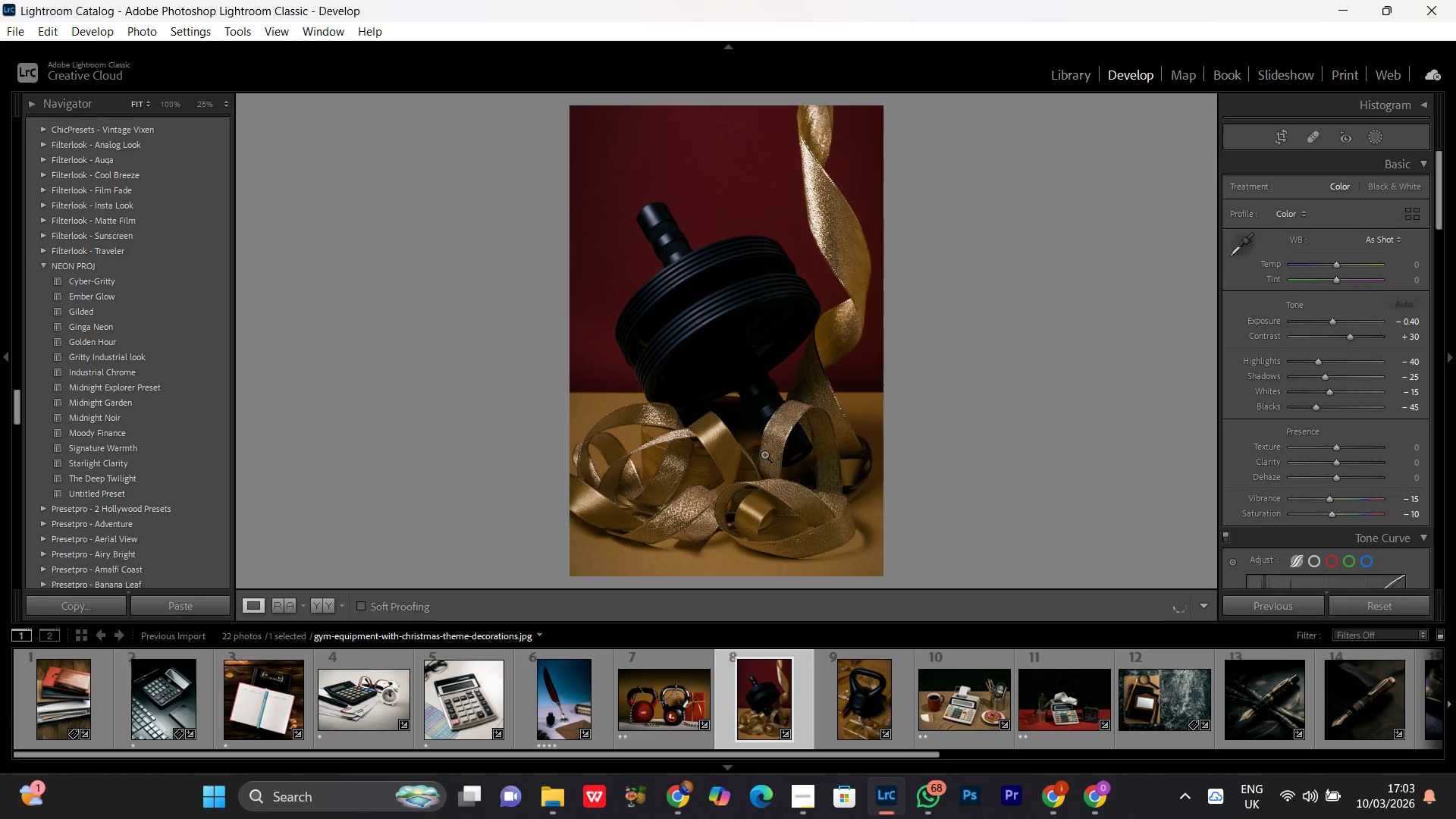 
left_click([758, 286])
 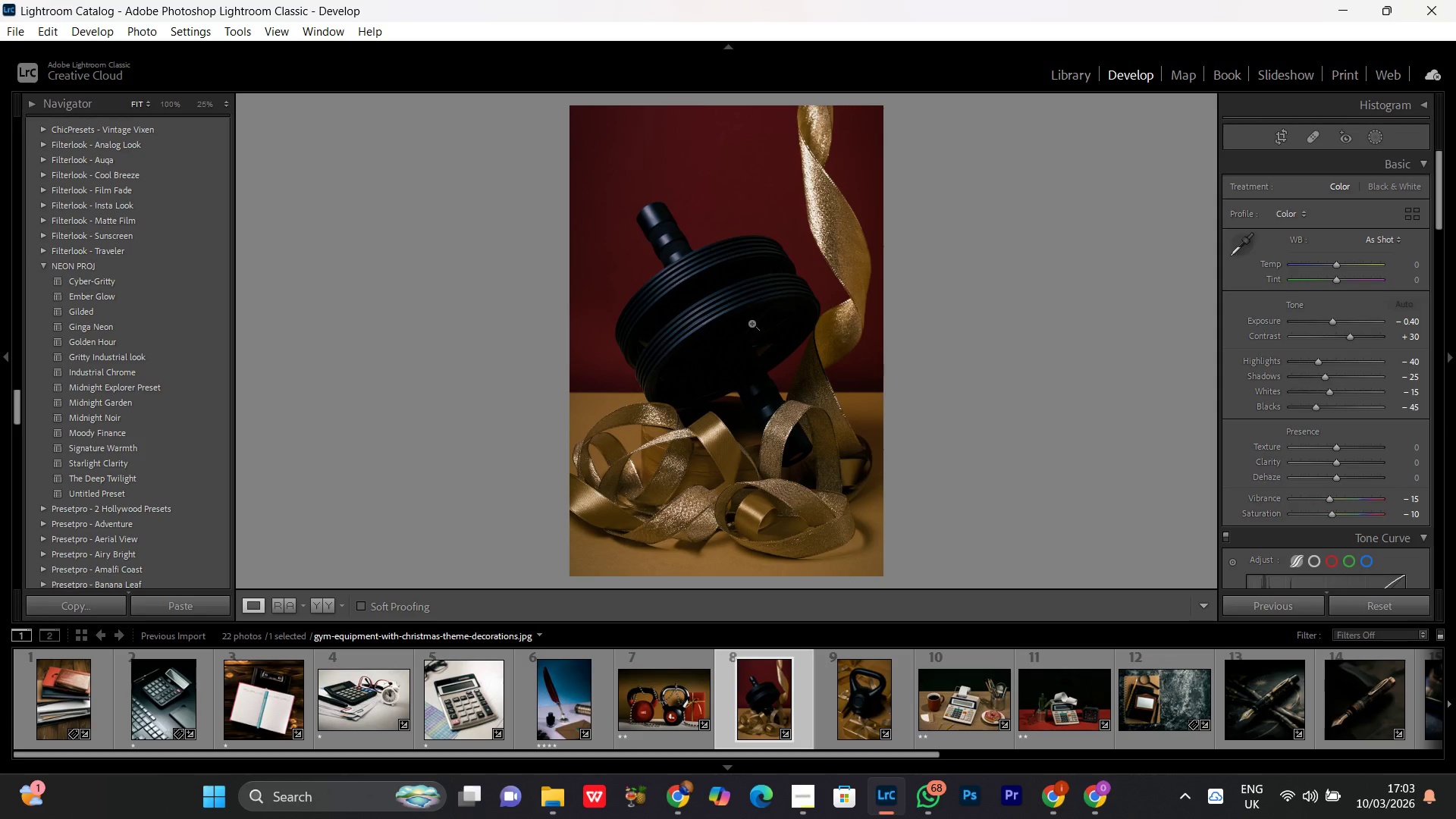 
left_click([742, 297])
 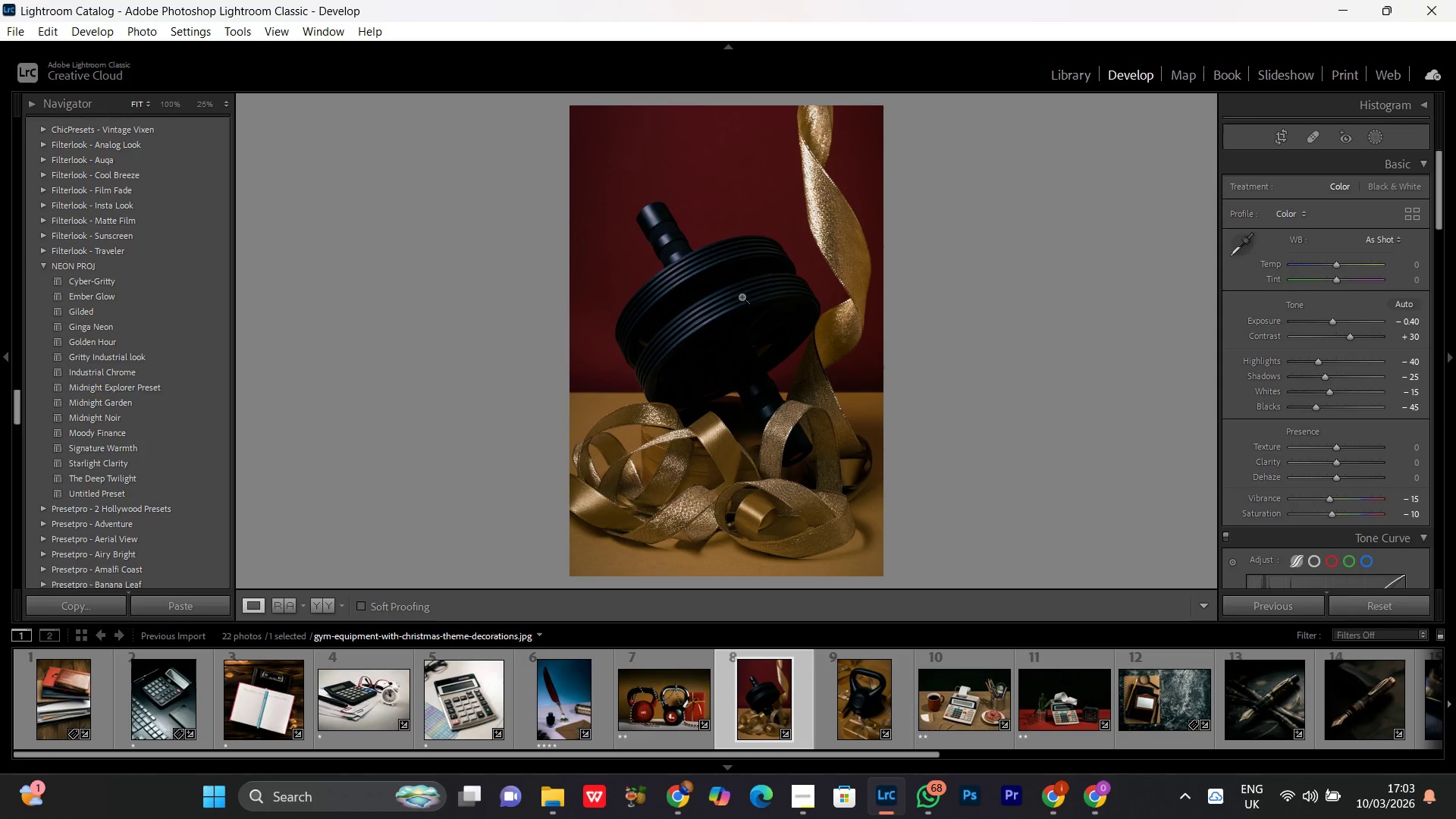 
left_click([746, 333])
 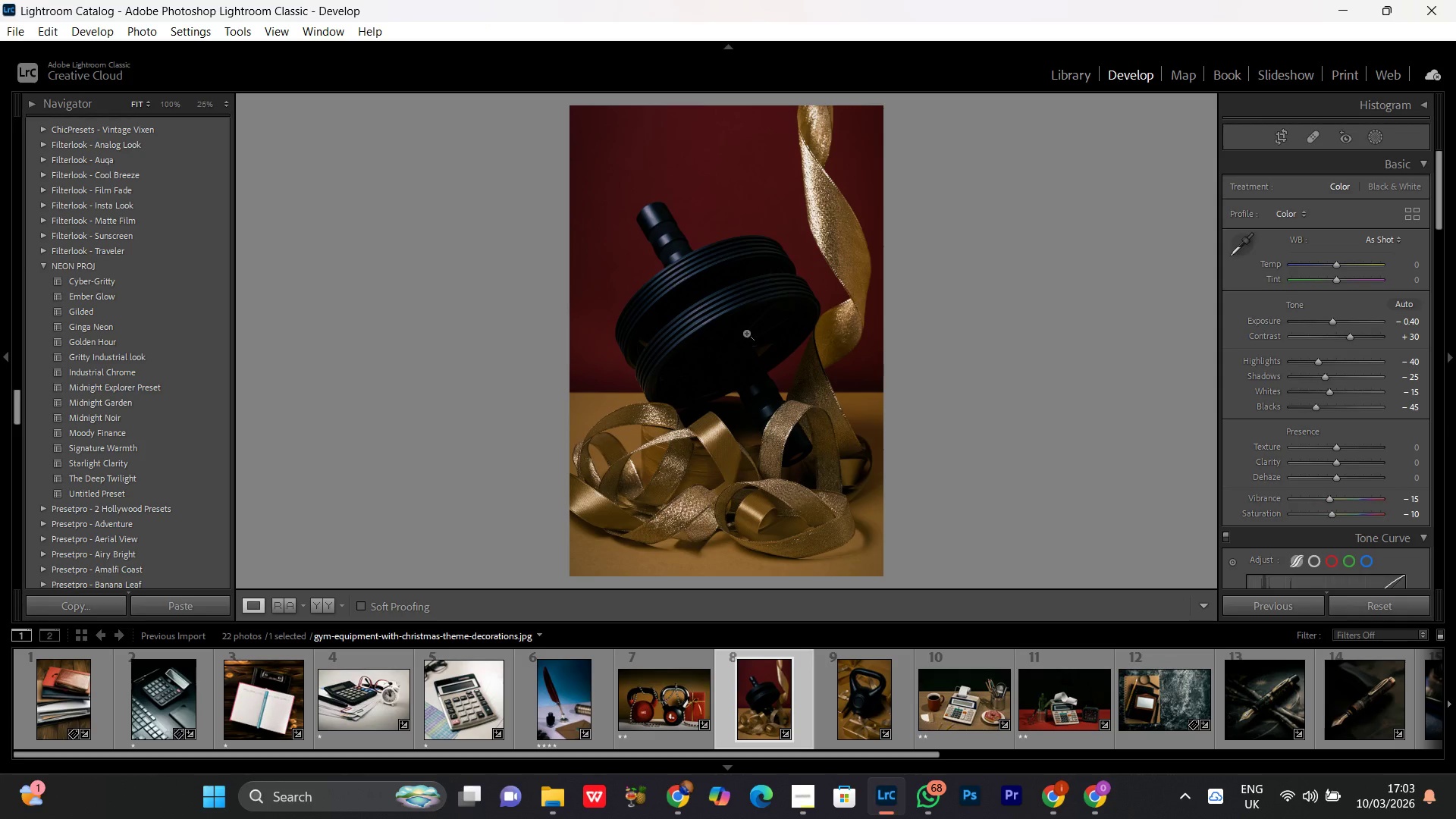 
left_click([746, 318])
 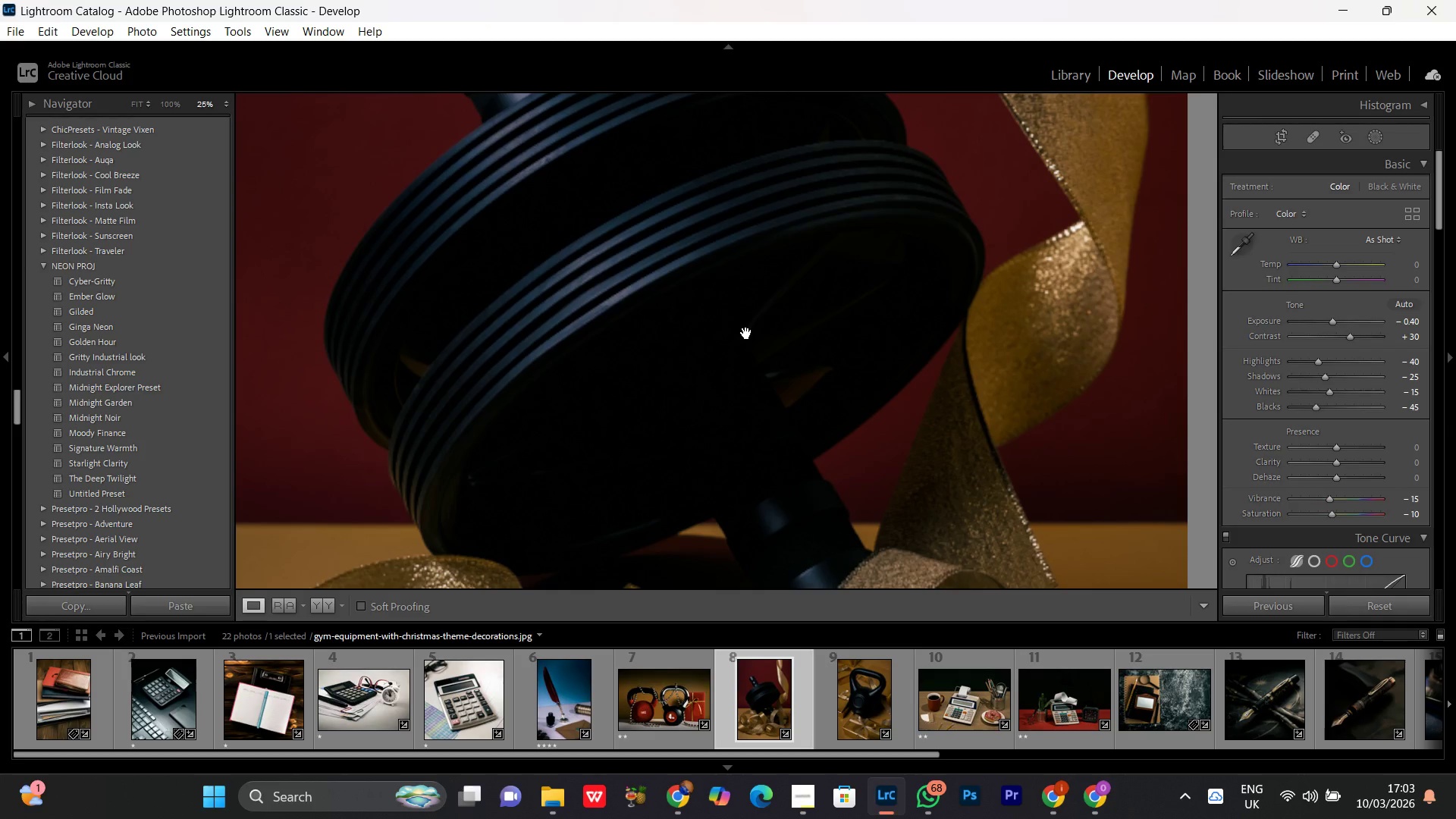 
double_click([746, 318])
 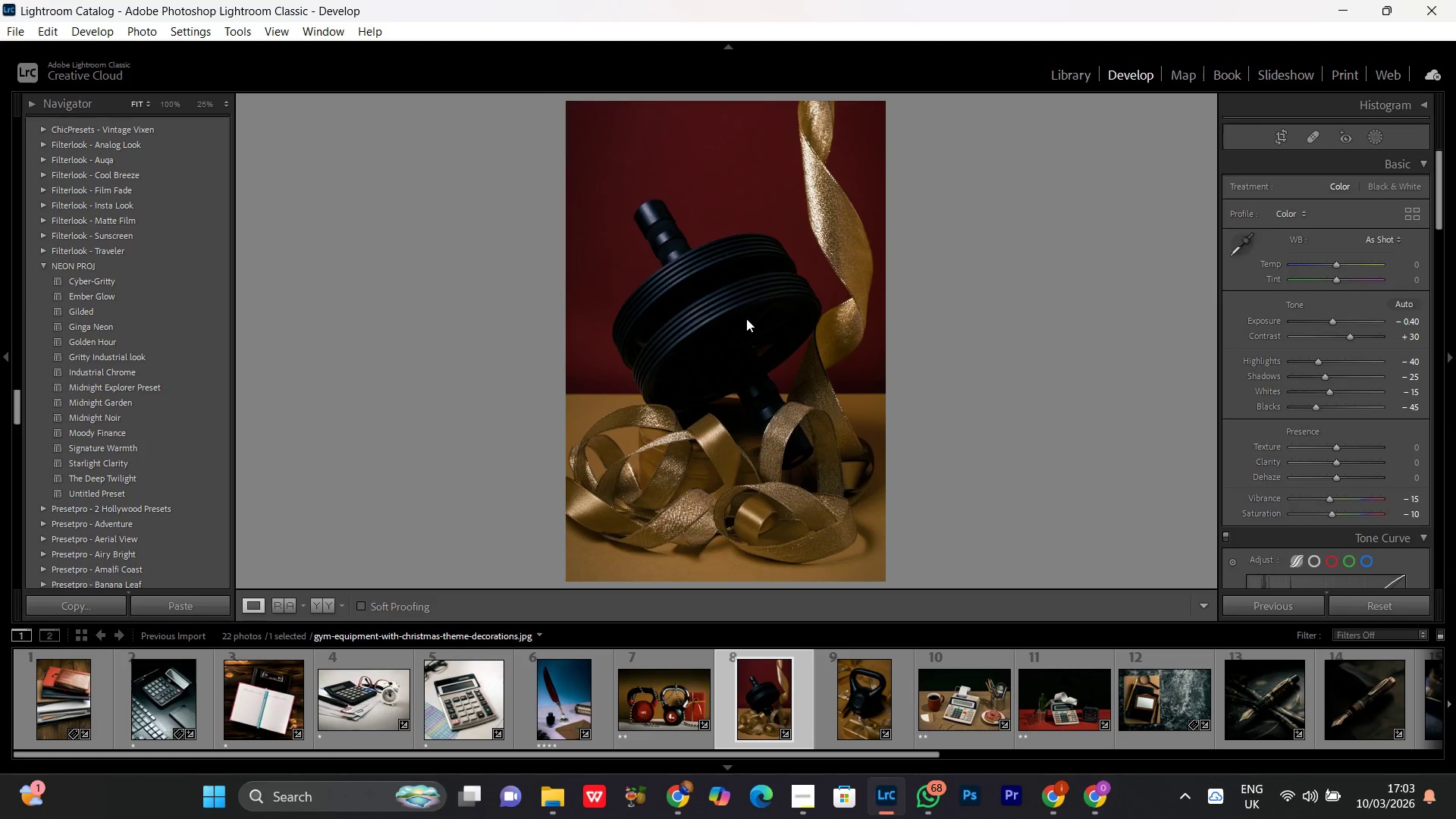 
triple_click([746, 318])
 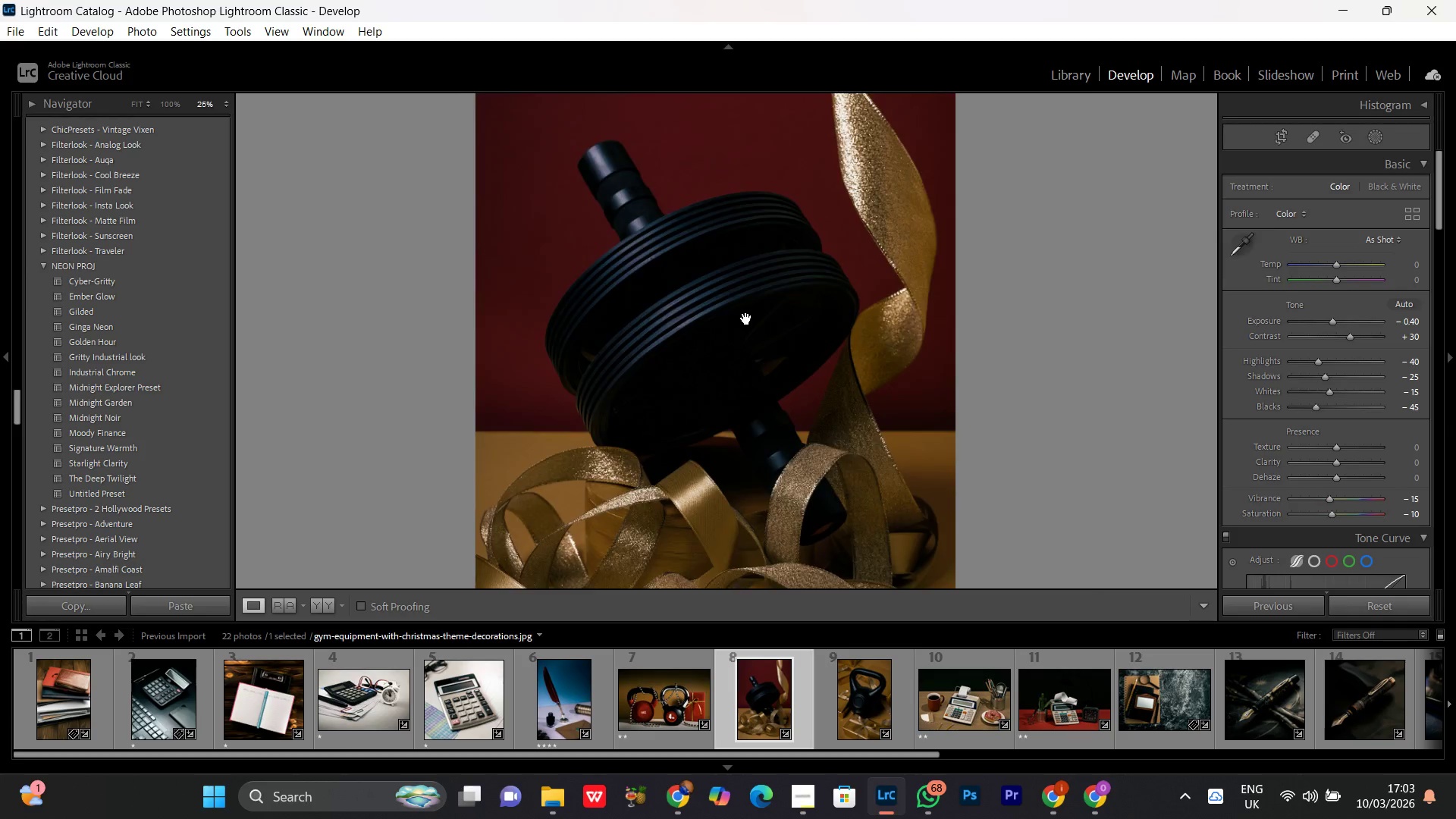 
triple_click([746, 318])
 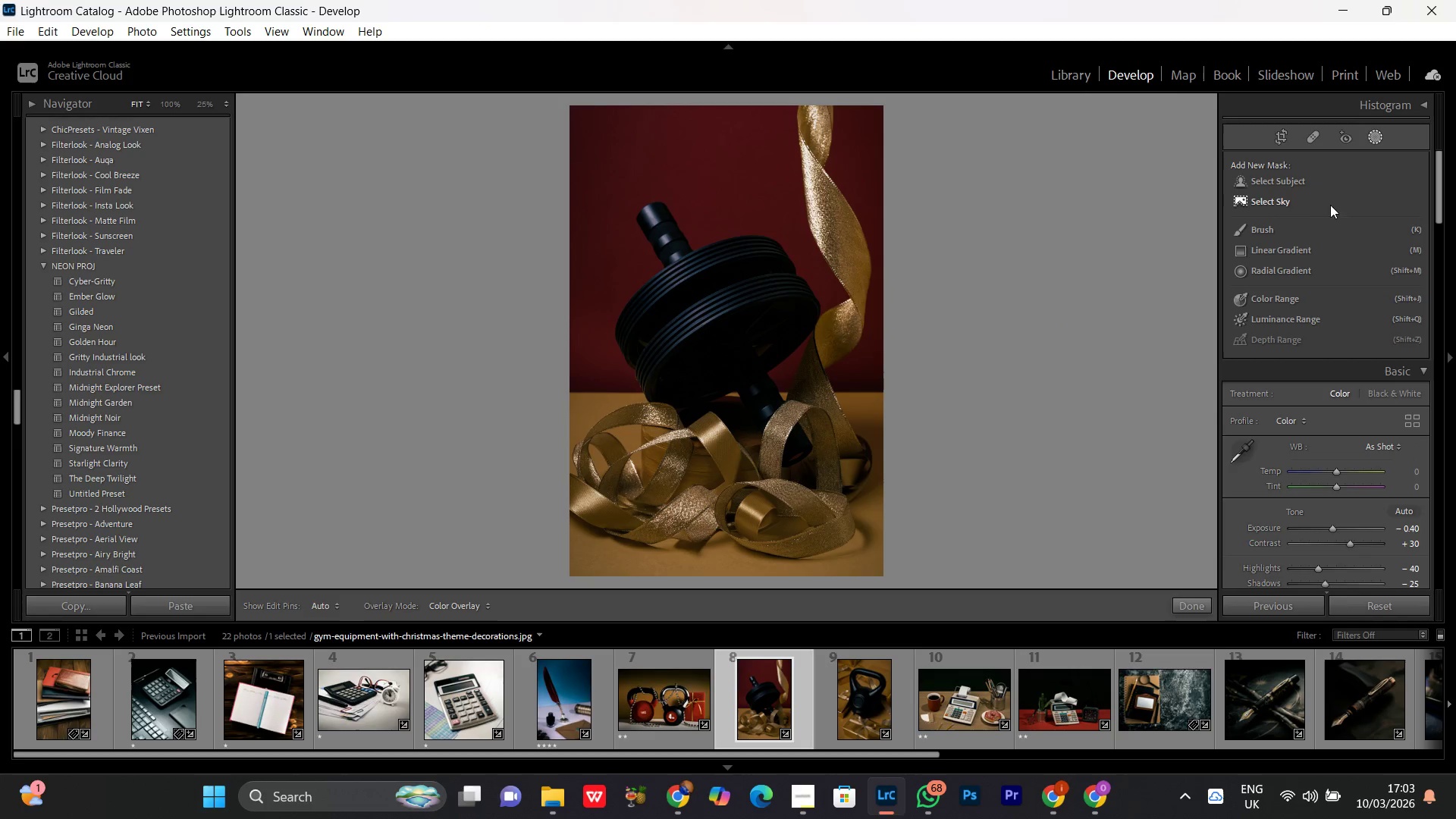 
left_click([1280, 182])
 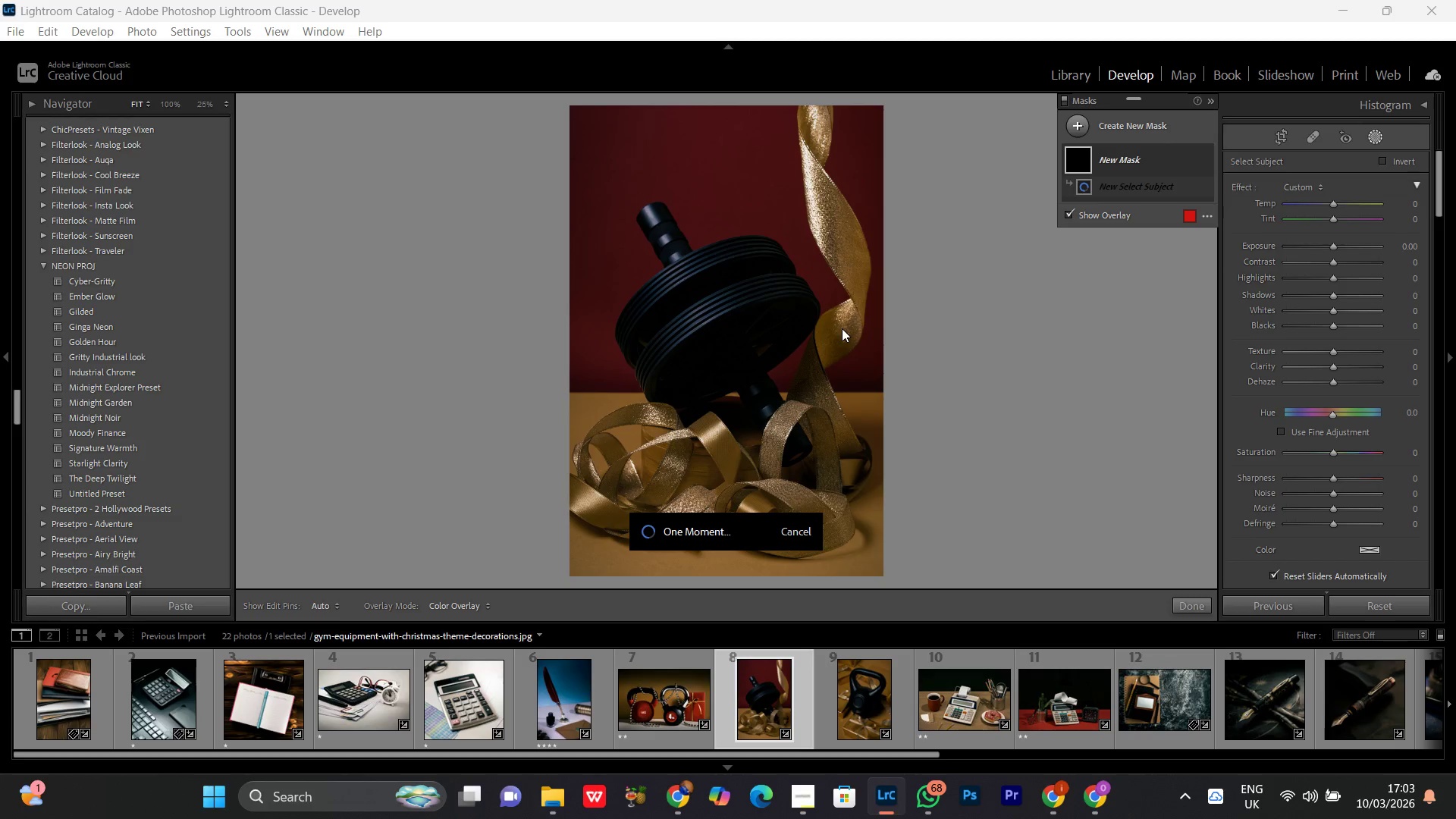 
wait(24.75)
 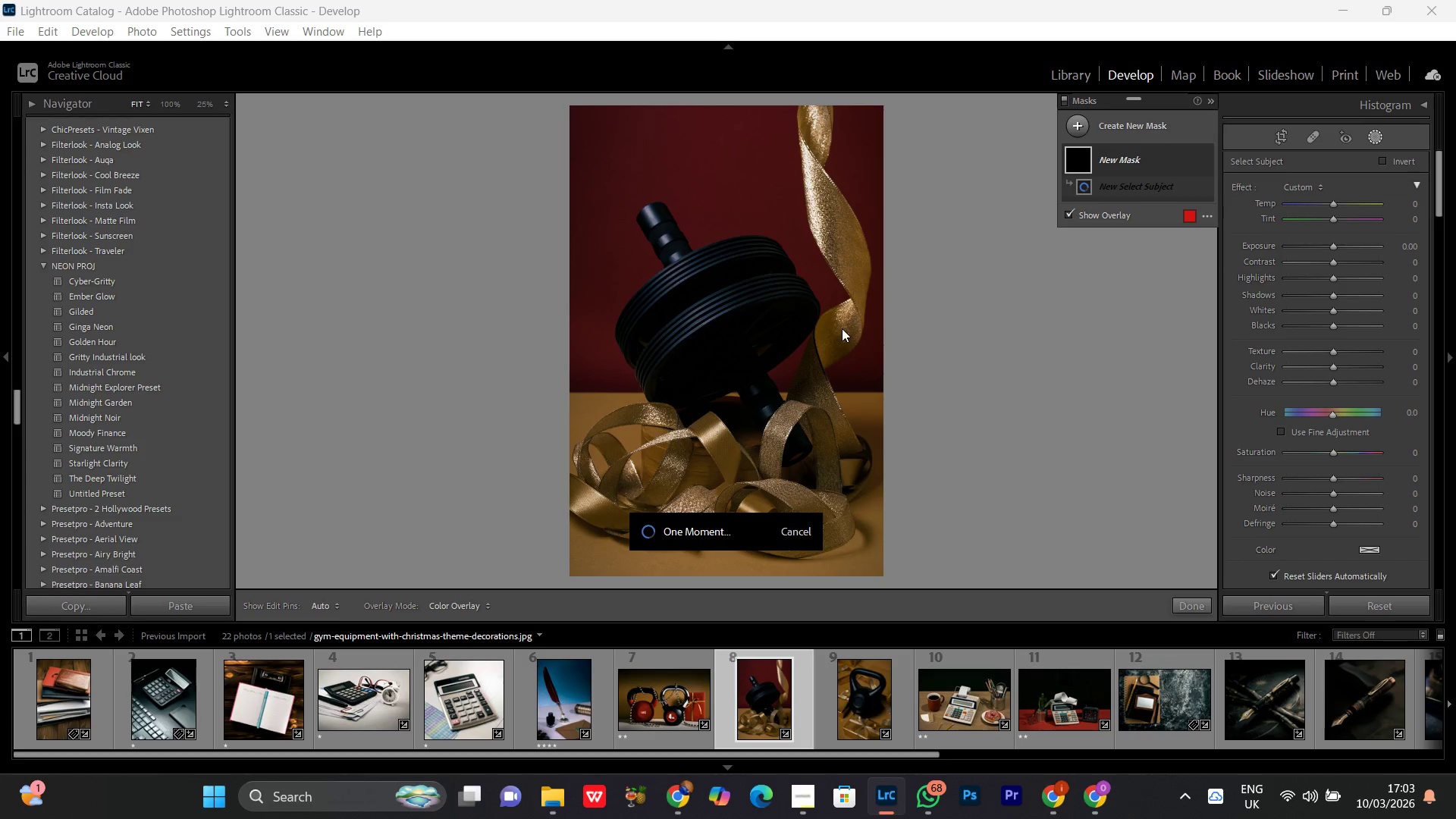 
left_click([1335, 347])
 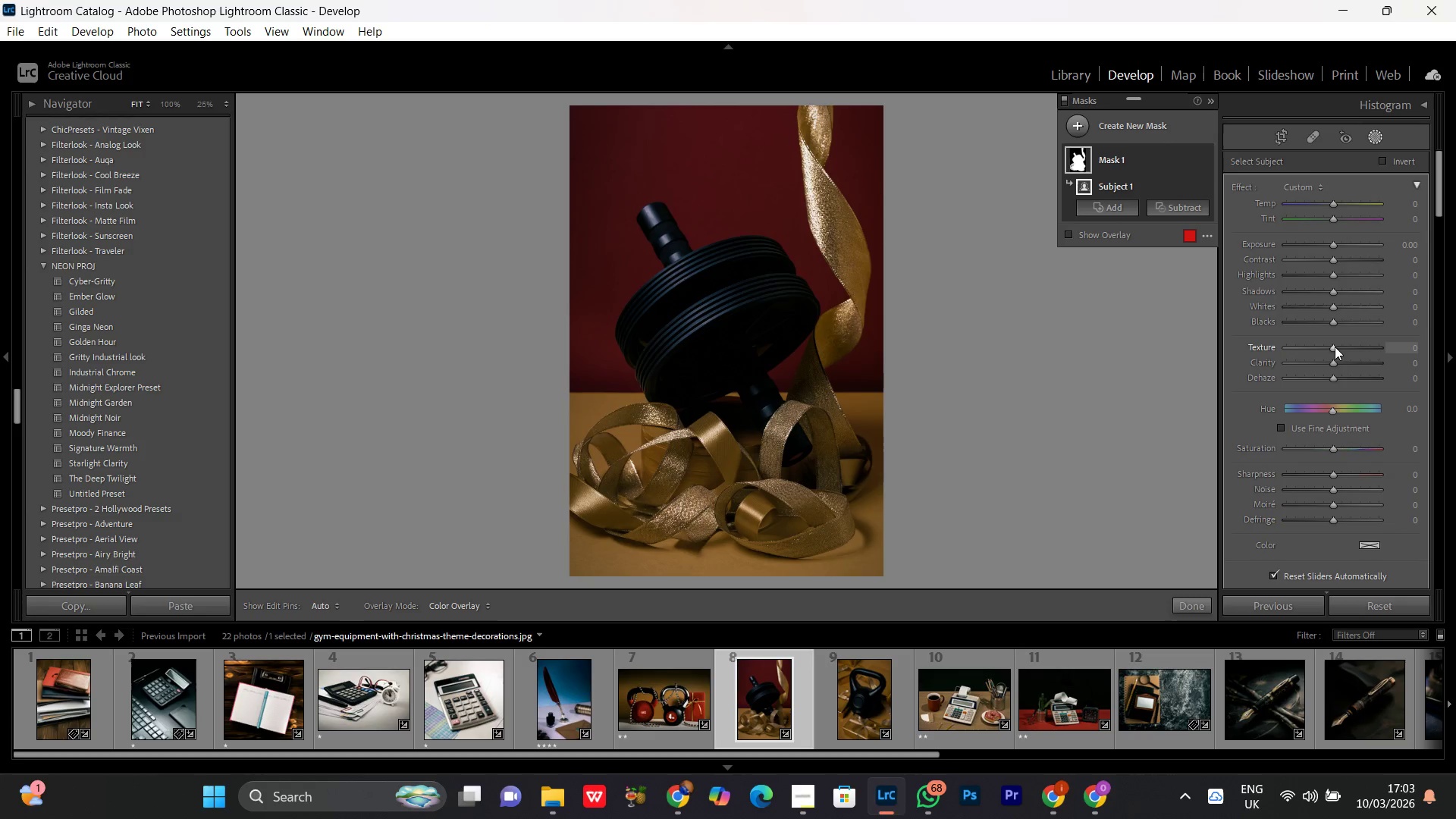 
left_click_drag(start_coordinate=[1340, 347], to_coordinate=[1357, 346])
 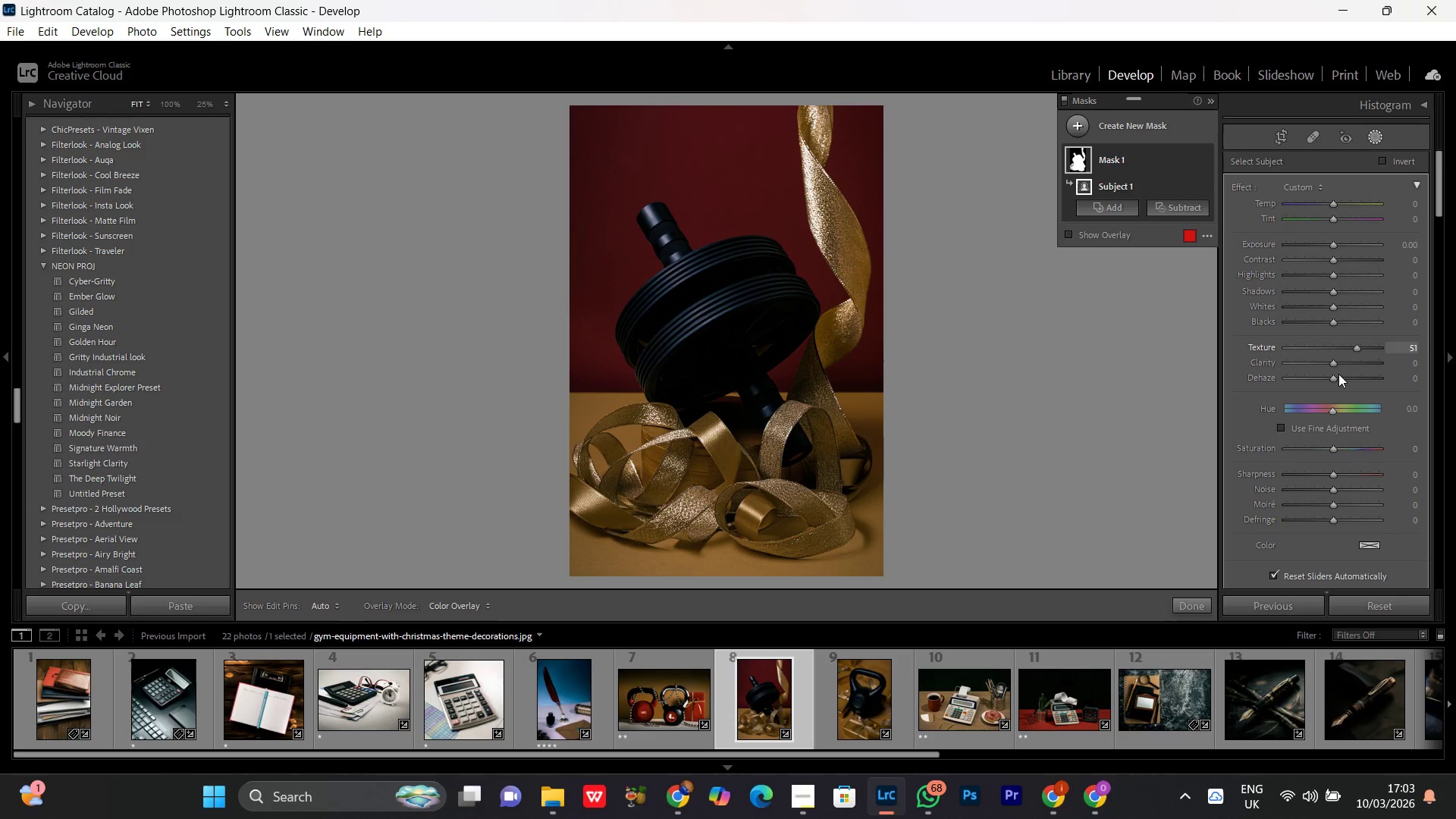 
scroll: coordinate [1338, 347], scroll_direction: up, amount: 1.0
 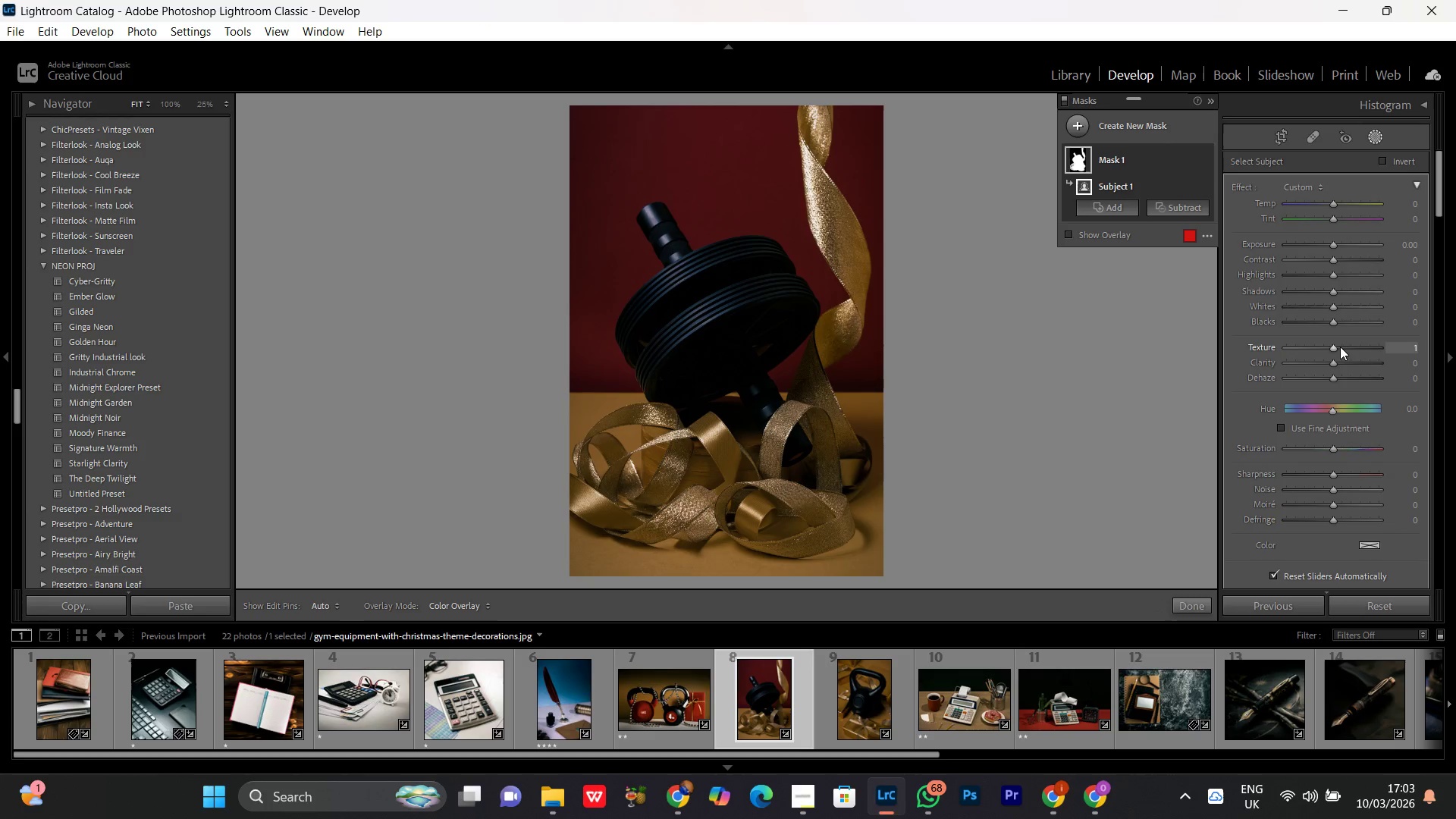 
left_click_drag(start_coordinate=[1333, 364], to_coordinate=[1345, 364])
 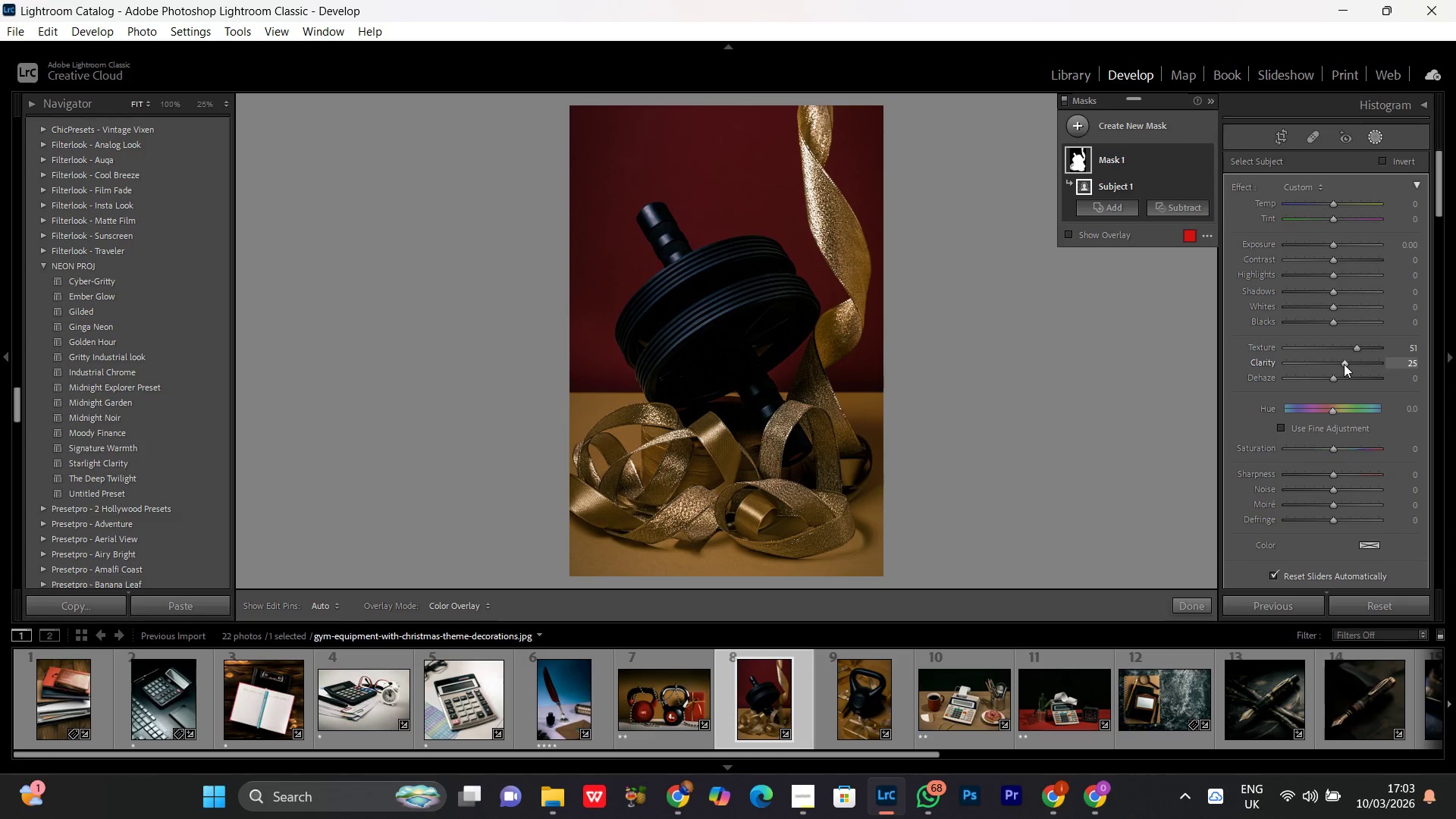 
left_click([1344, 364])
 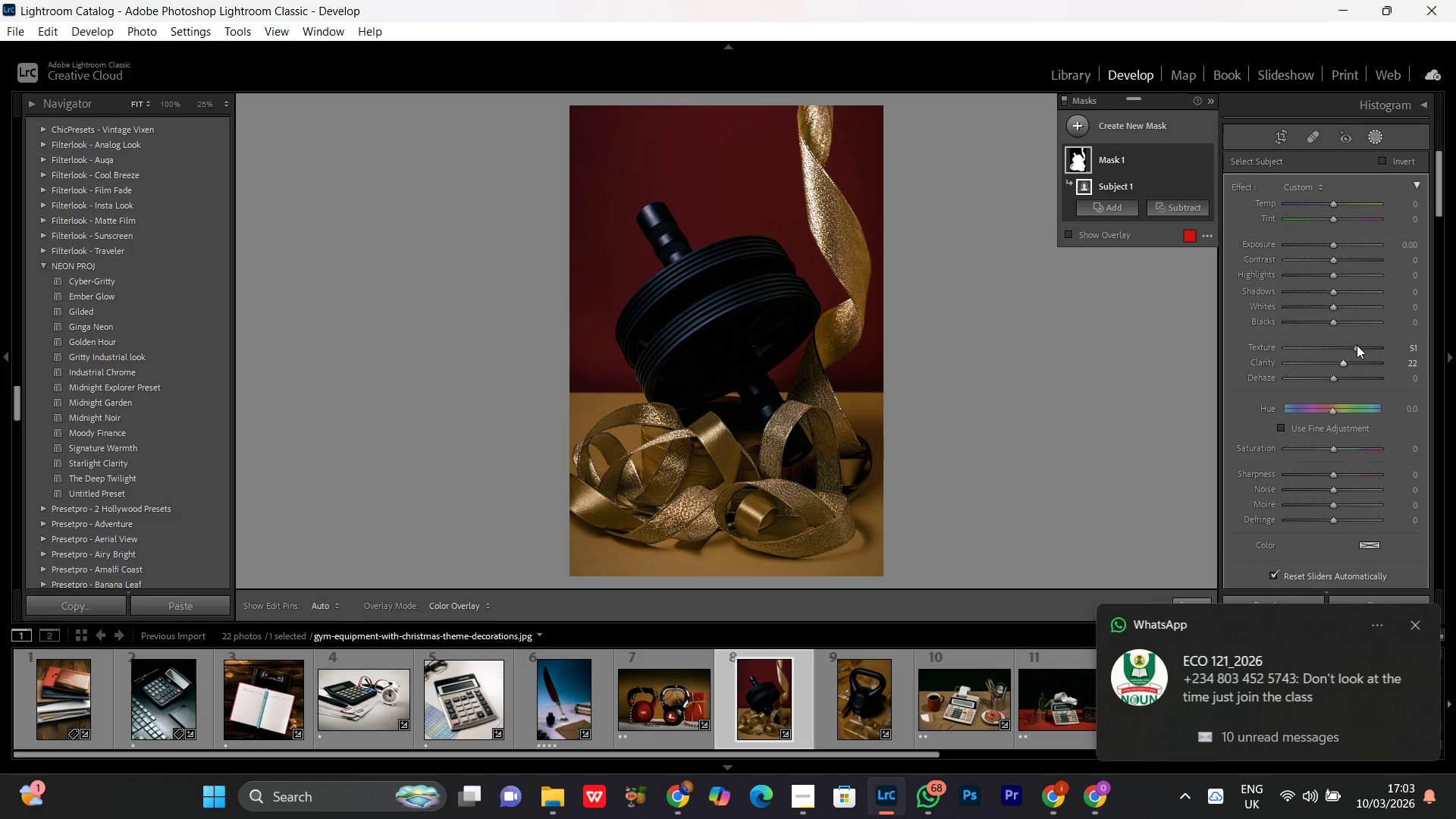 
left_click([1357, 345])
 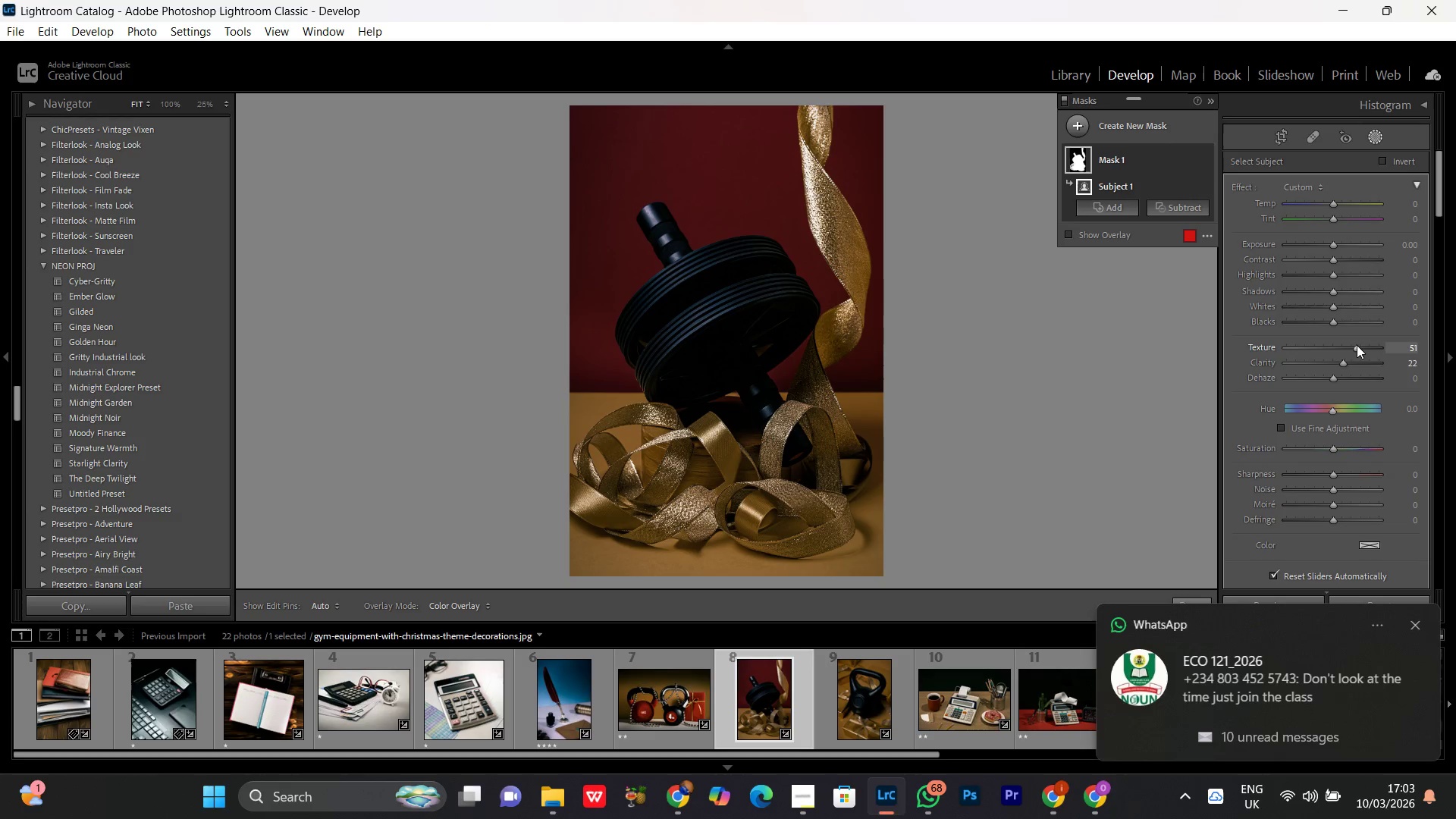 
scroll: coordinate [1357, 345], scroll_direction: down, amount: 1.0
 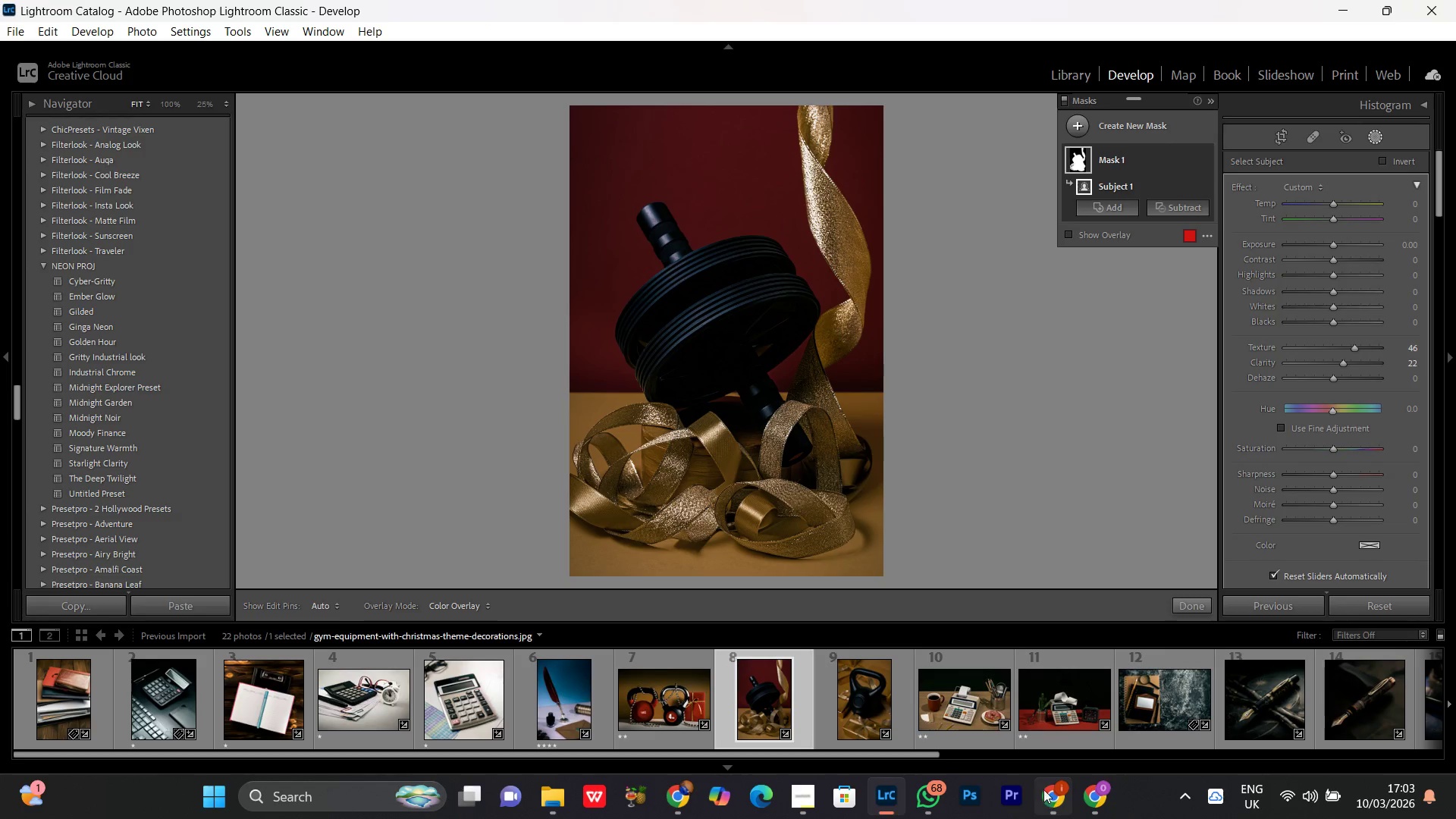 
left_click([931, 805])
 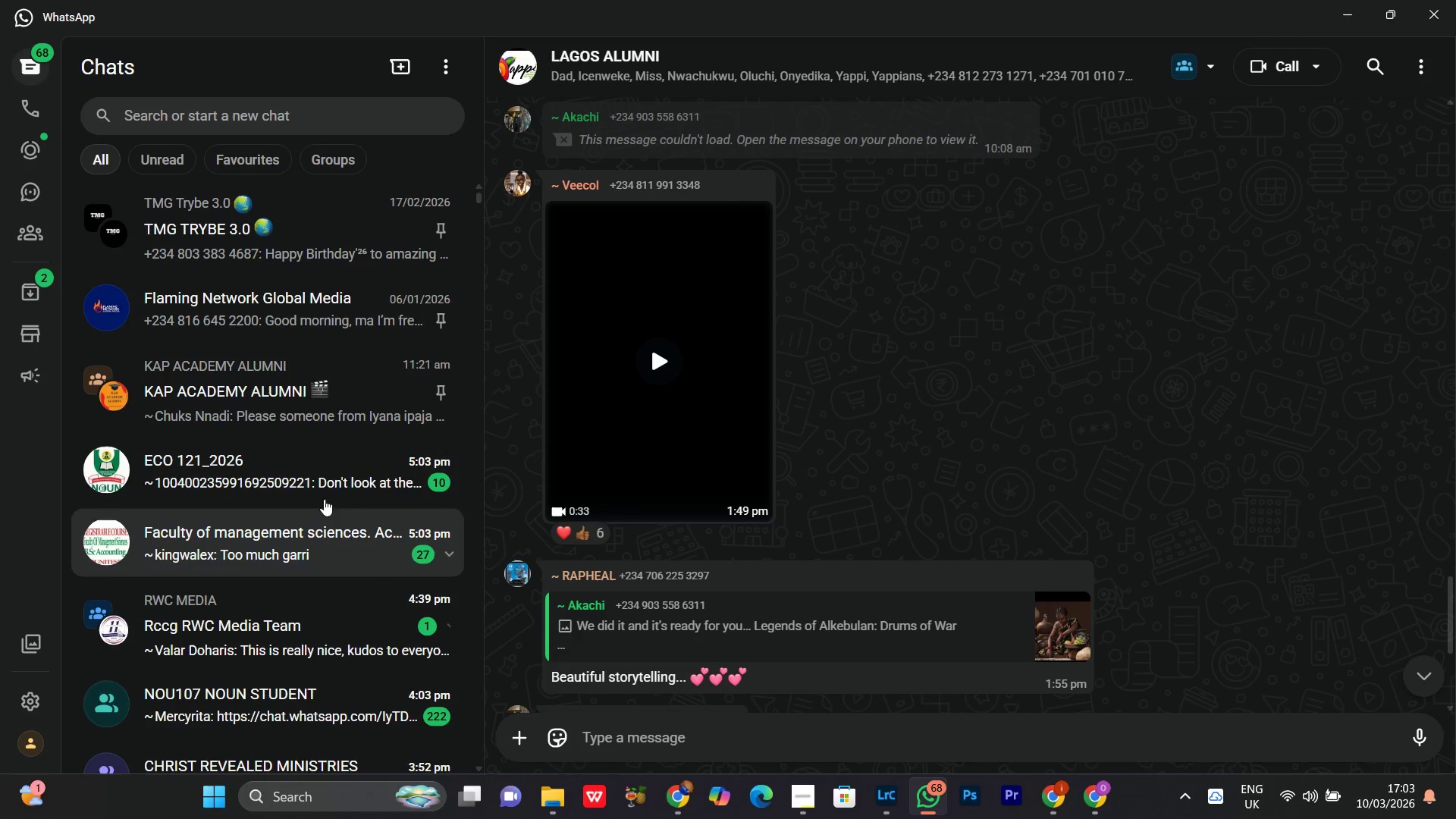 
left_click([263, 466])
 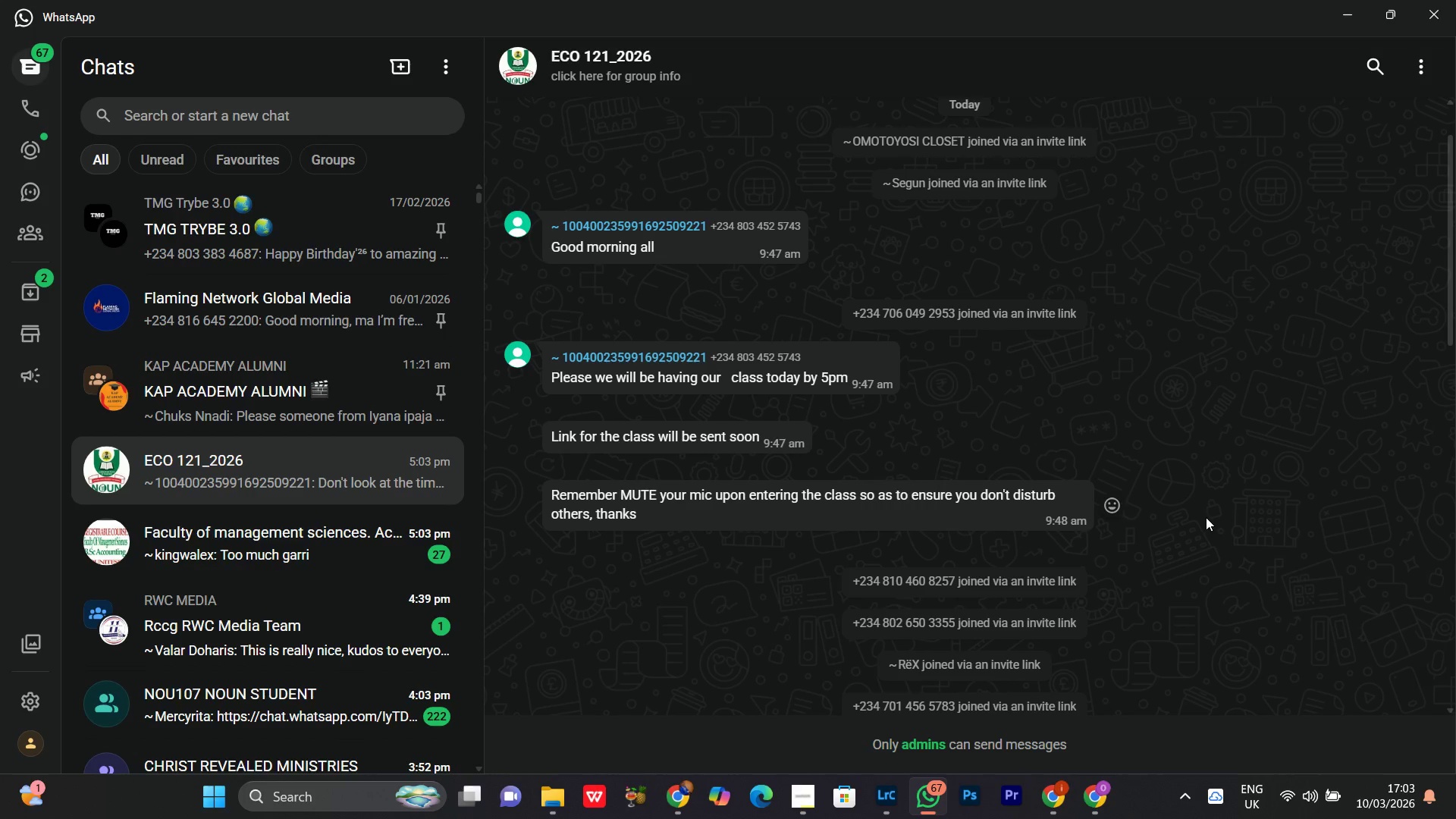 
scroll: coordinate [1285, 589], scroll_direction: down, amount: 7.0
 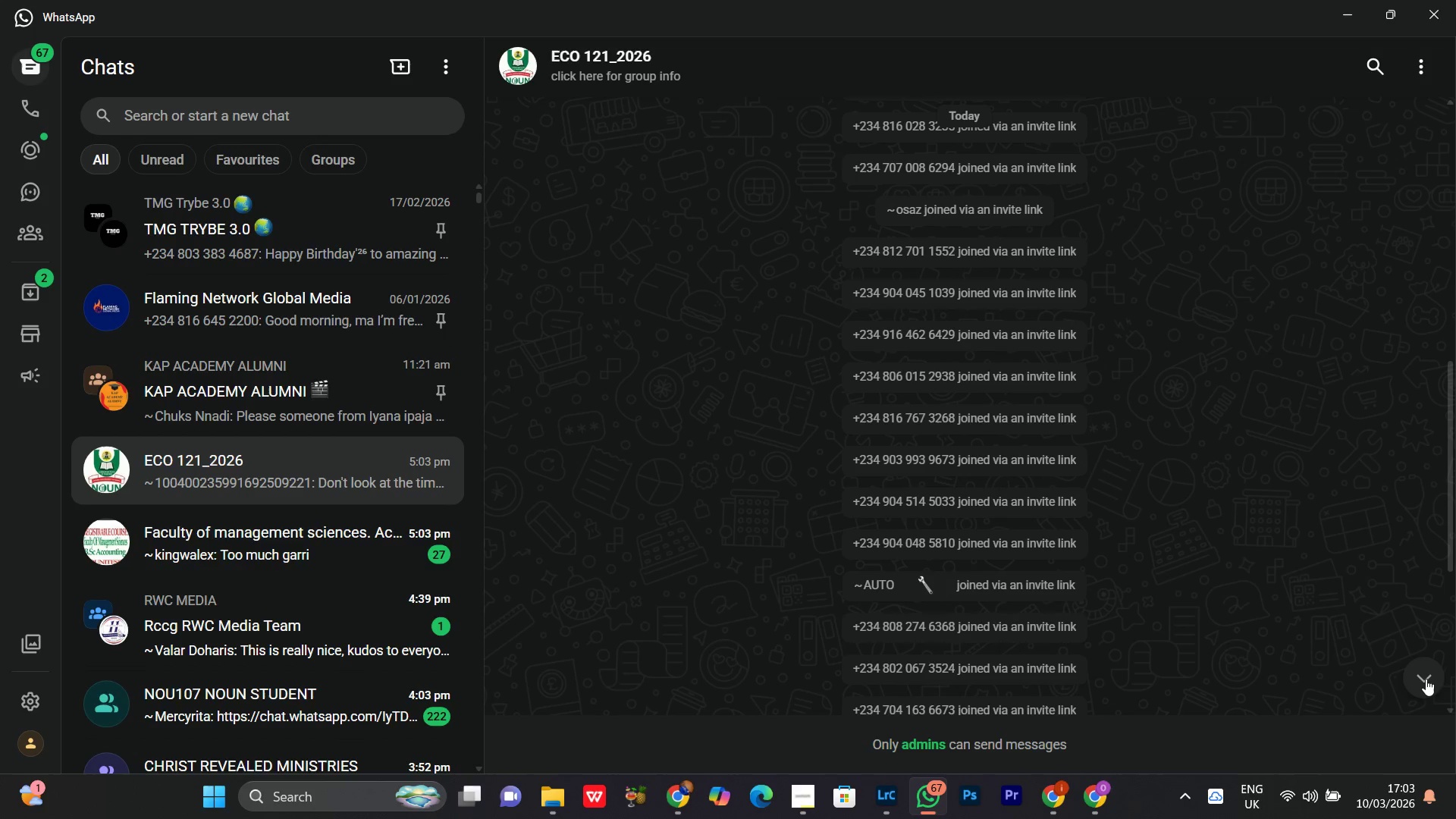 
left_click([1426, 679])
 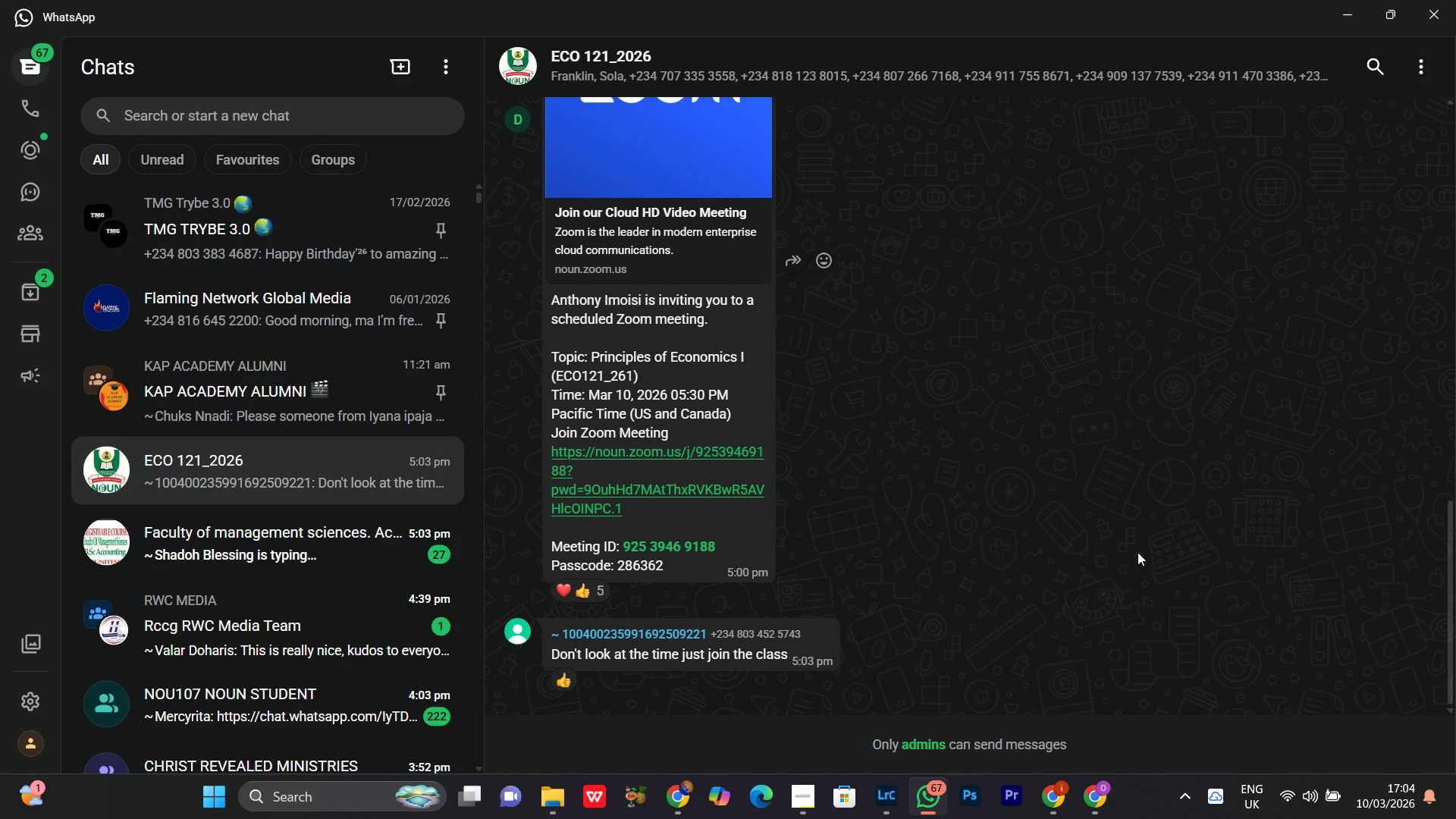 
wait(5.47)
 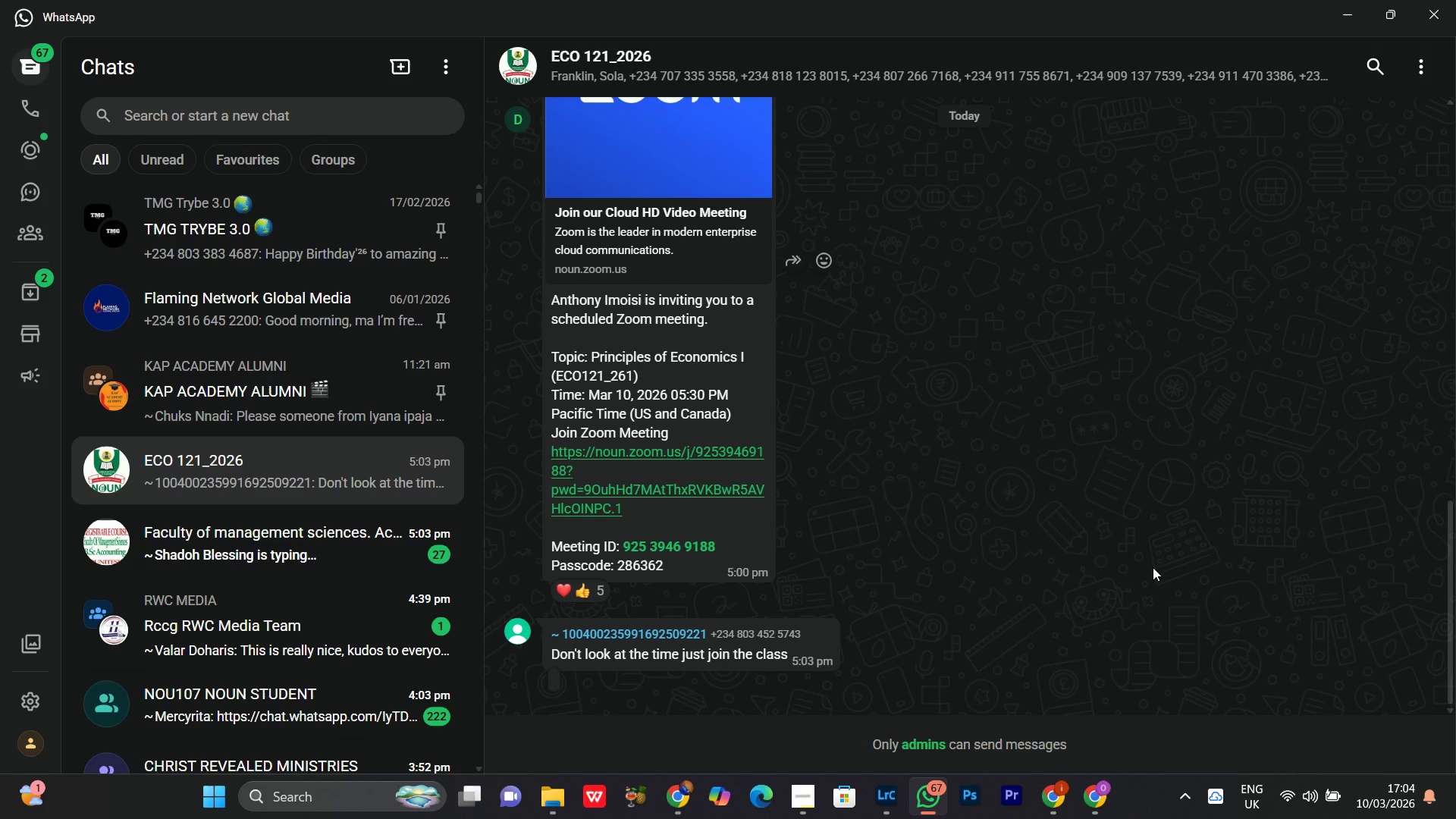 
scroll: coordinate [1128, 551], scroll_direction: down, amount: 3.0
 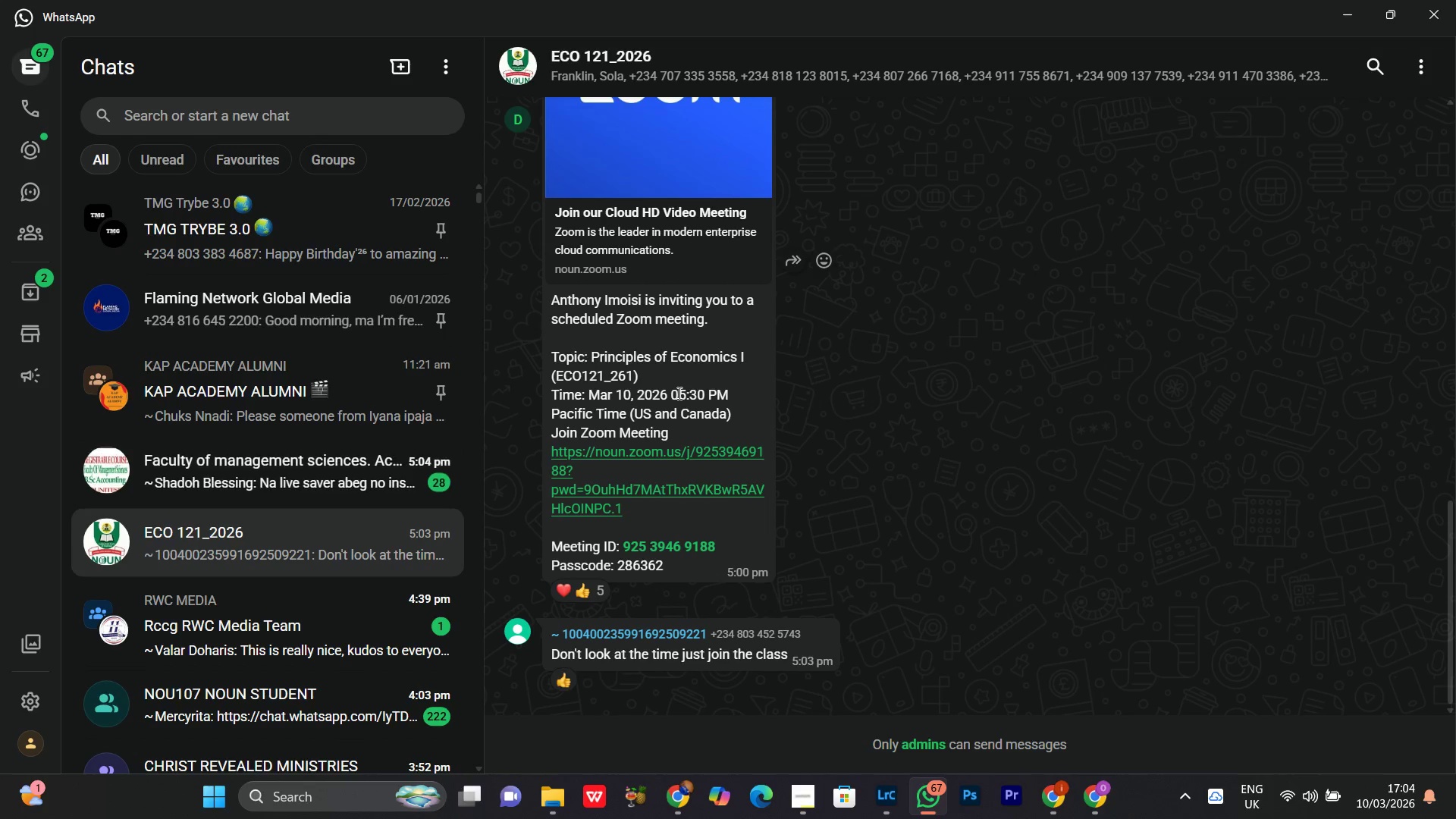 
left_click_drag(start_coordinate=[674, 392], to_coordinate=[749, 390])
 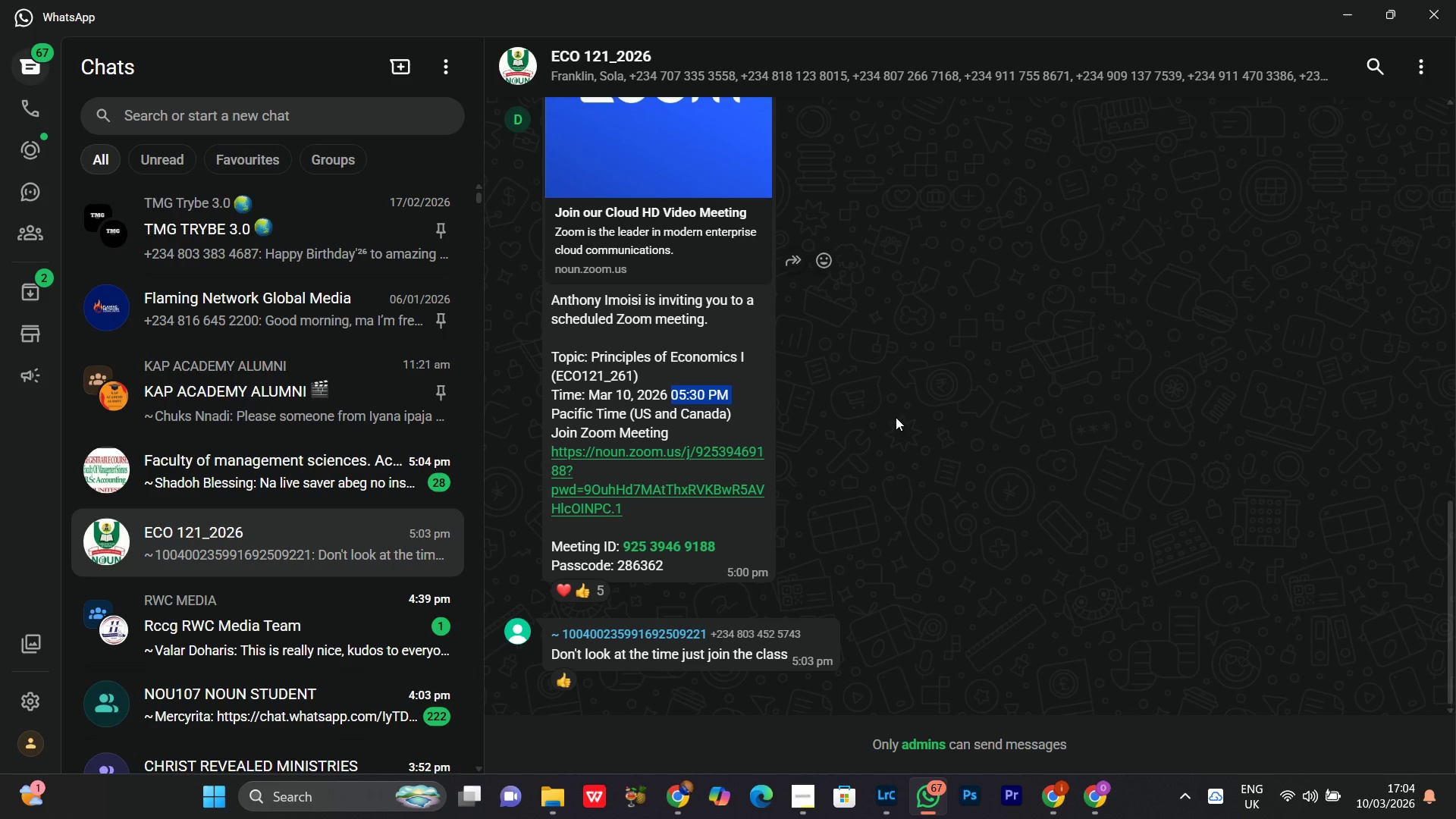 
left_click([896, 417])
 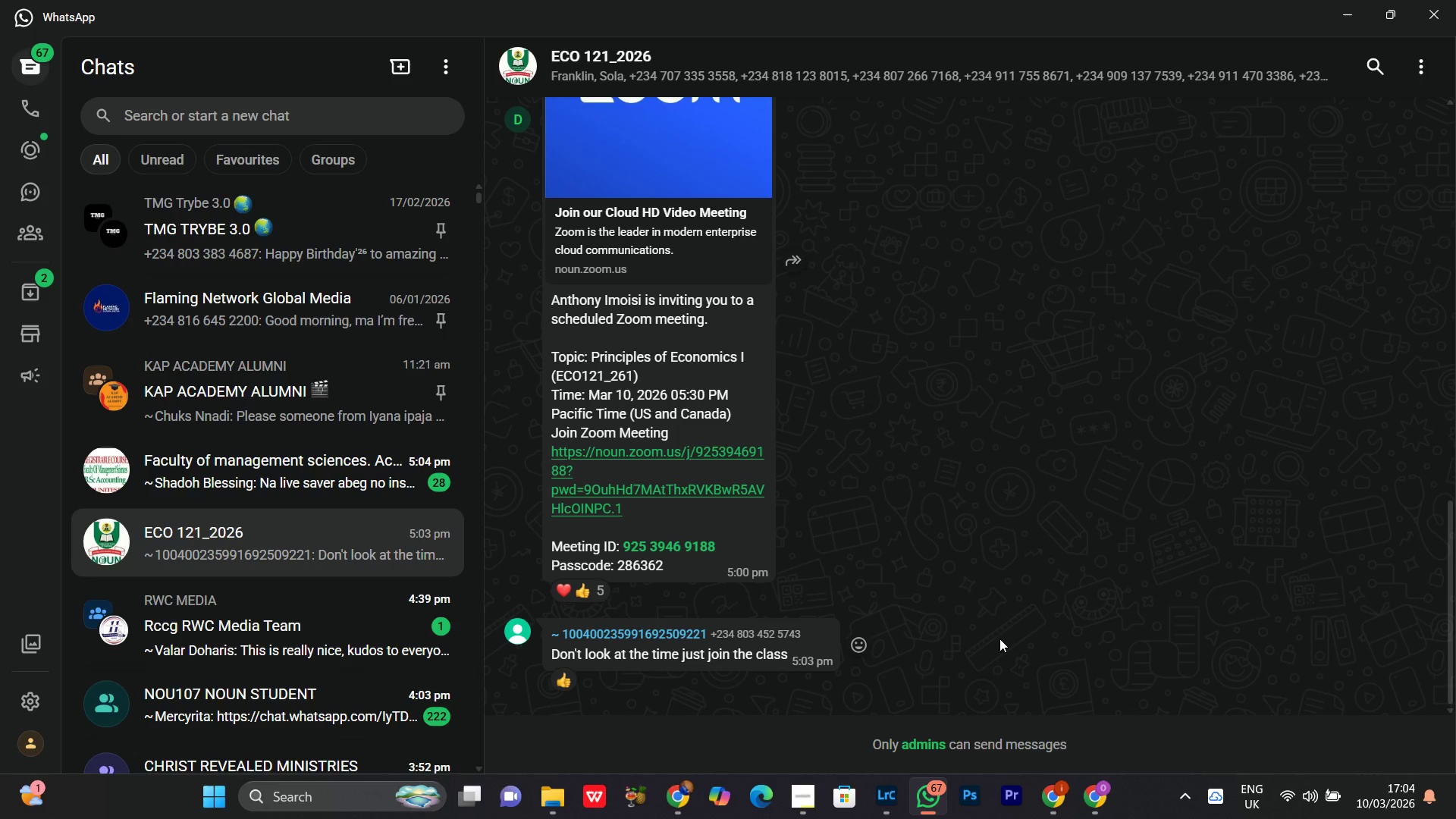 
wait(6.86)
 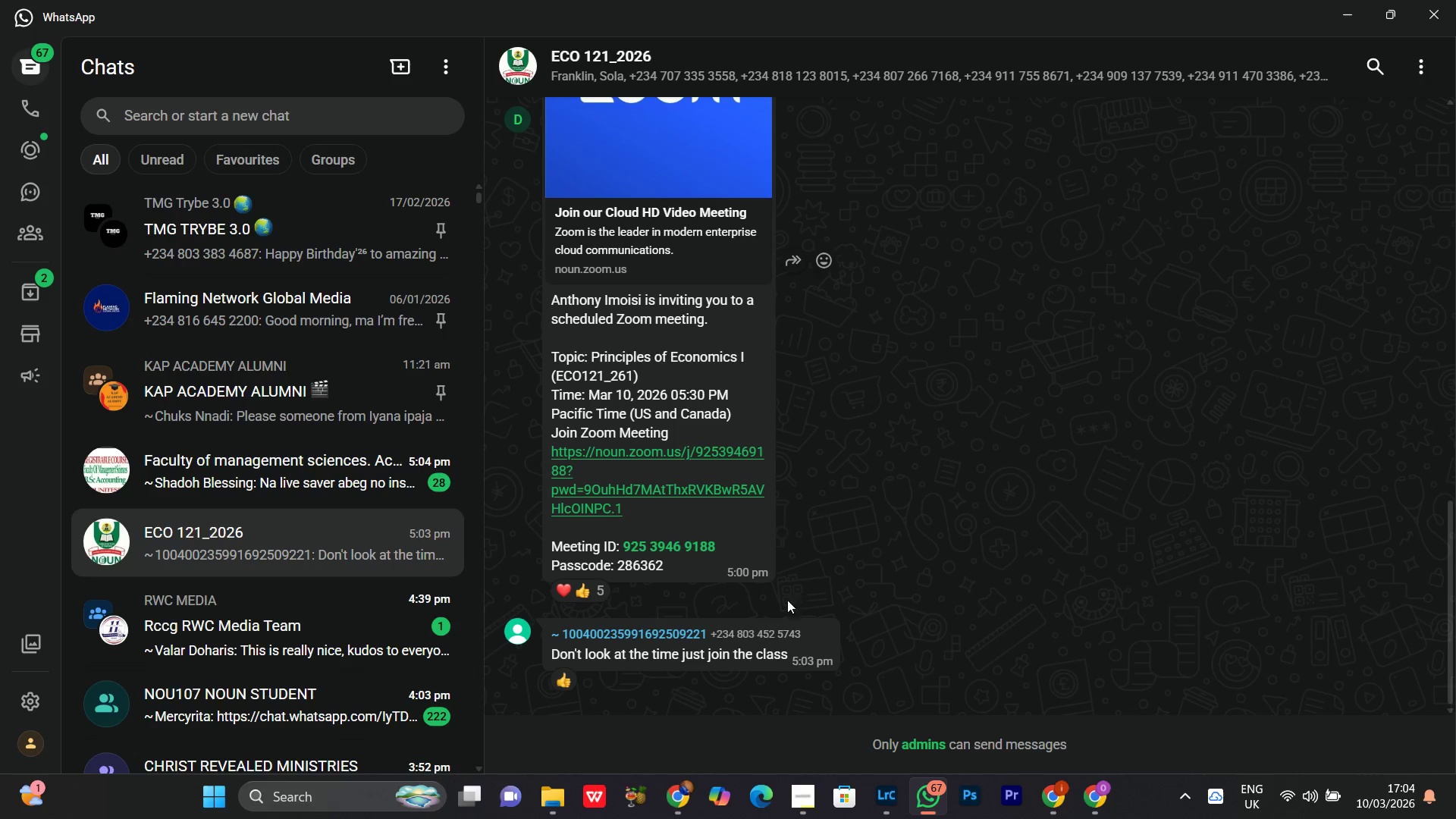 
scroll: coordinate [993, 588], scroll_direction: up, amount: 1.0
 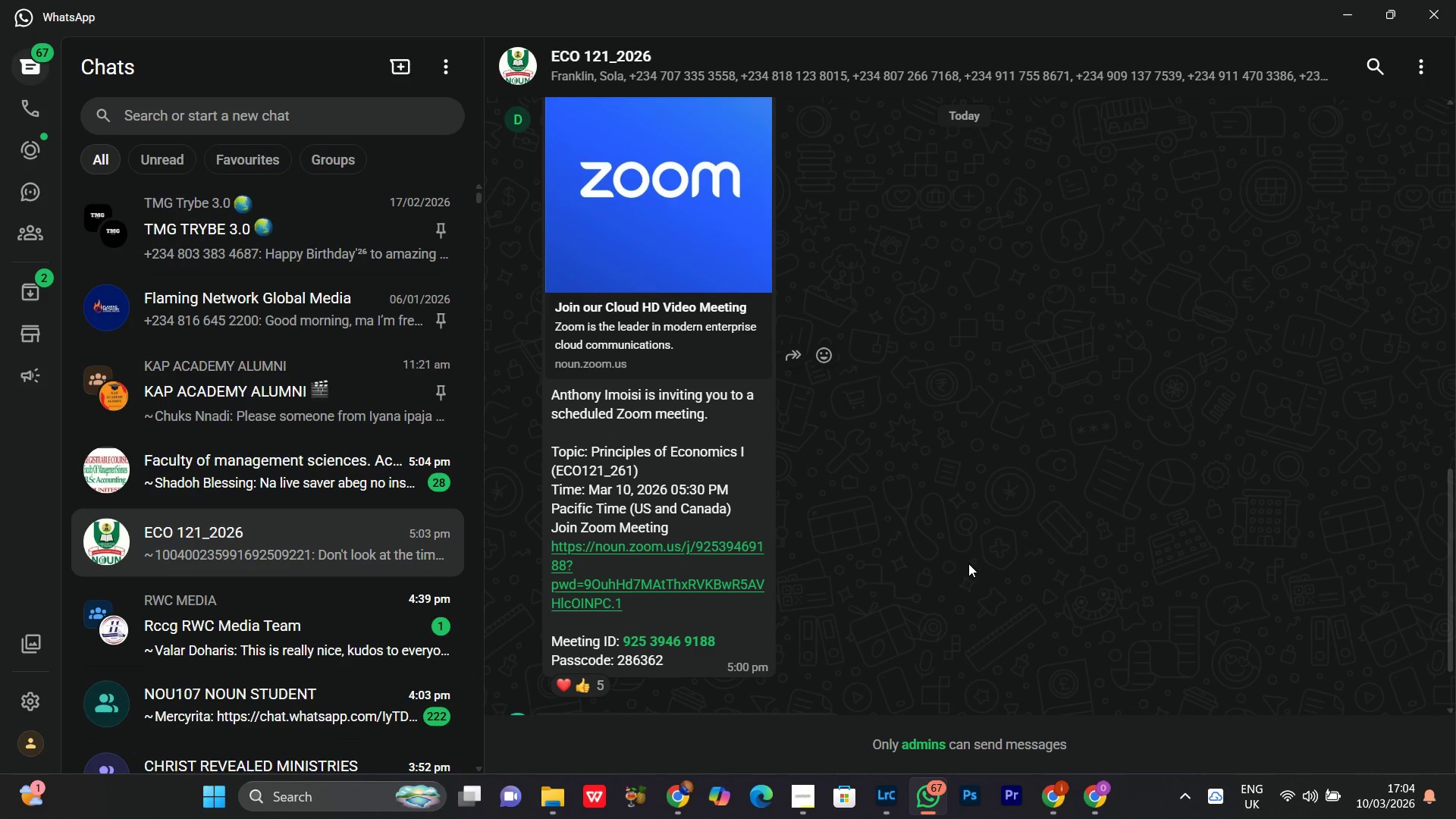 
scroll: coordinate [968, 563], scroll_direction: down, amount: 2.0
 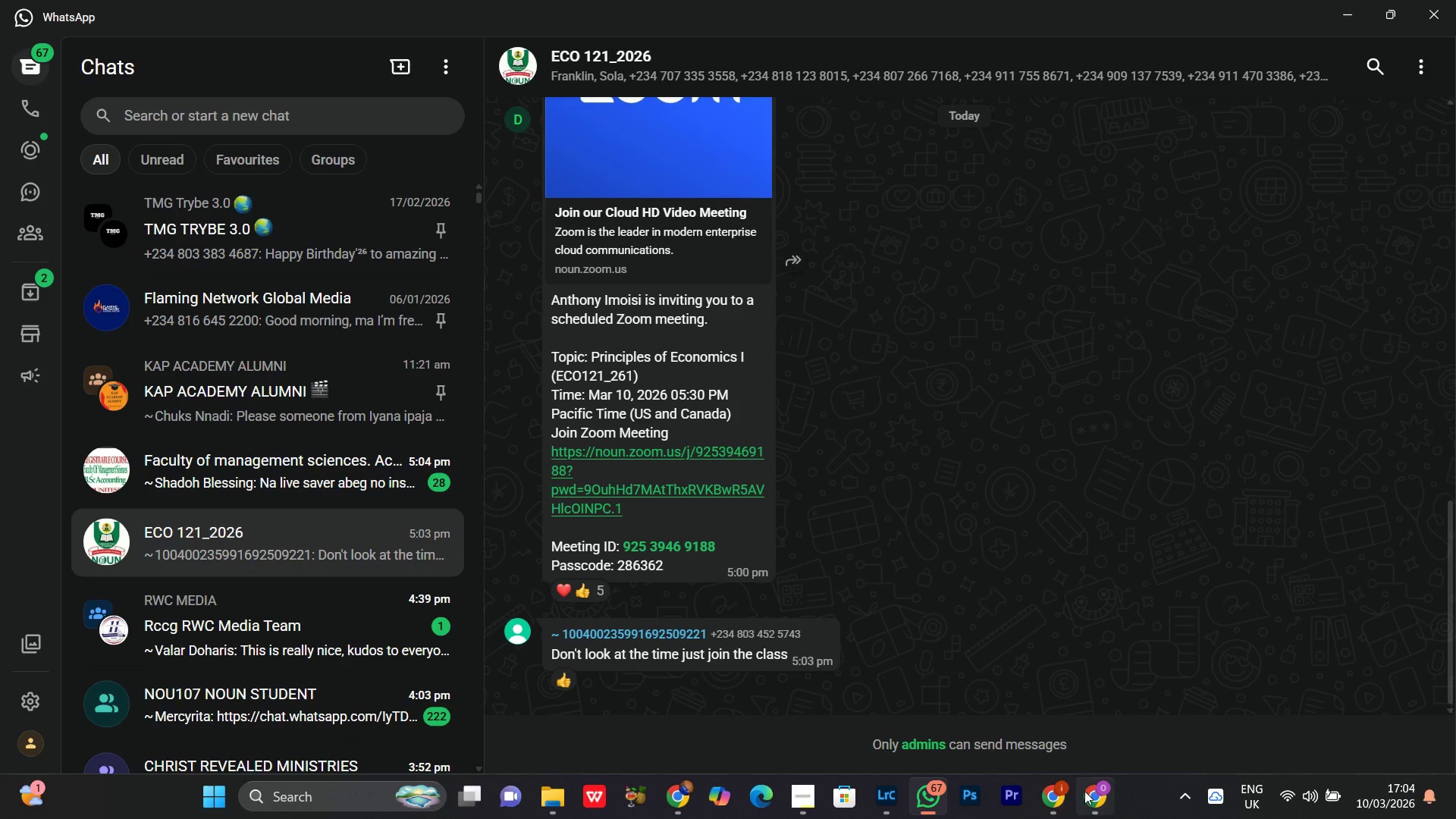 
left_click([1052, 801])
 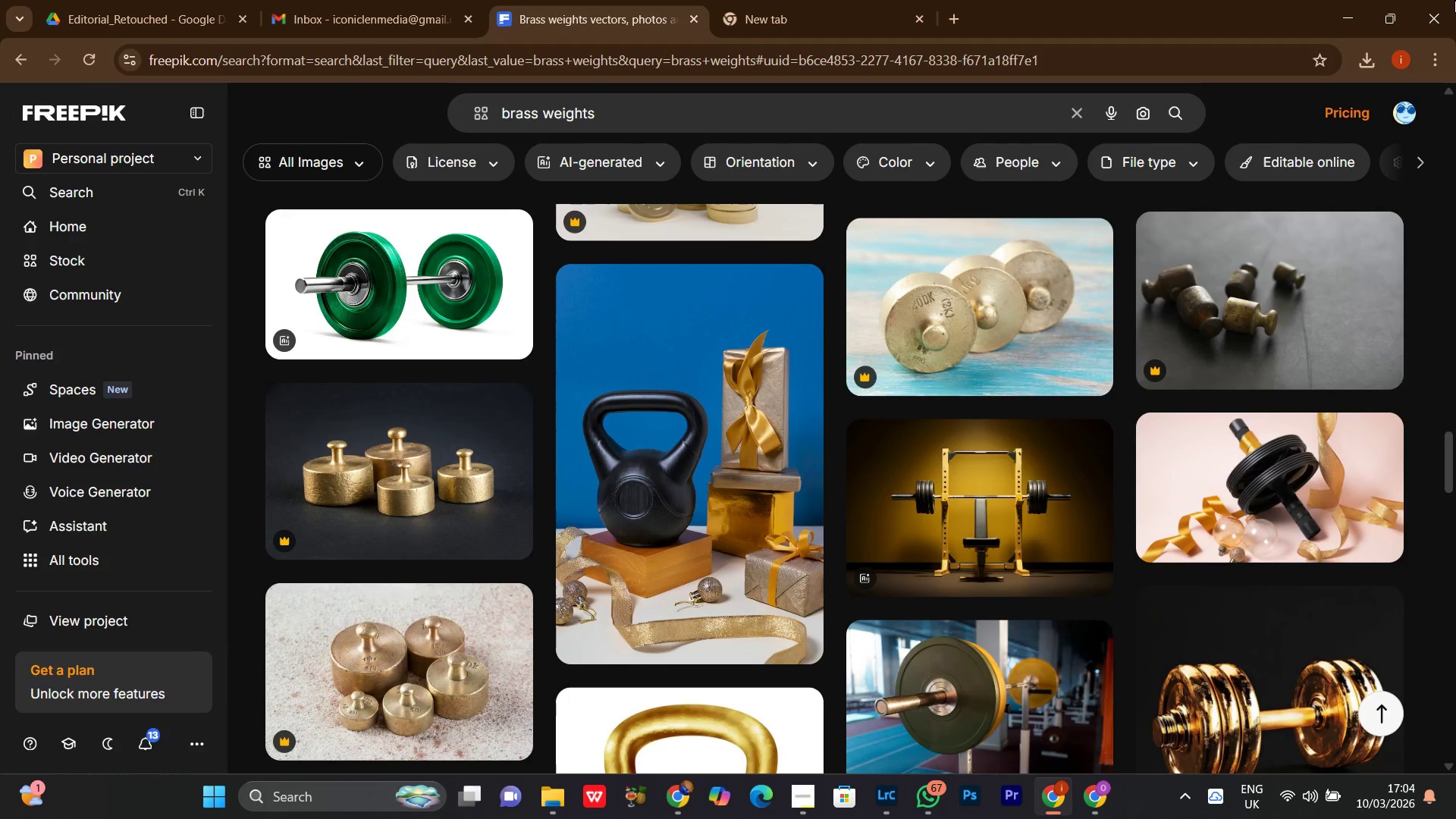 
left_click([1444, 9])
 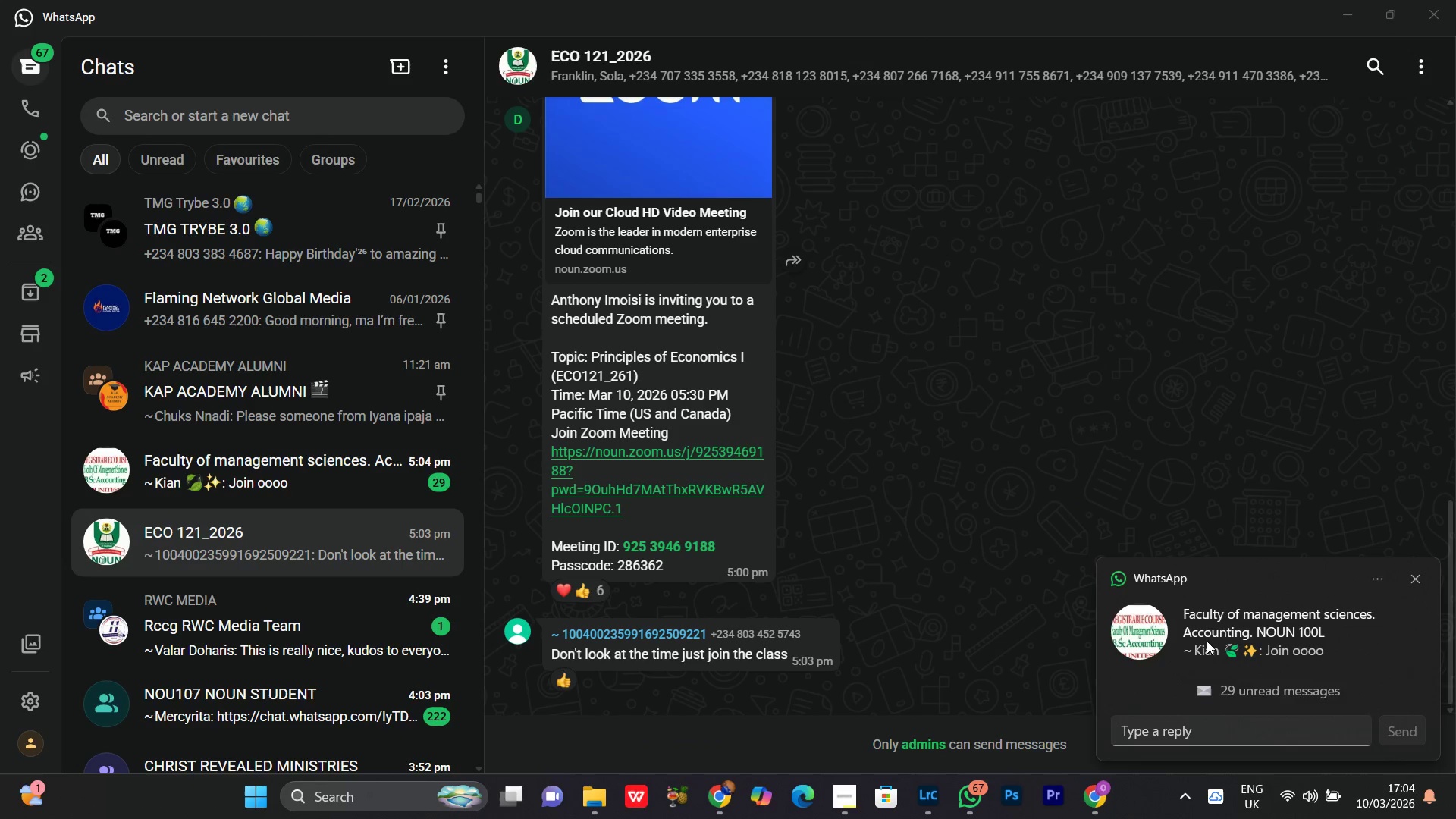 
left_click([1413, 577])
 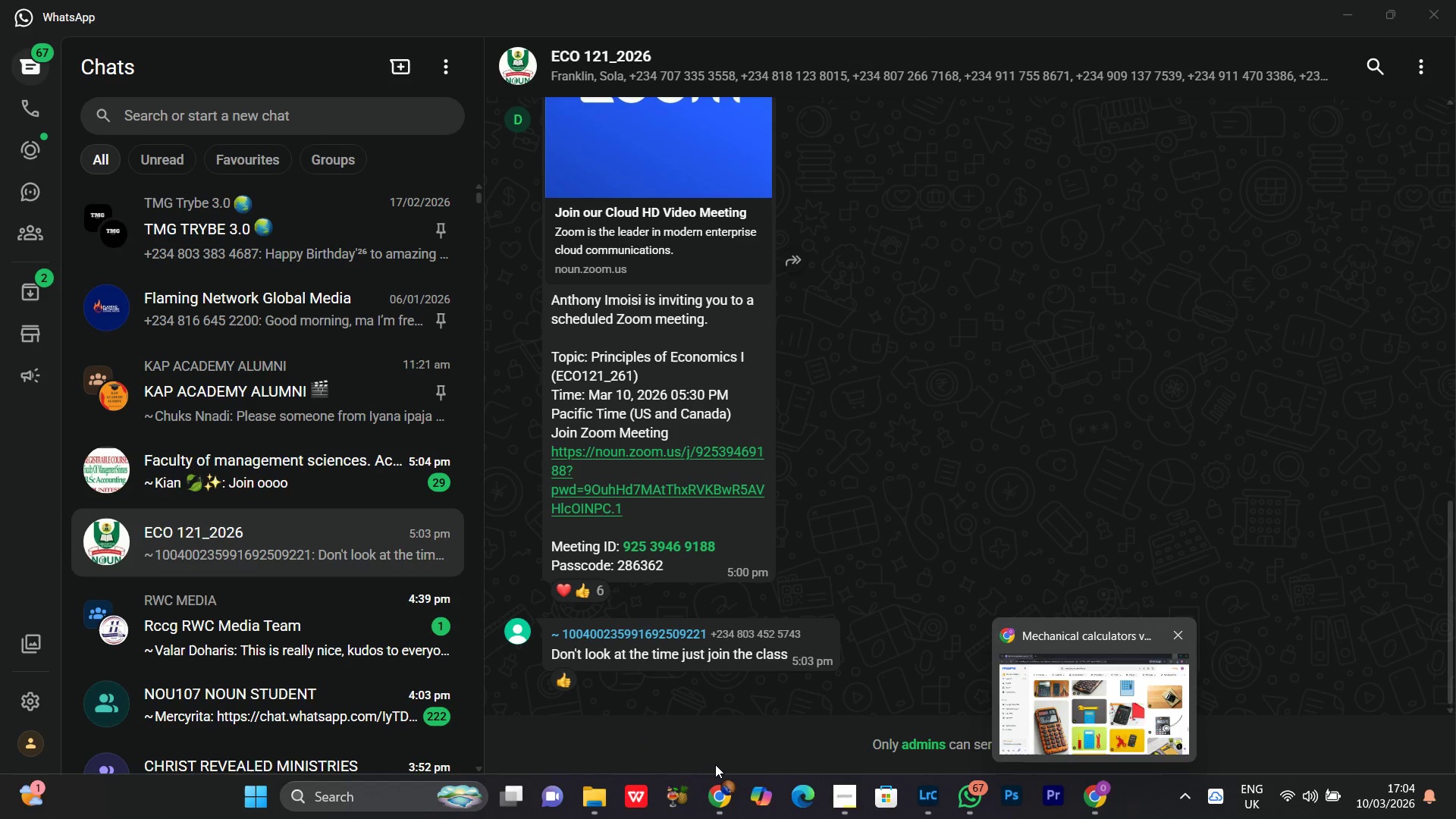 
left_click([726, 800])
 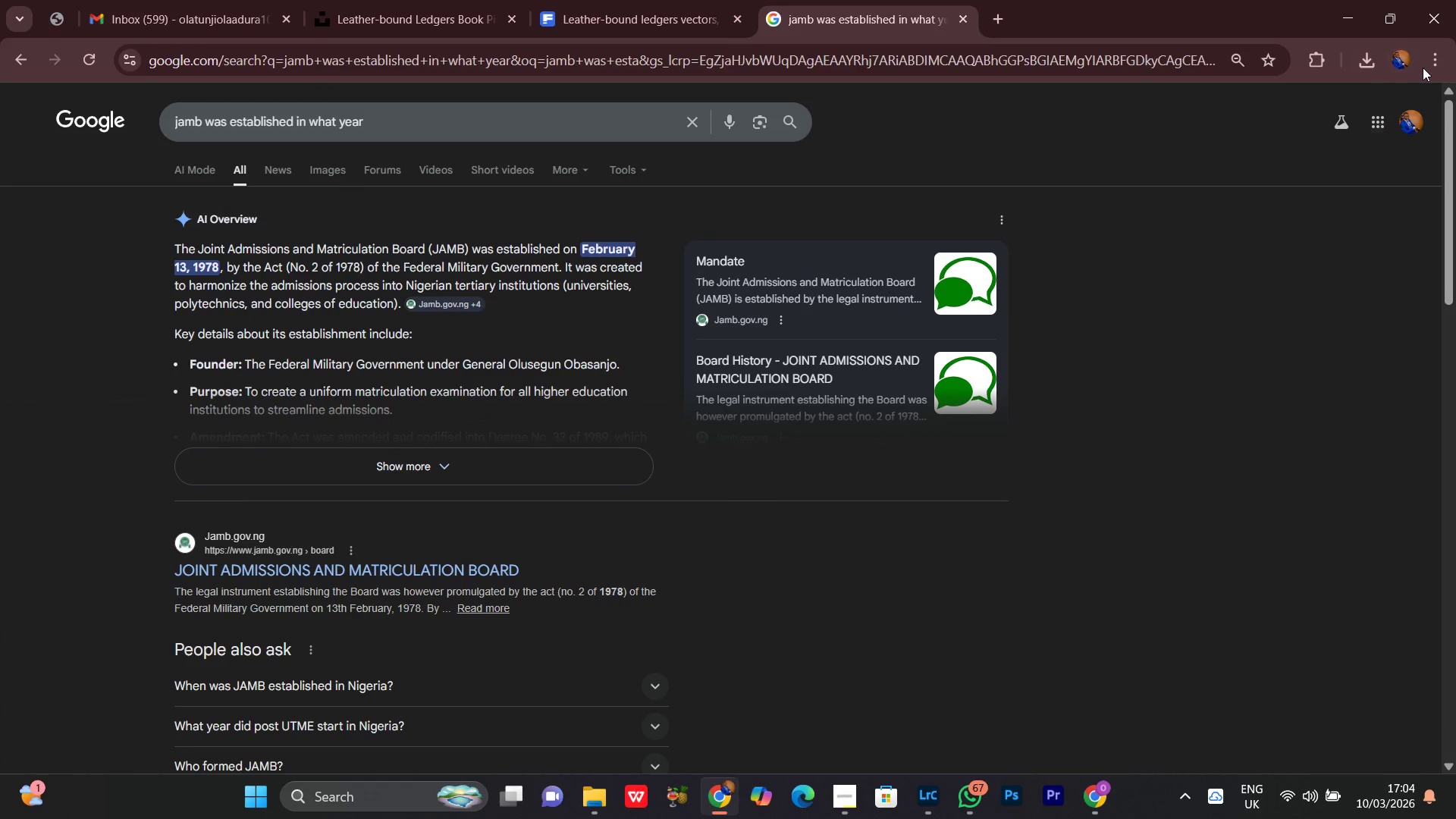 
left_click([1395, 61])
 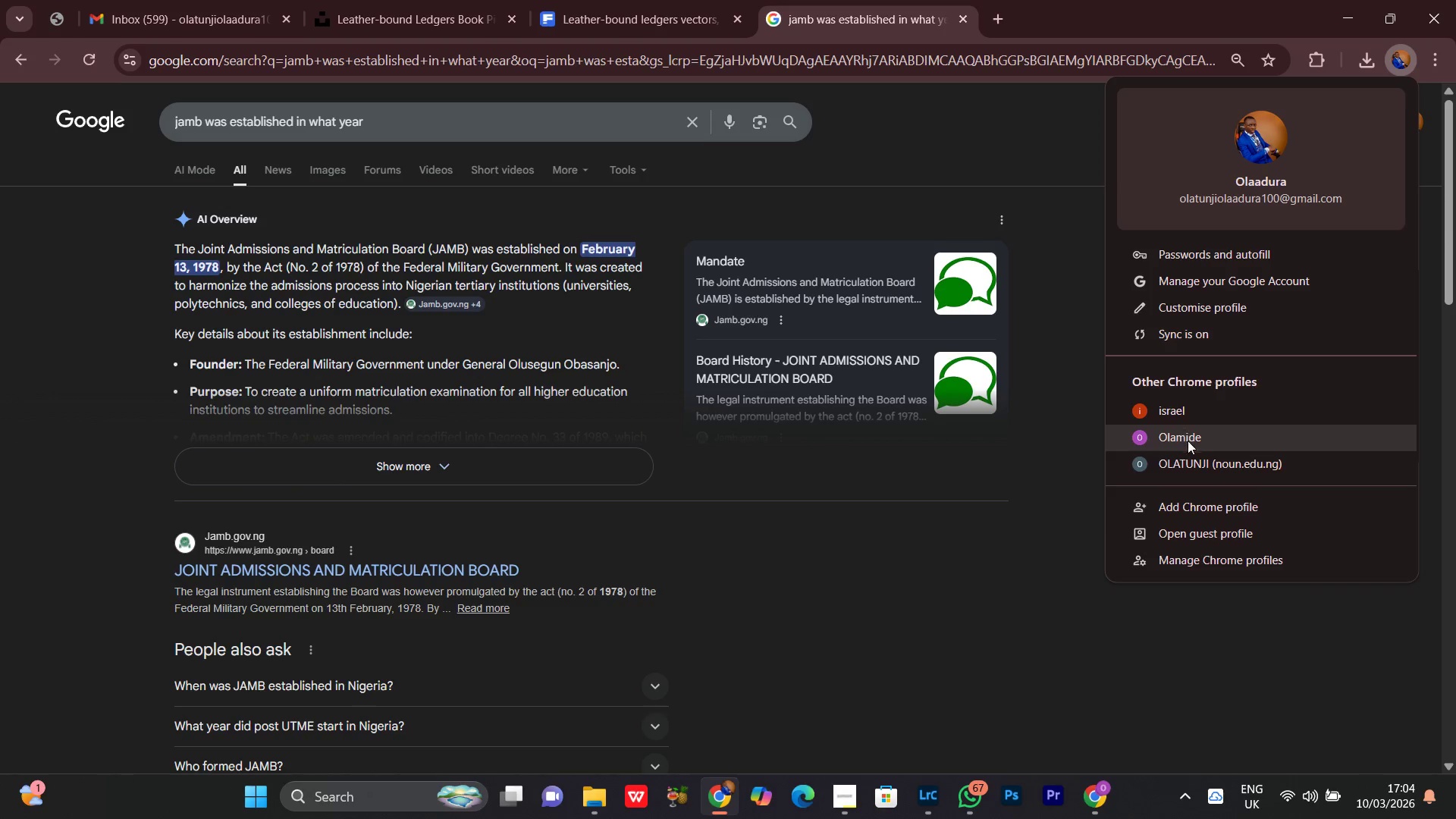 
left_click([1205, 465])
 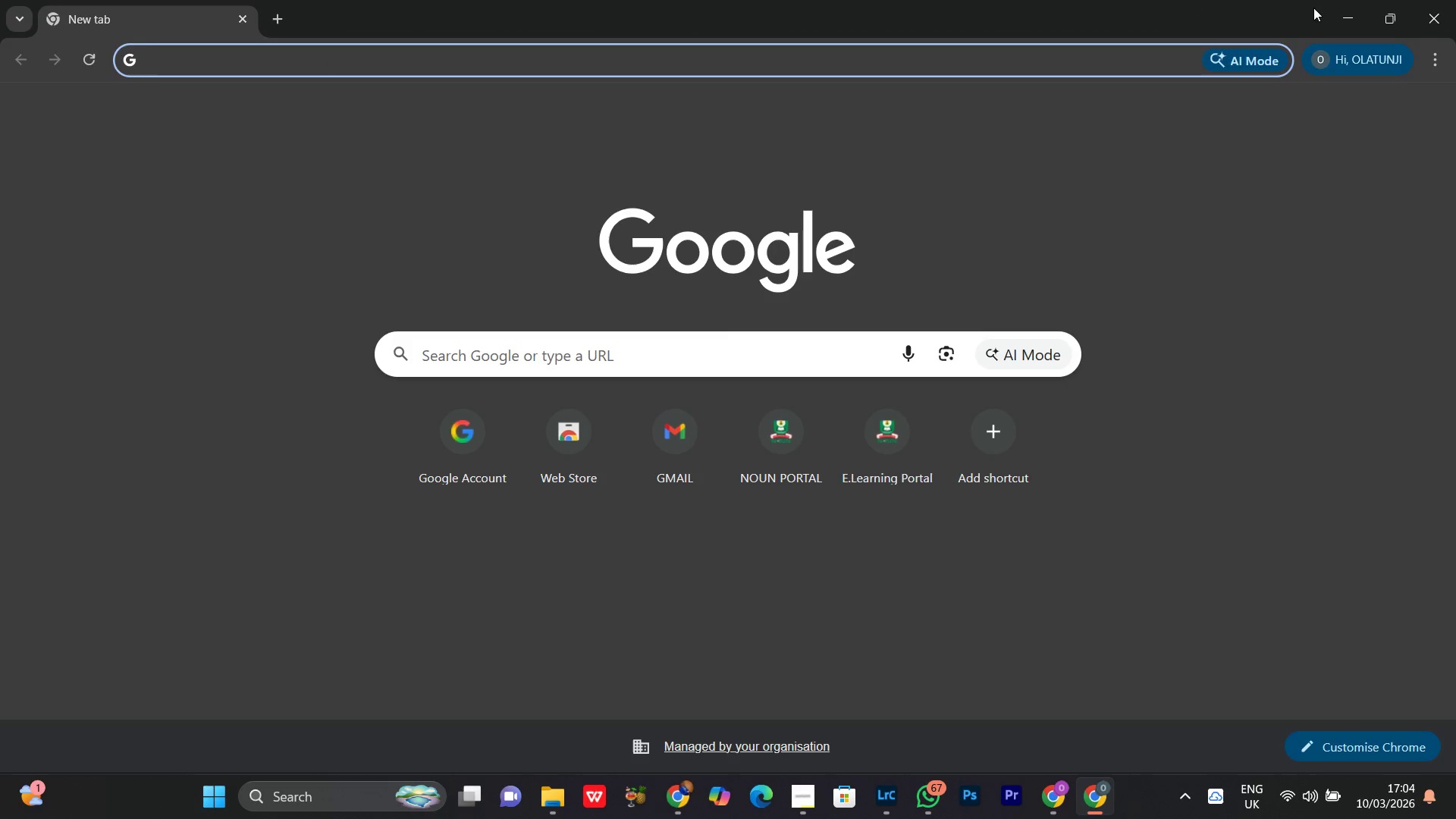 
left_click([1348, 17])
 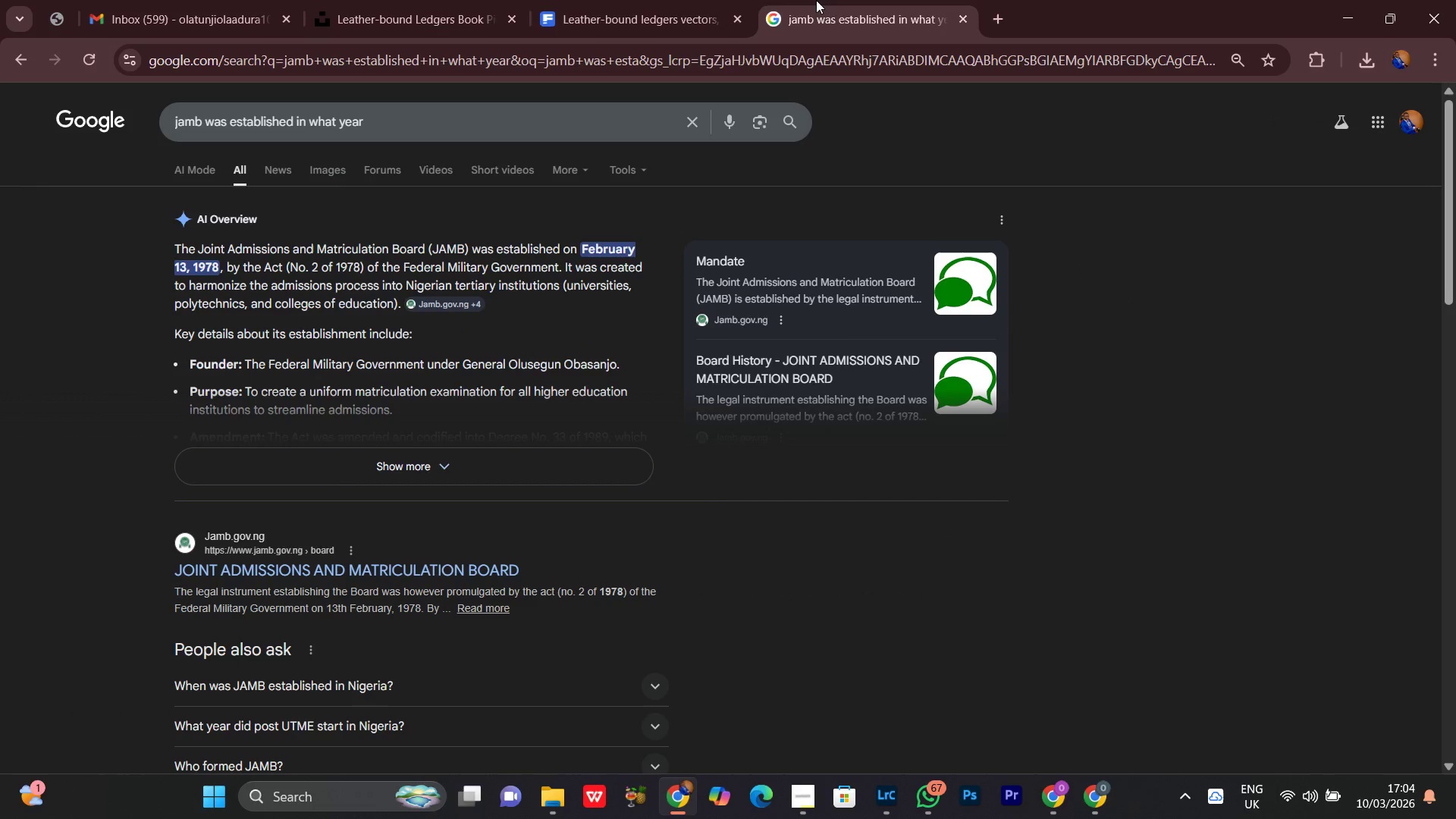 
left_click([659, 0])
 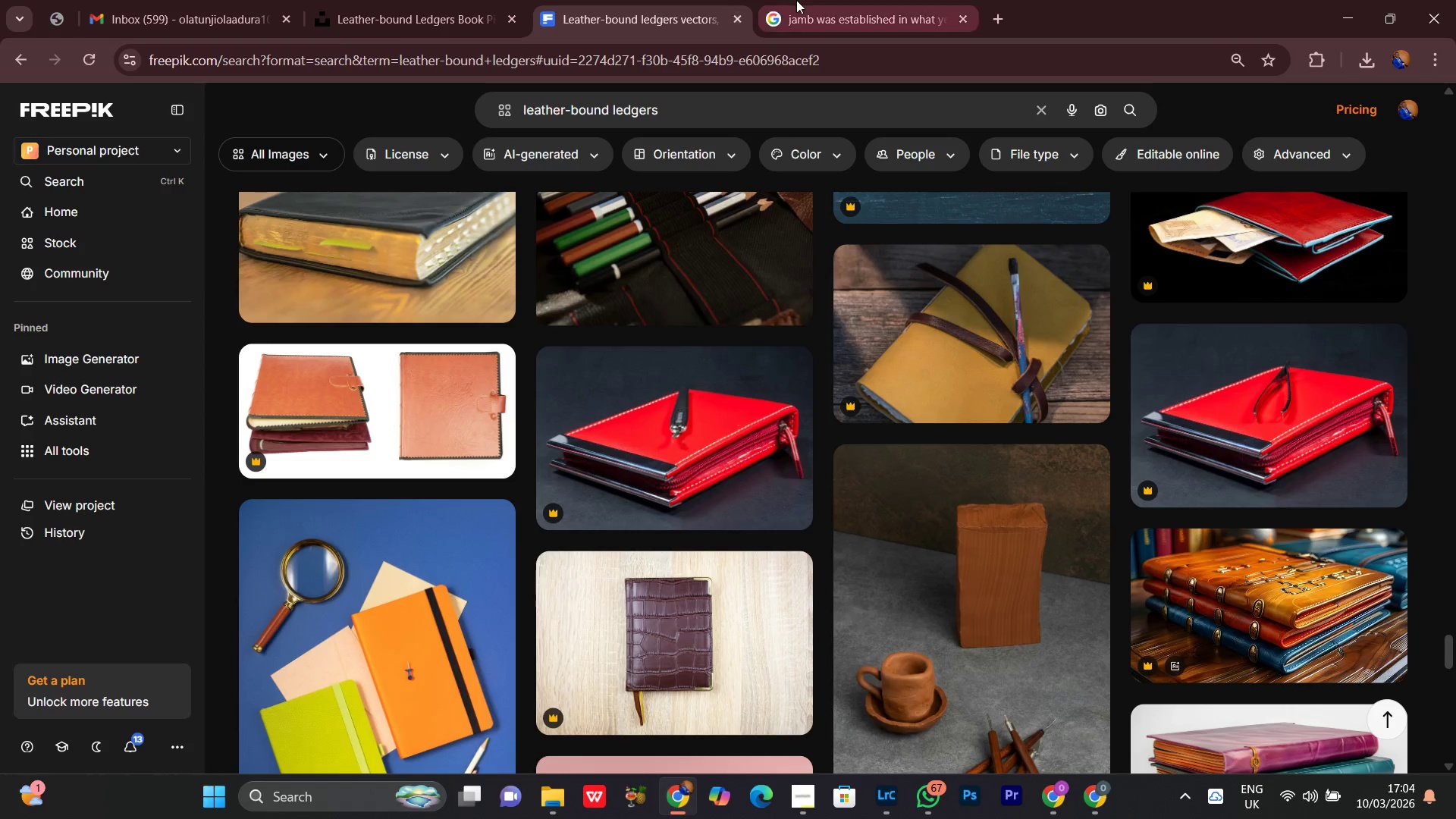 
left_click([796, 0])
 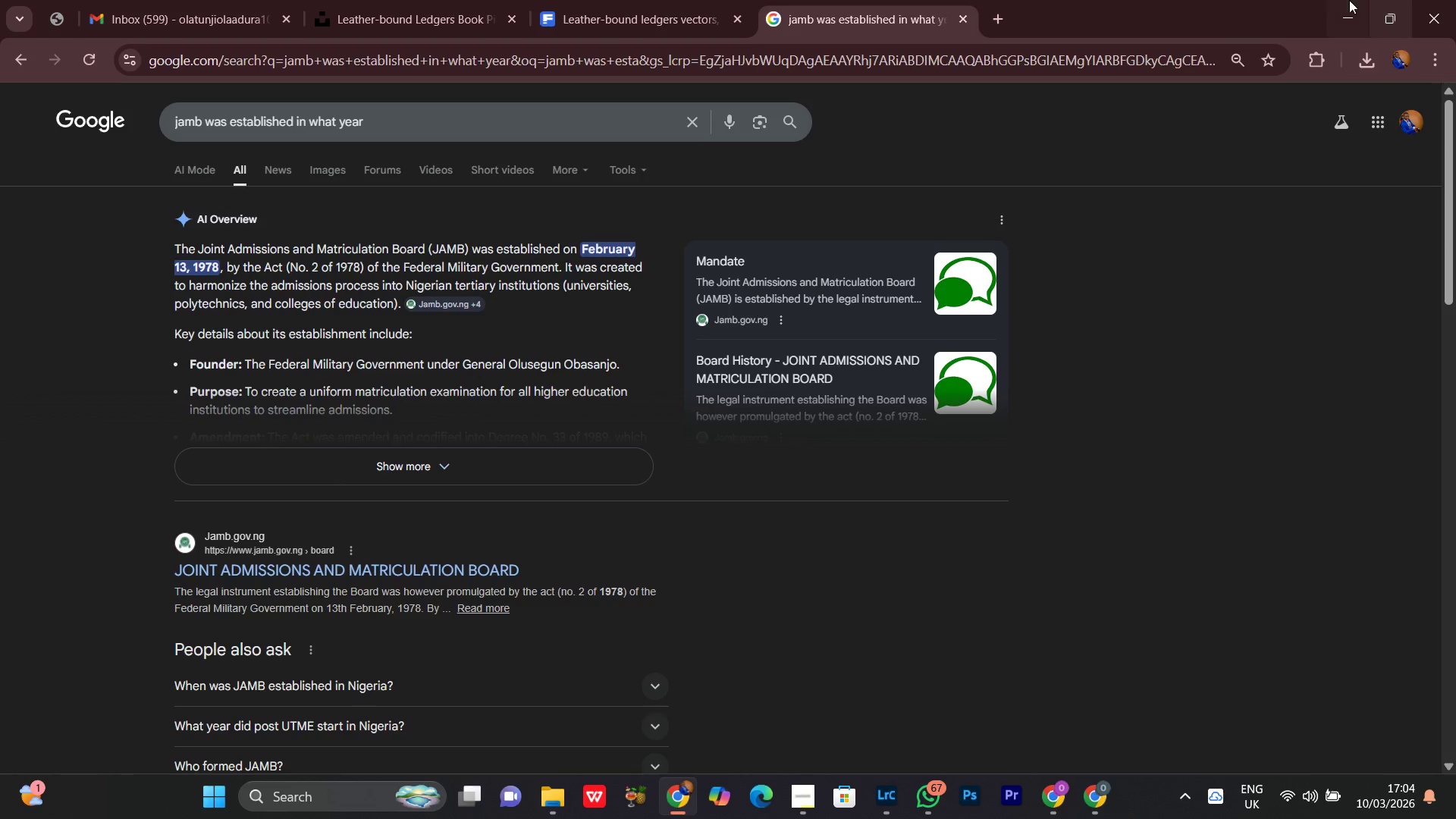 
left_click([1353, 21])
 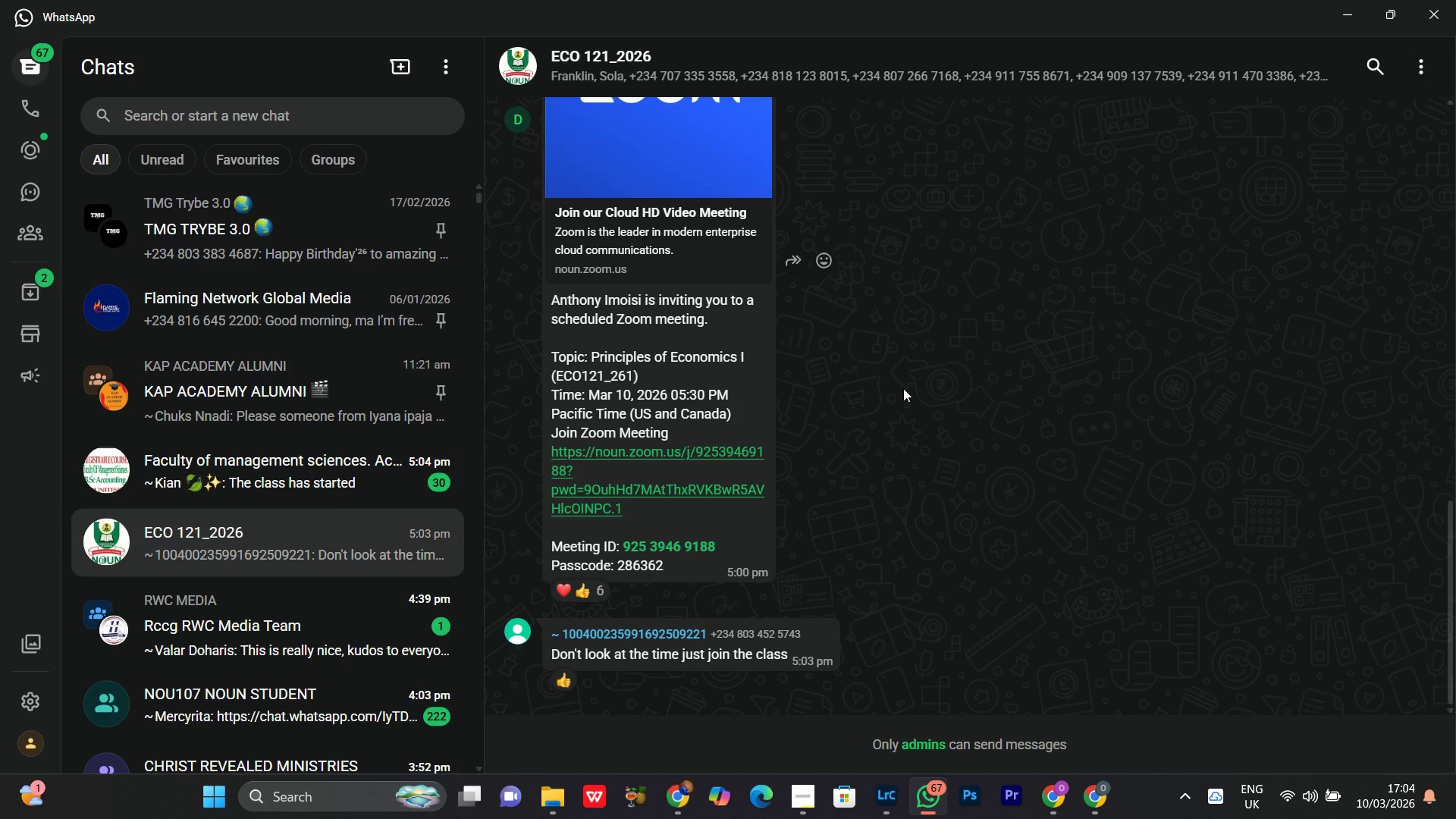 
scroll: coordinate [935, 430], scroll_direction: down, amount: 2.0
 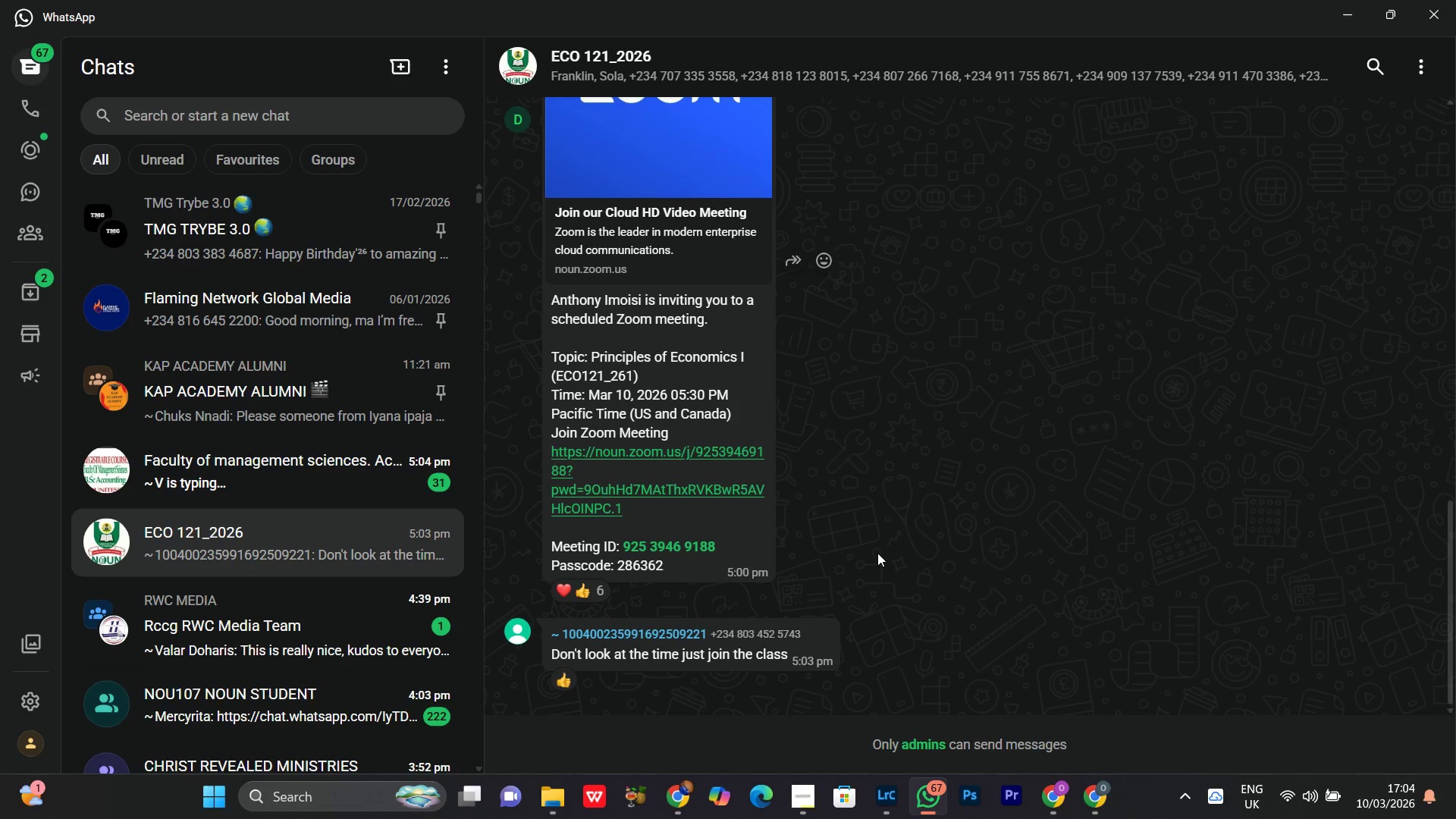 
wait(10.17)
 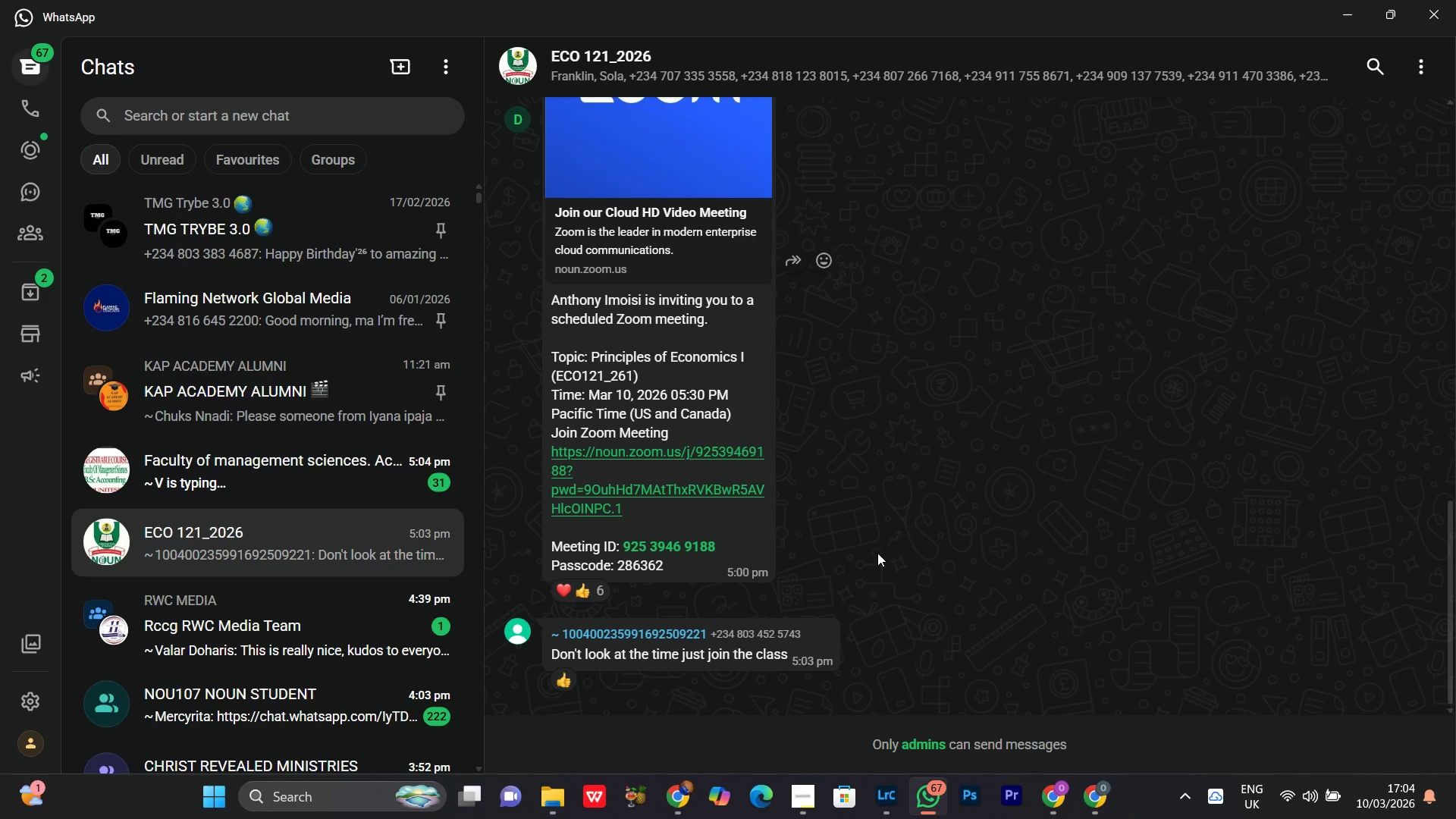 
left_click_drag(start_coordinate=[635, 510], to_coordinate=[548, 453])
 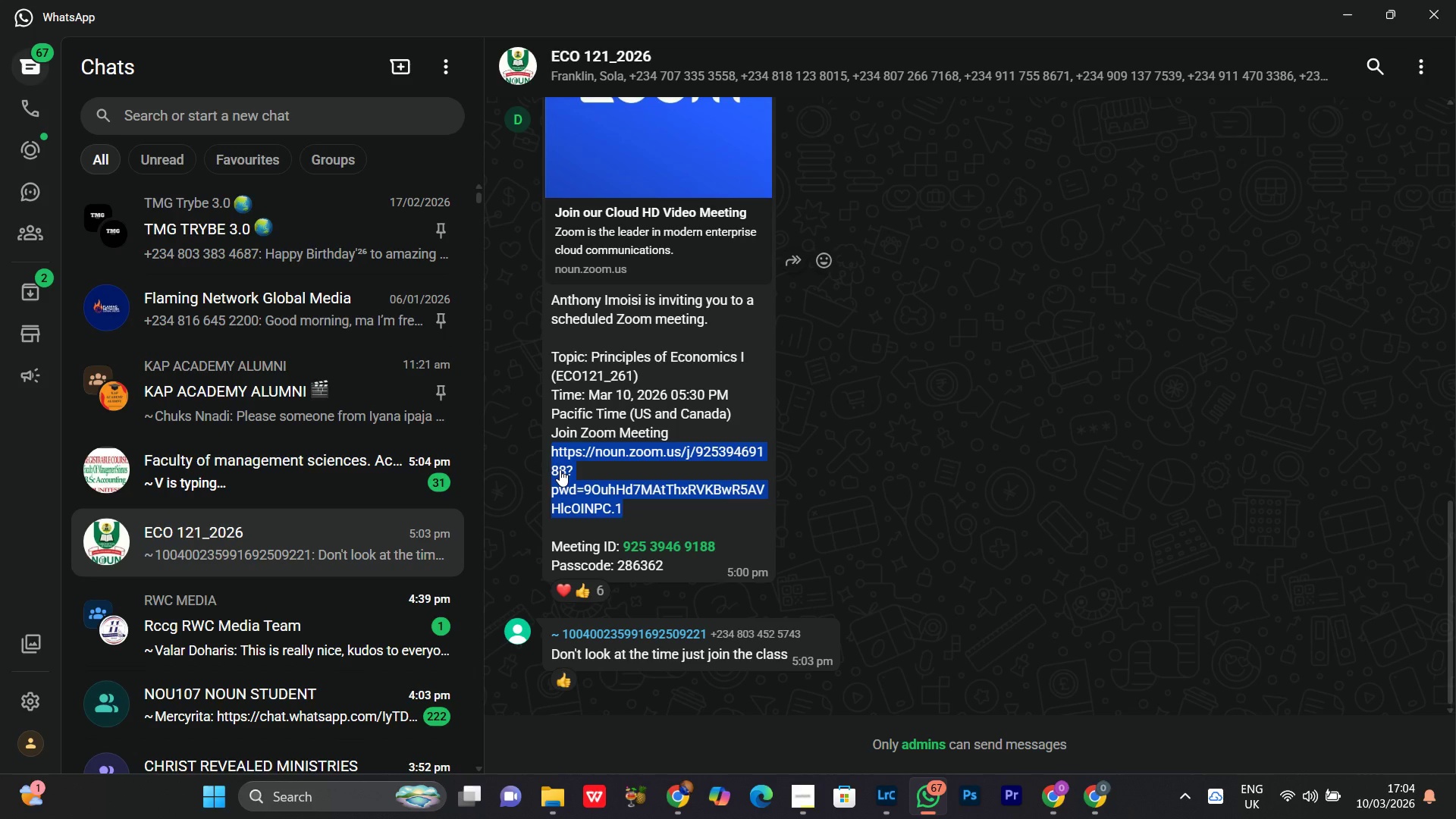 
right_click([560, 469])
 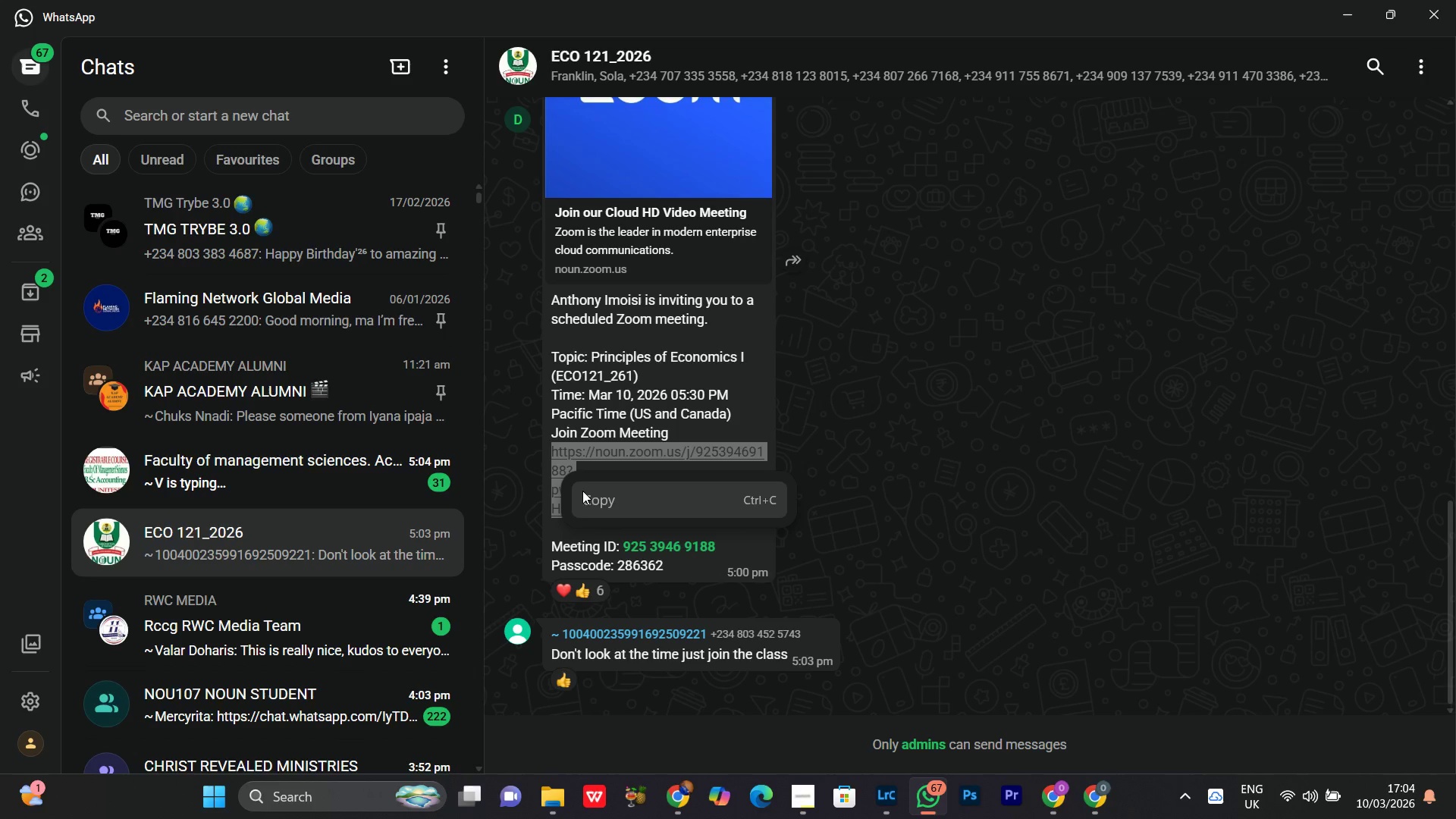 
left_click([593, 491])
 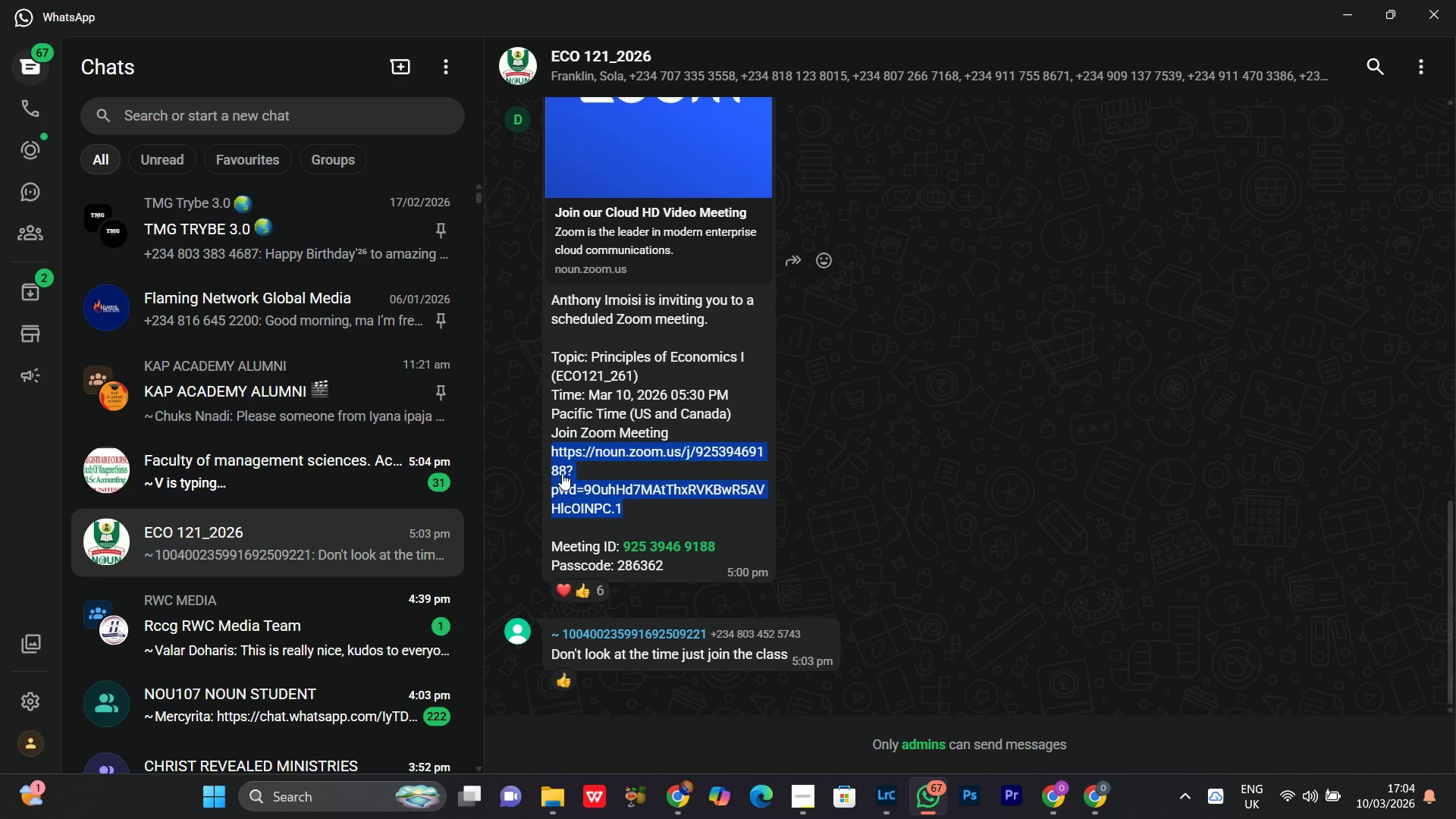 
right_click([562, 473])
 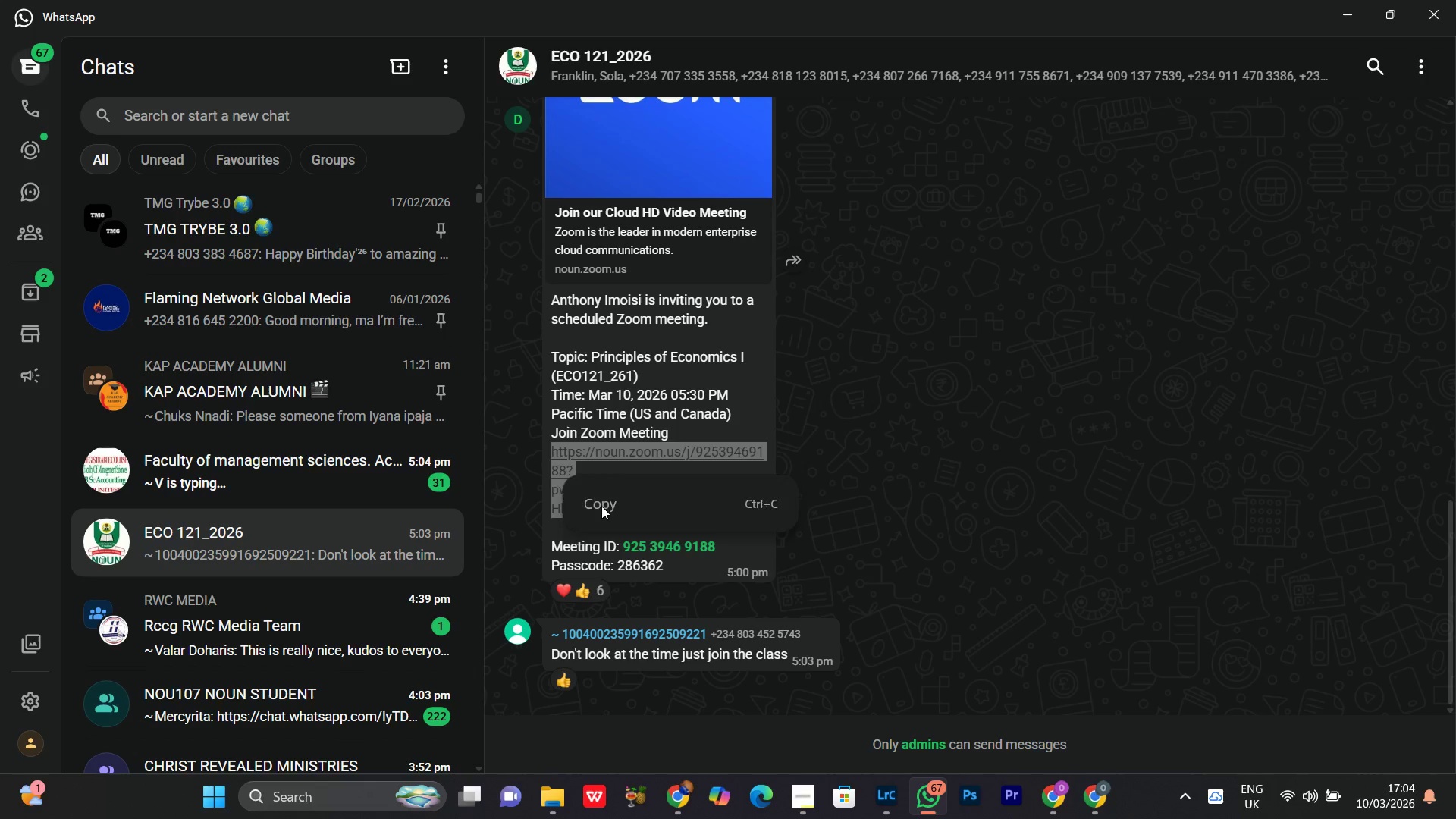 
double_click([933, 504])
 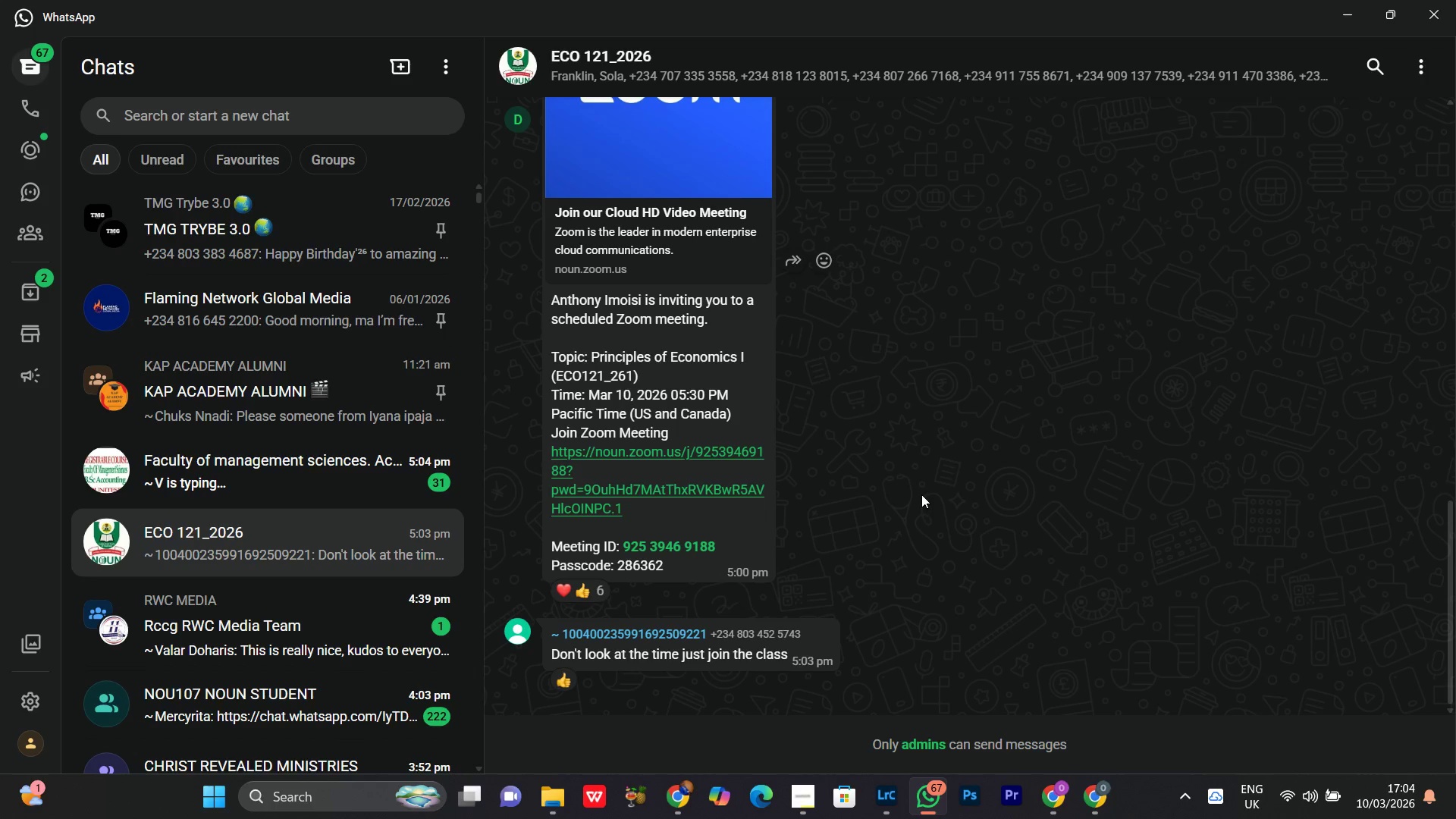 
scroll: coordinate [920, 494], scroll_direction: up, amount: 4.0
 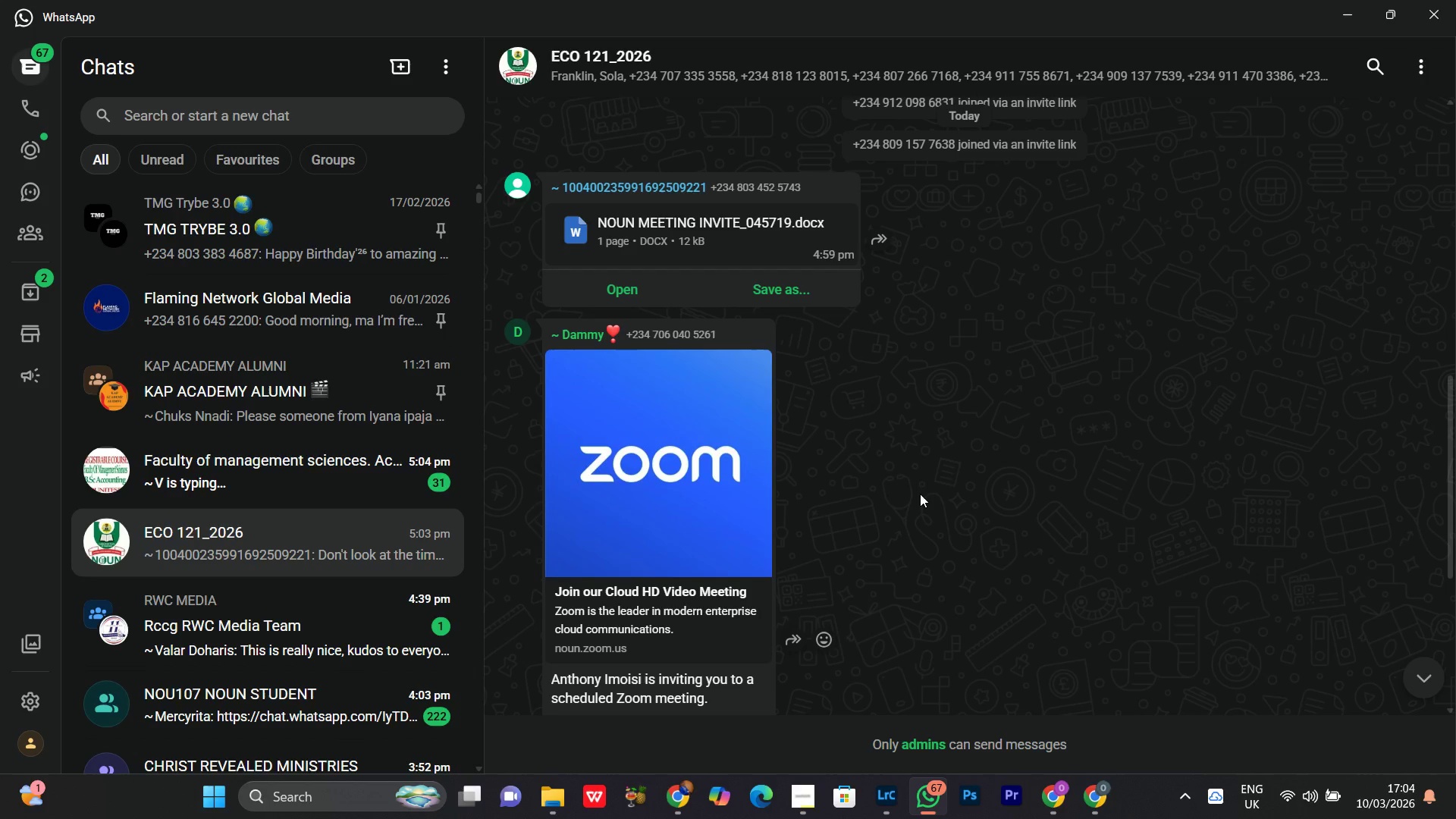 
scroll: coordinate [926, 488], scroll_direction: down, amount: 7.0
 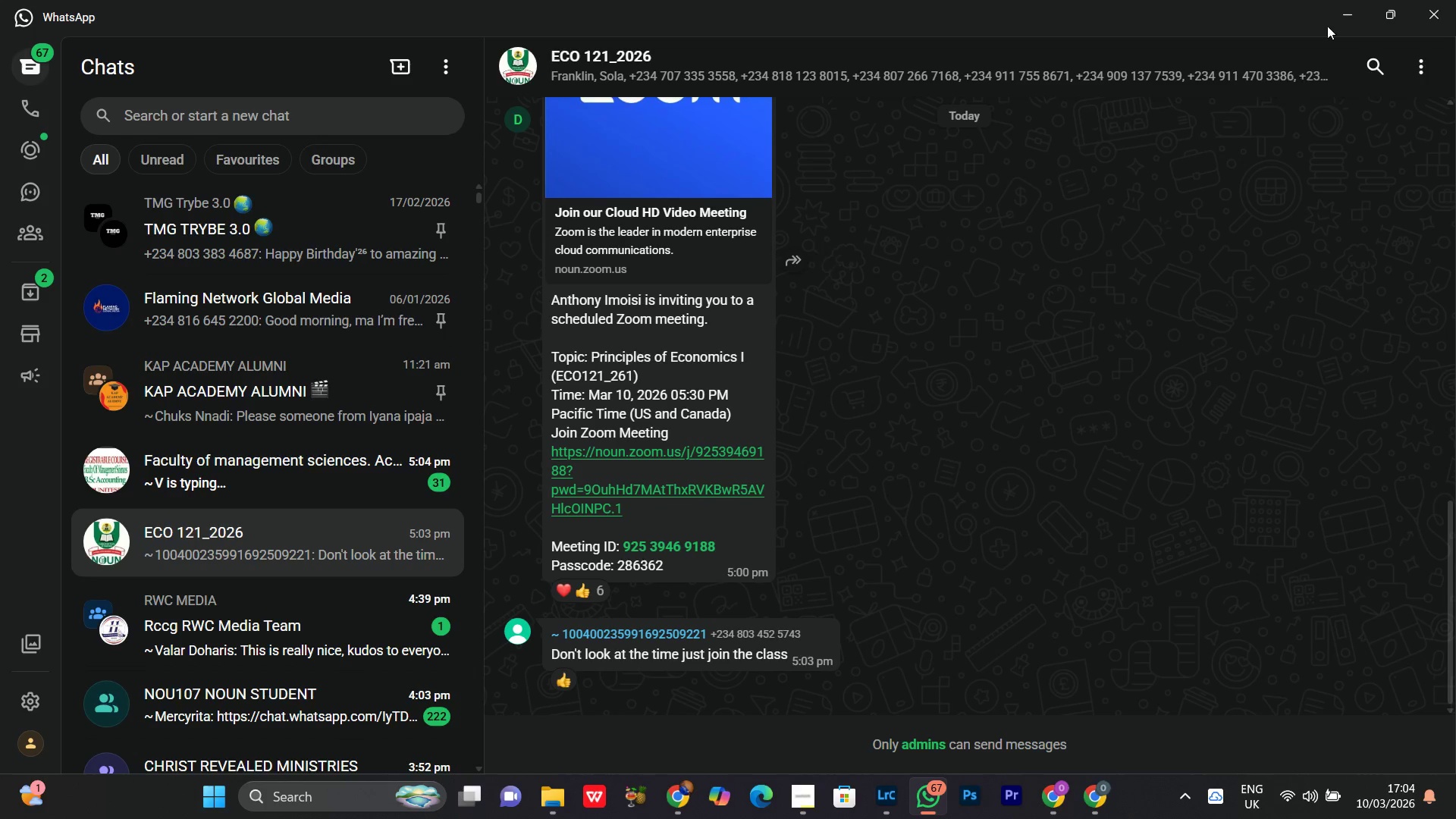 
left_click([1345, 0])
 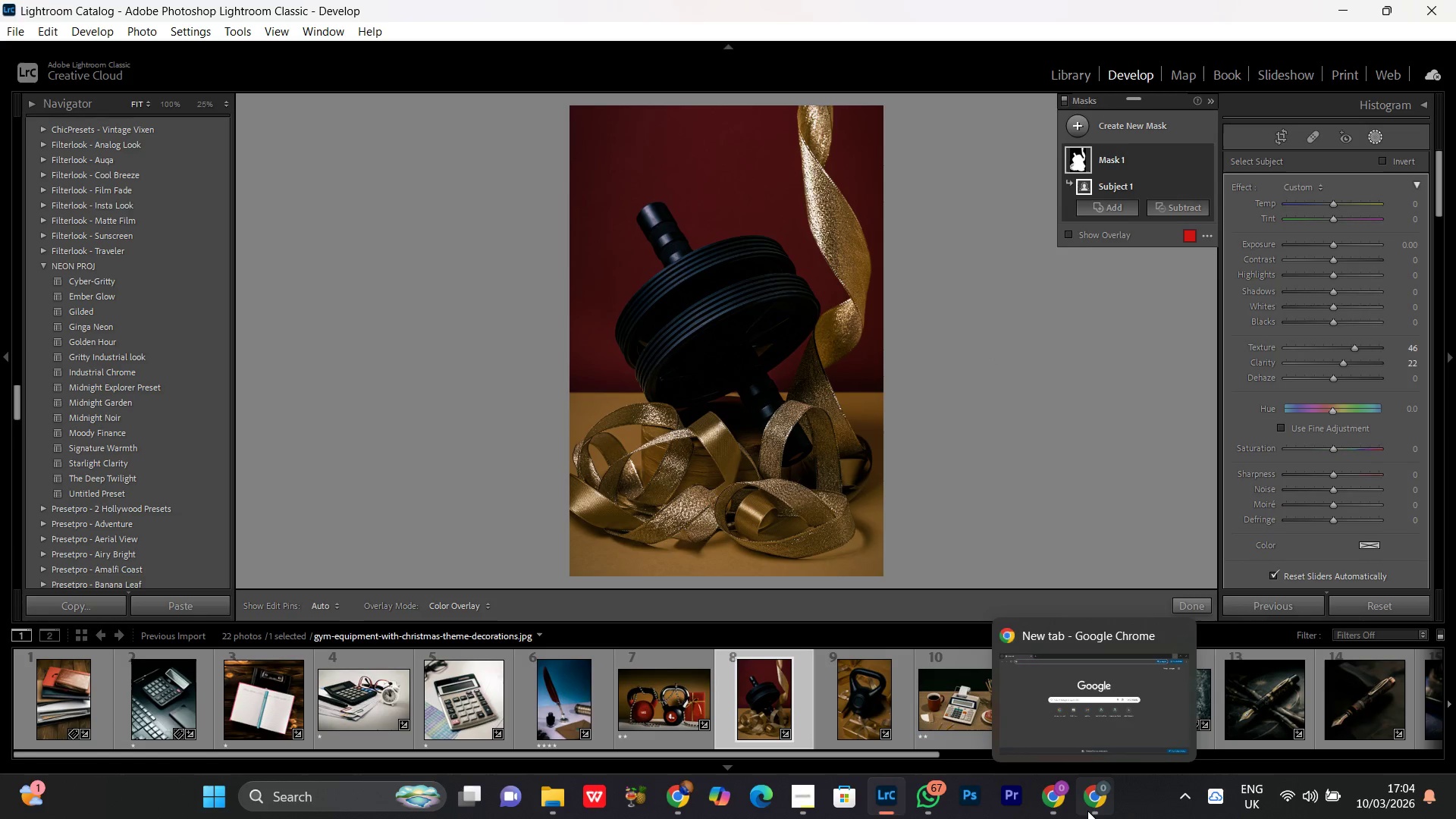 
left_click([1087, 811])
 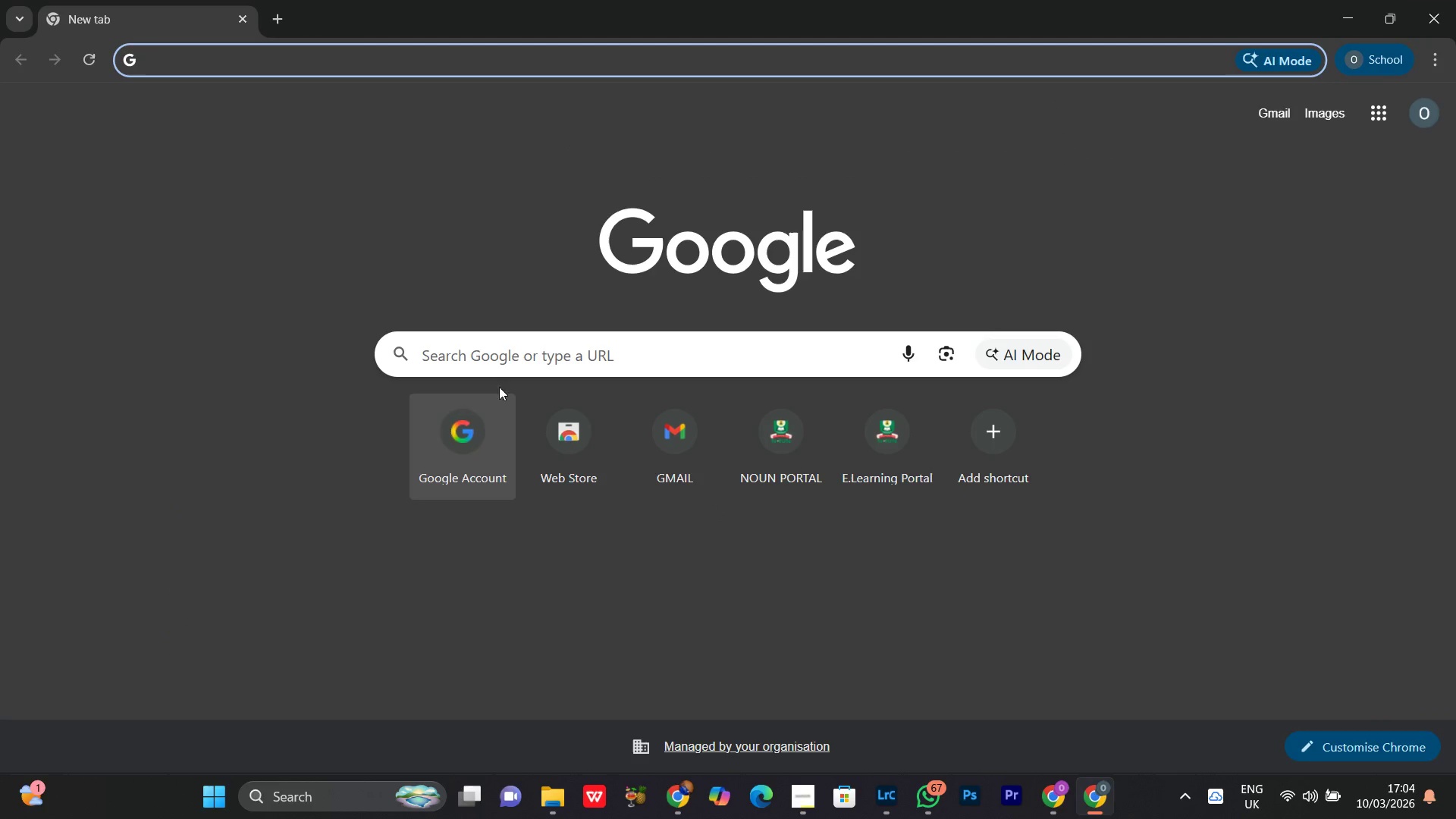 
left_click([519, 358])
 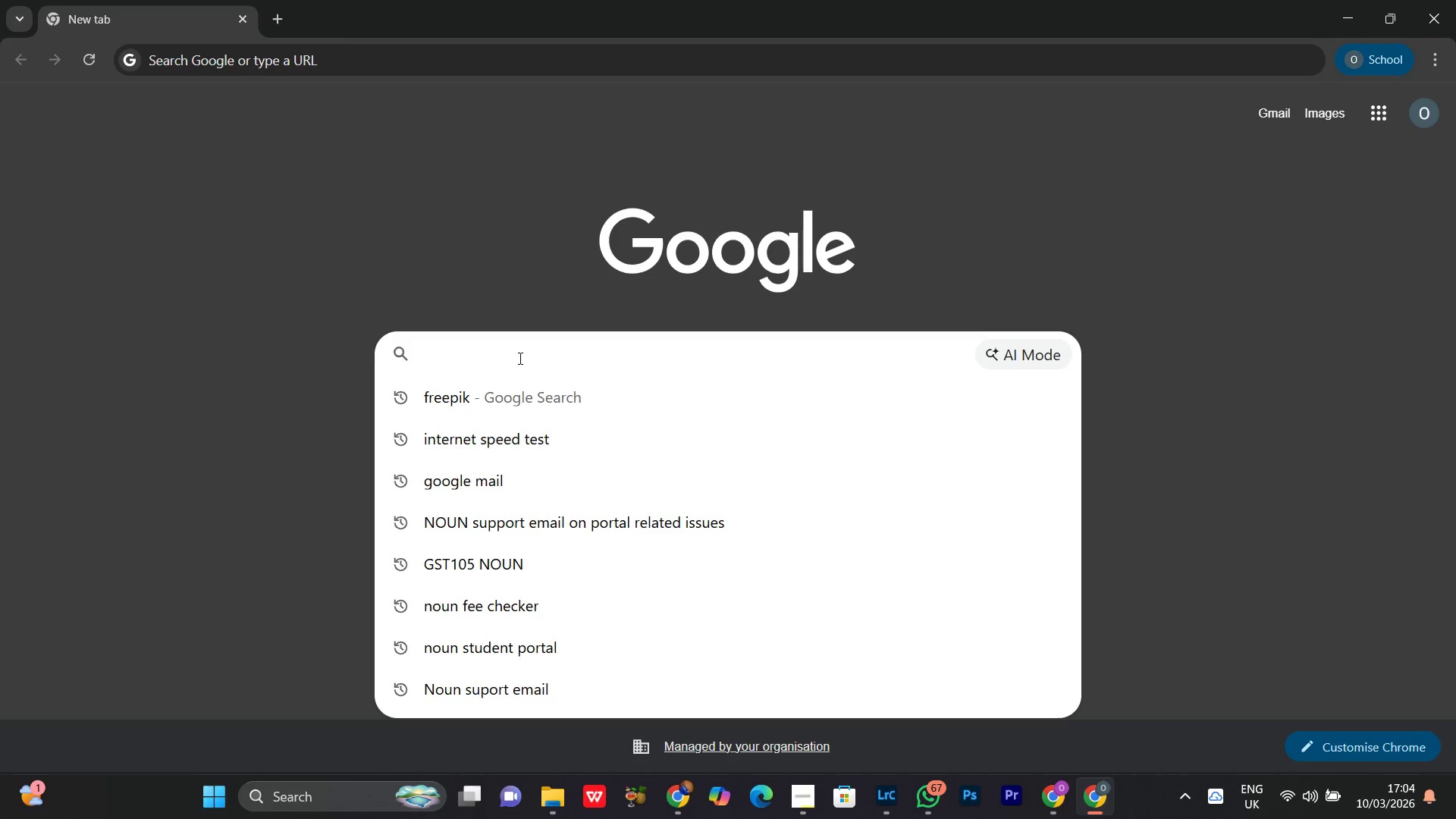 
key(Control+V)
 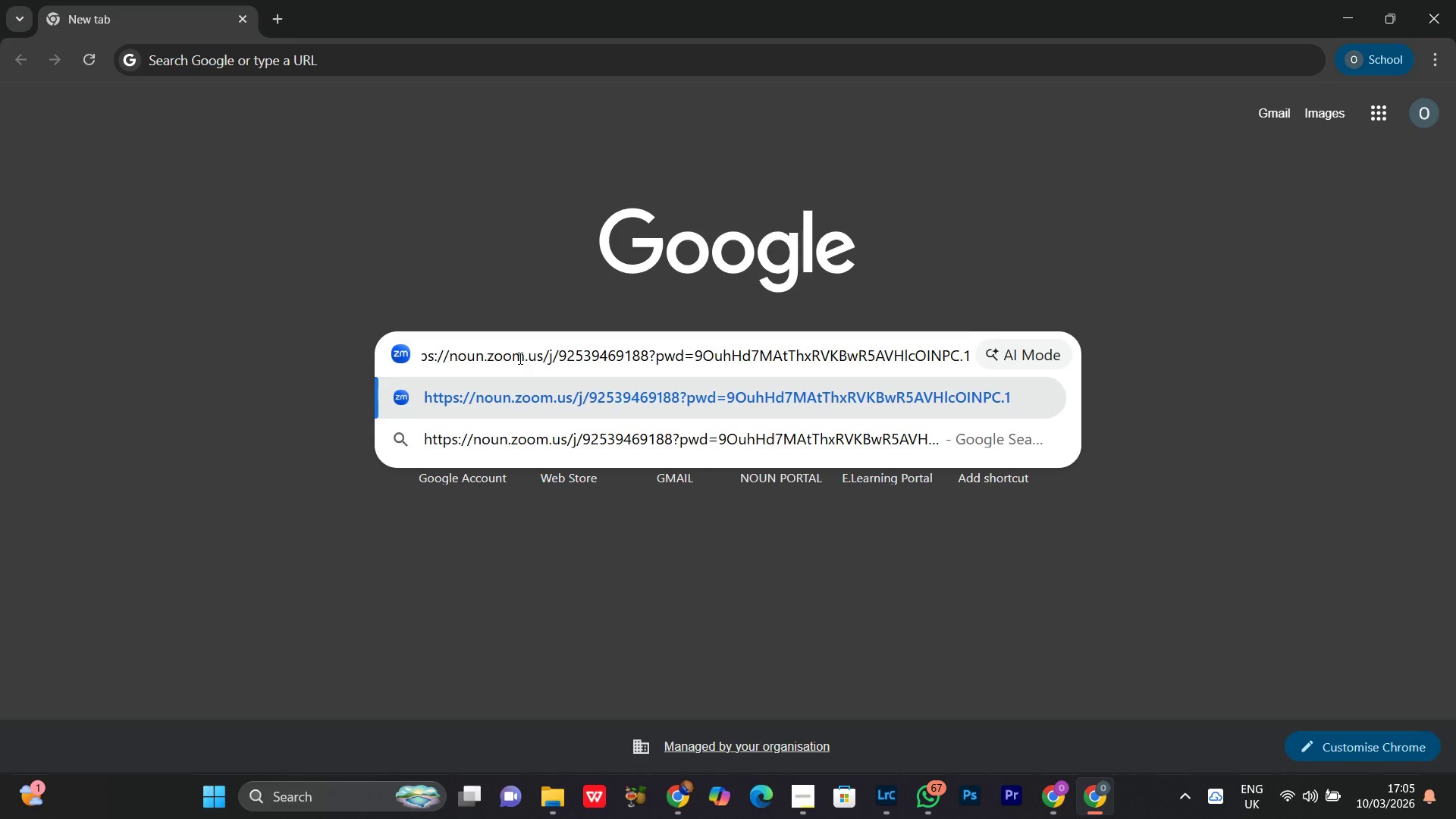 
key(Enter)
 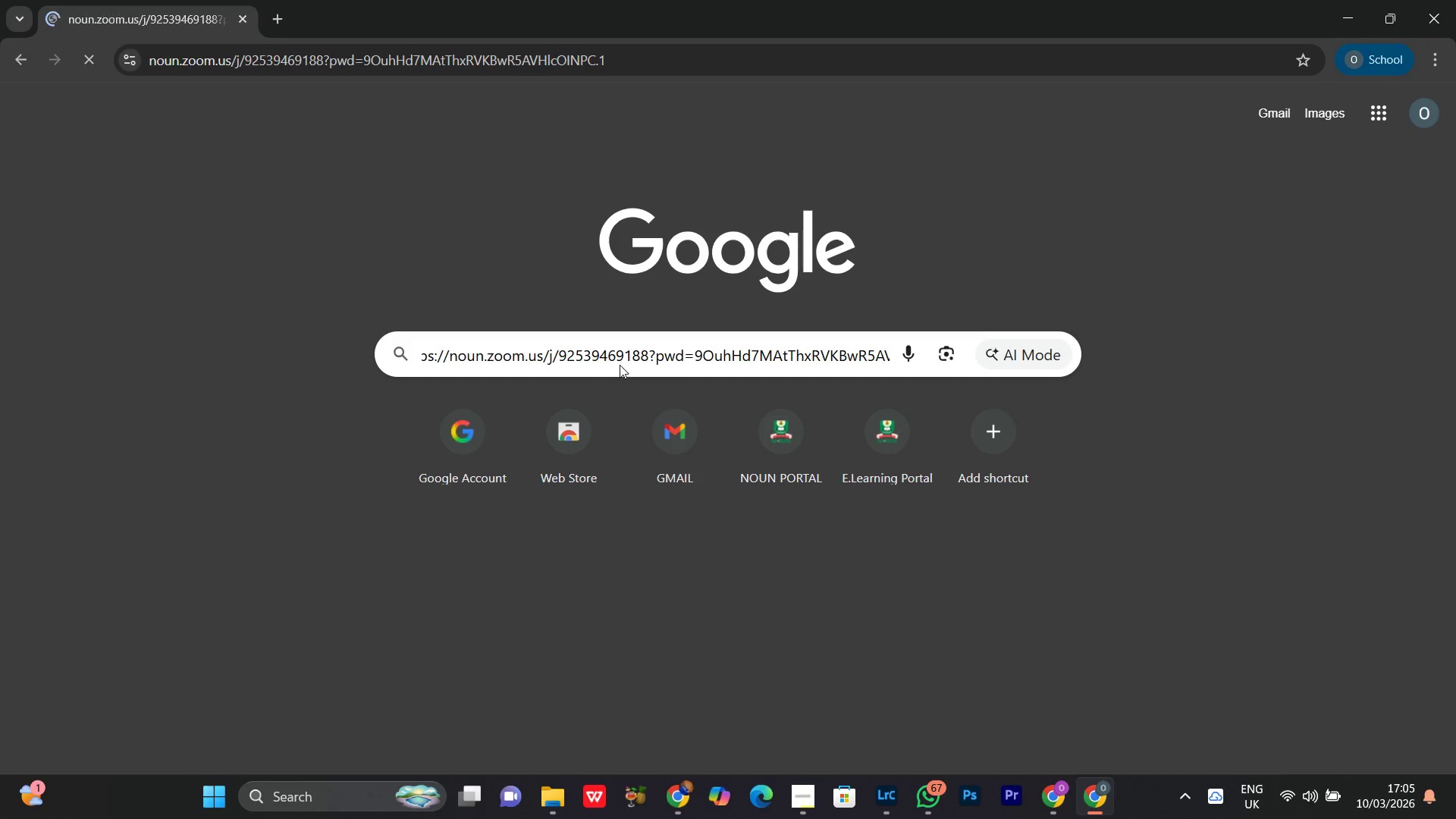 
scroll: coordinate [487, 411], scroll_direction: up, amount: 1.0
 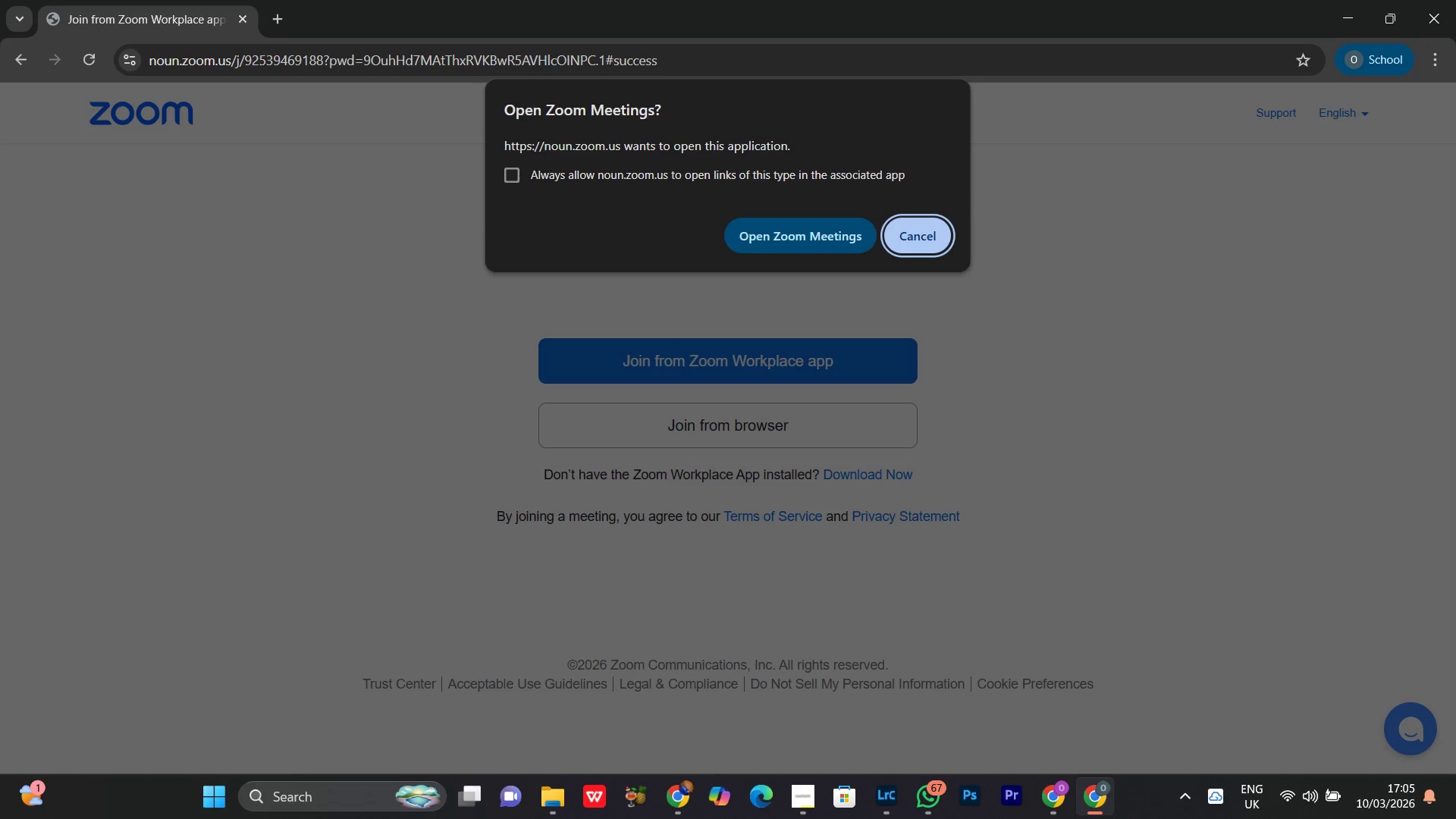 
left_click([312, 792])
 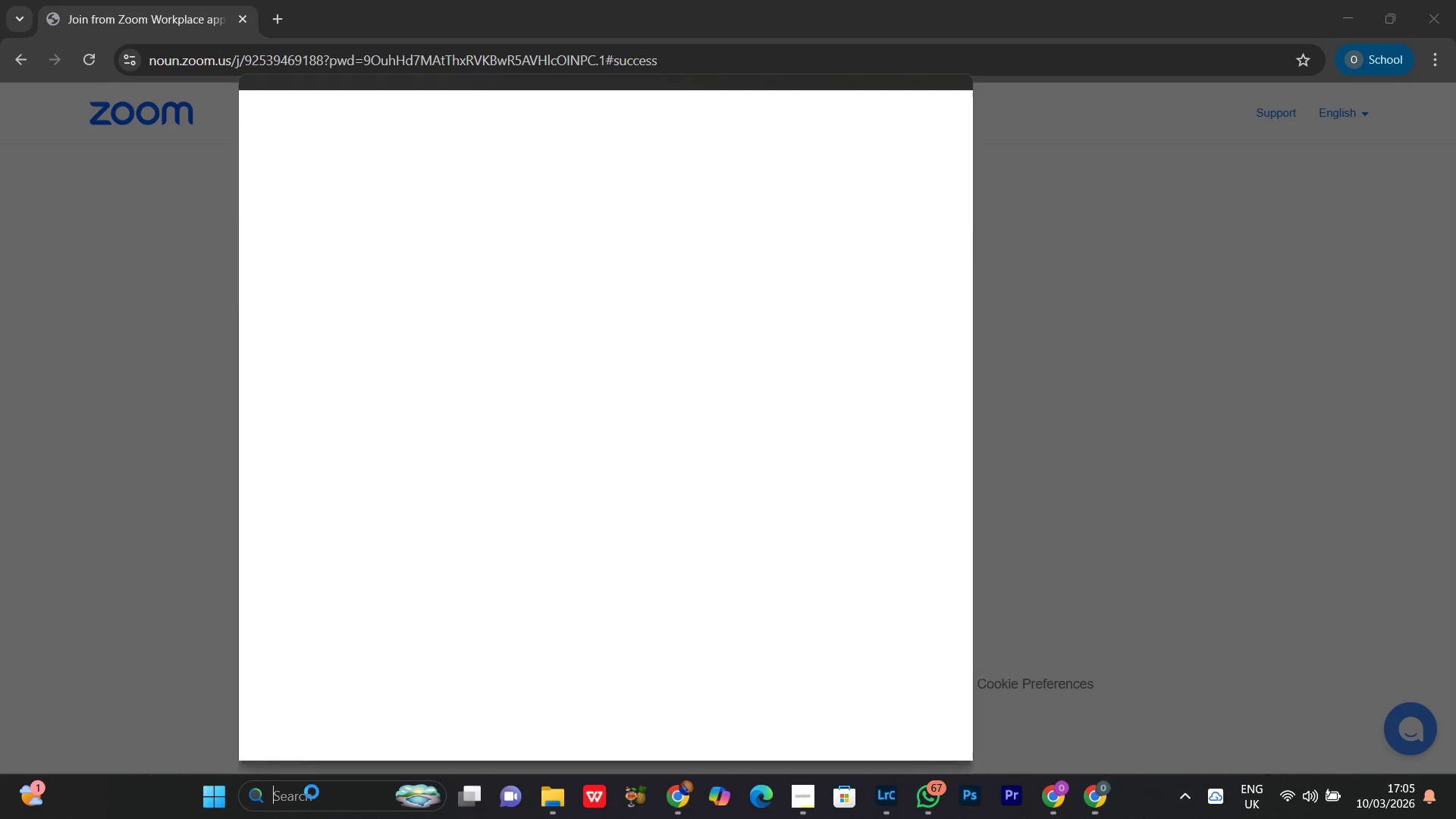 
type(zoom)
 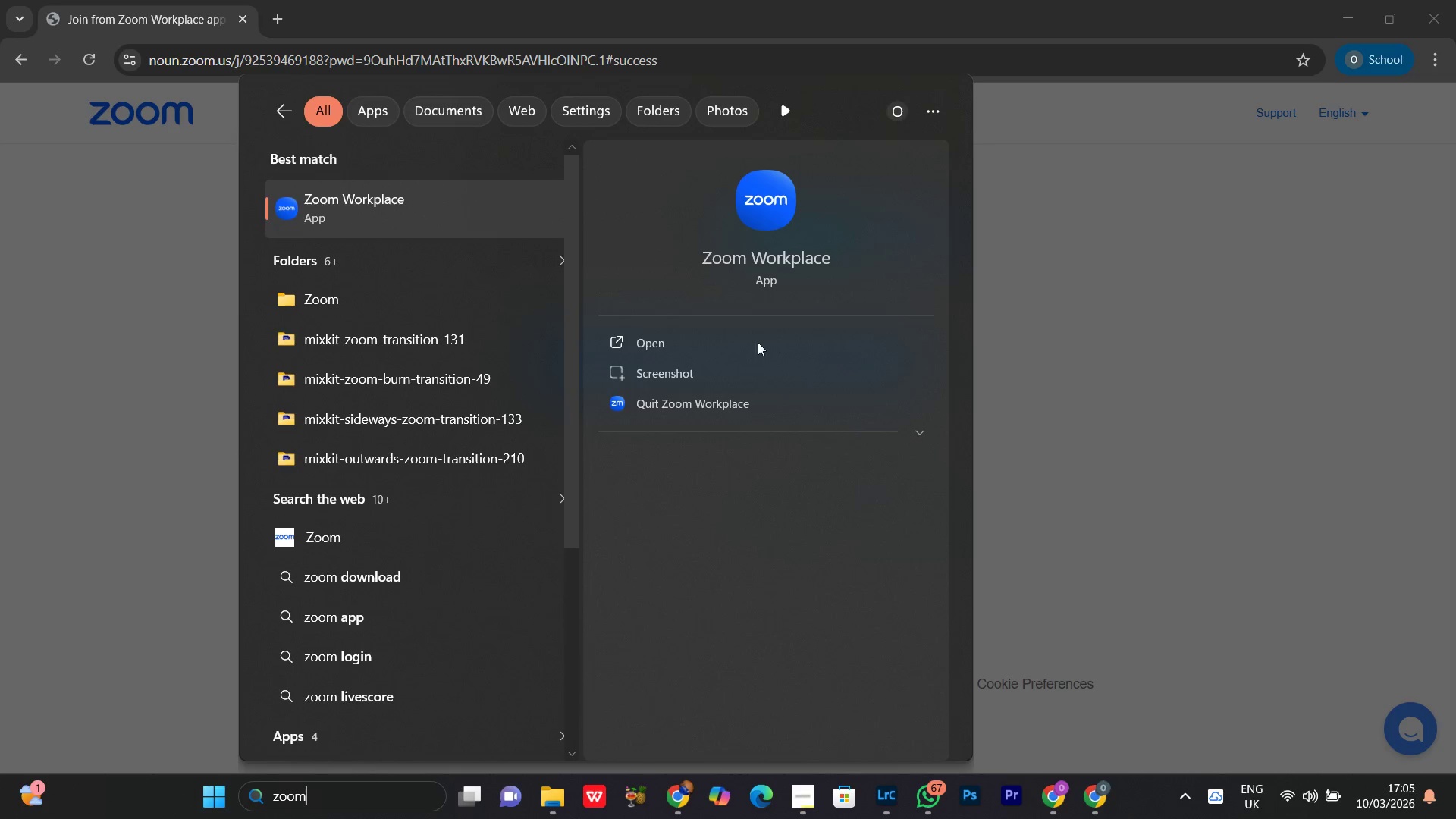 
left_click([656, 347])
 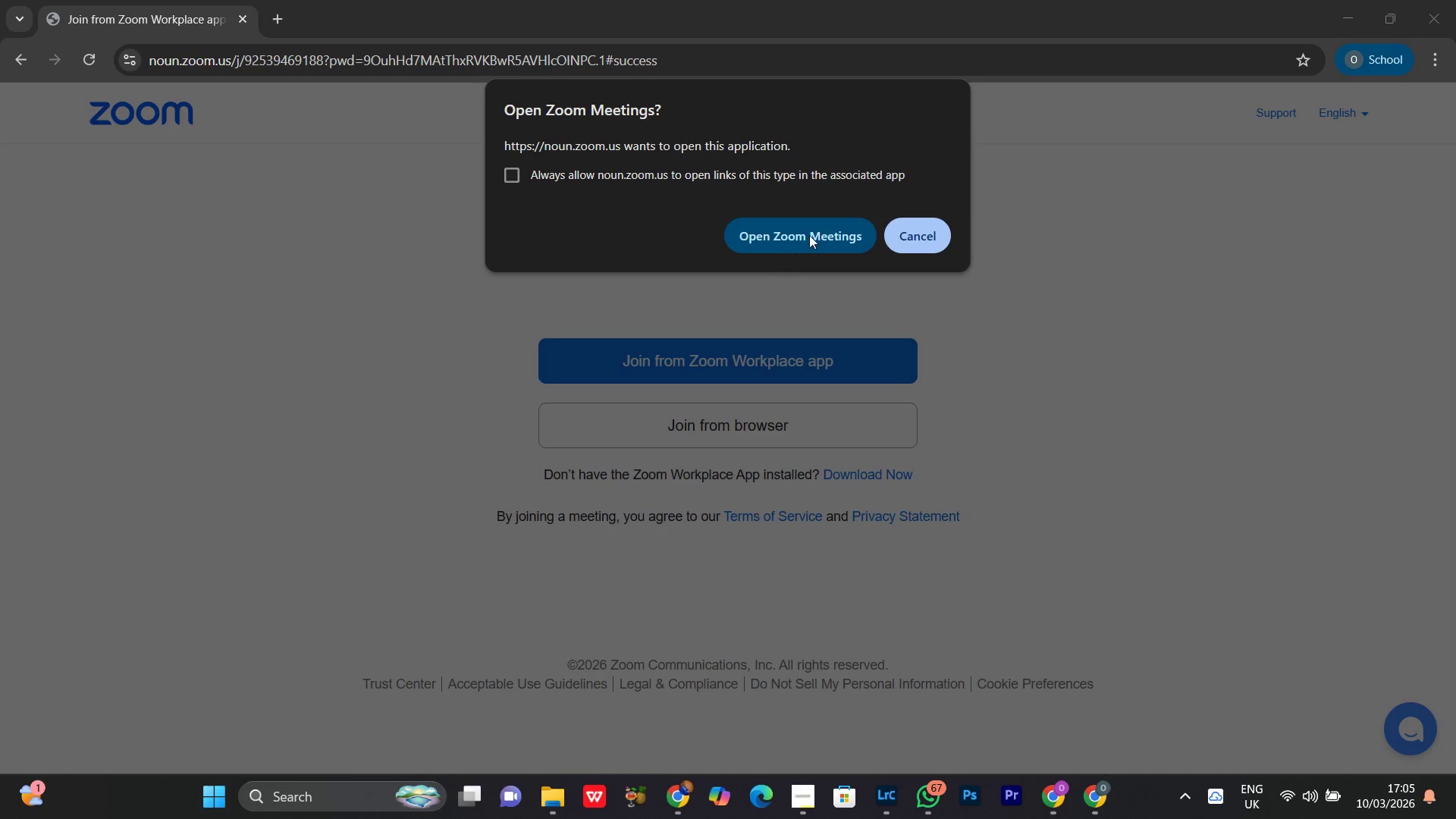 
left_click([804, 230])
 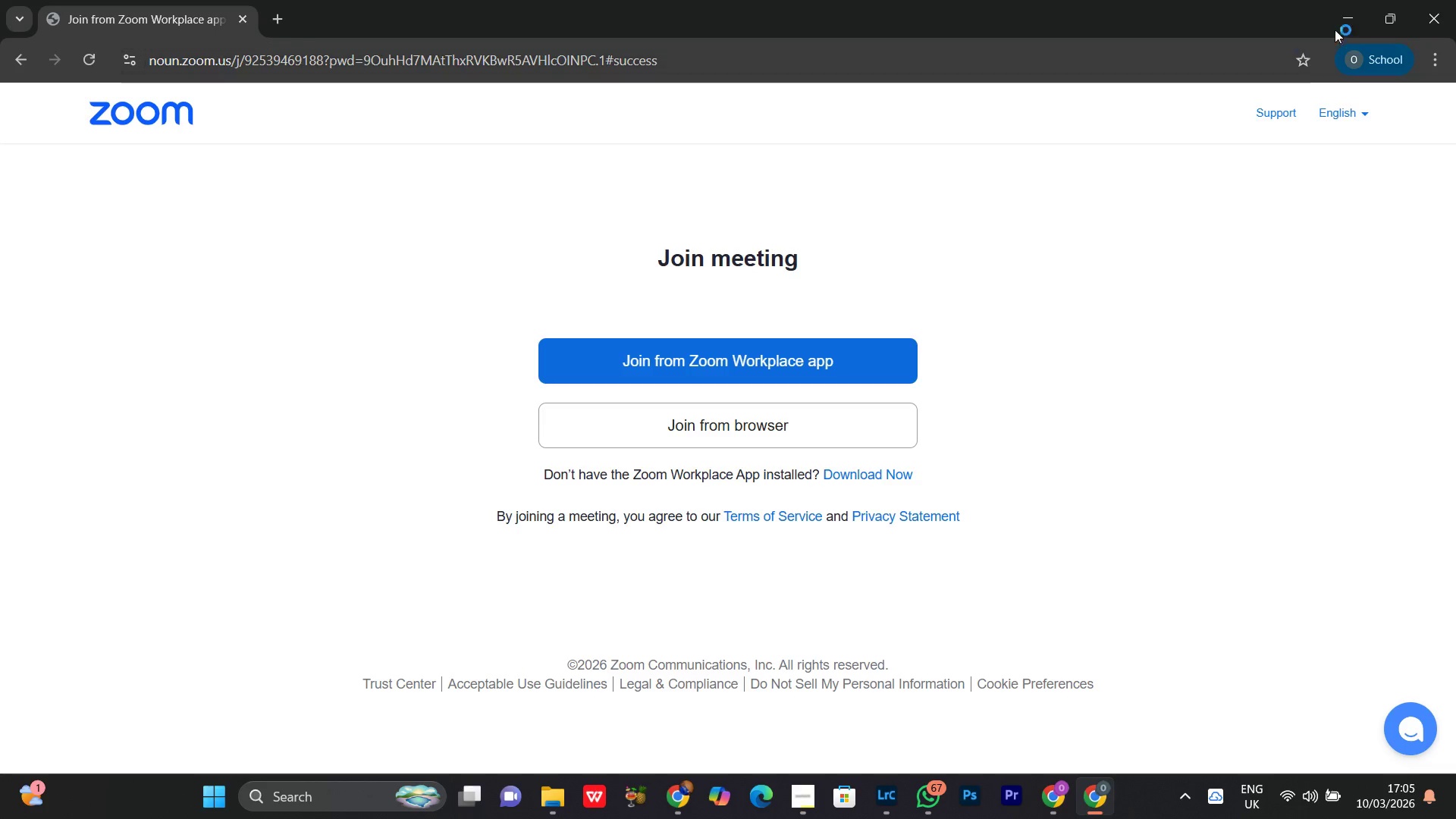 
left_click([1360, 0])
 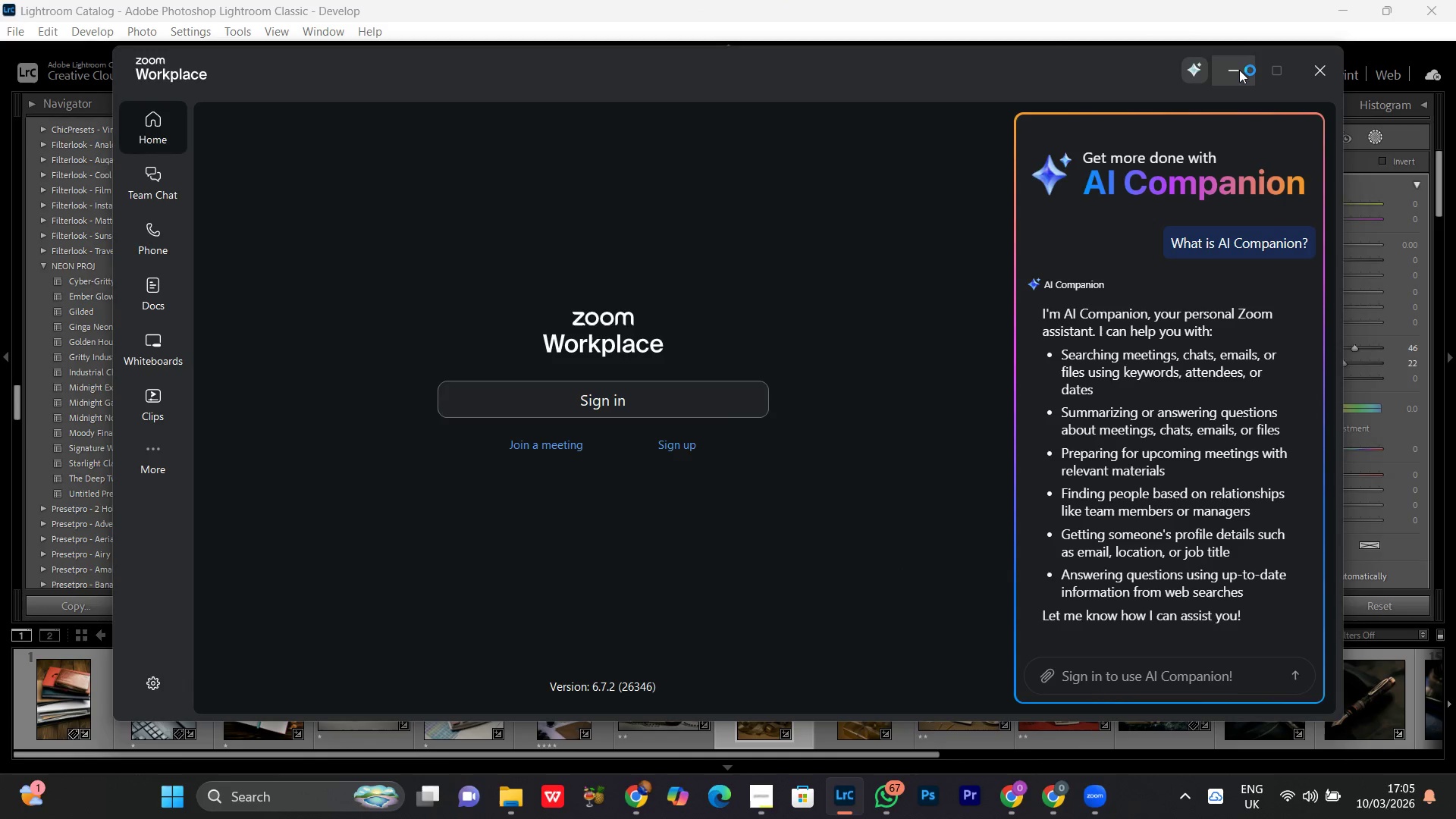 
wait(5.41)
 